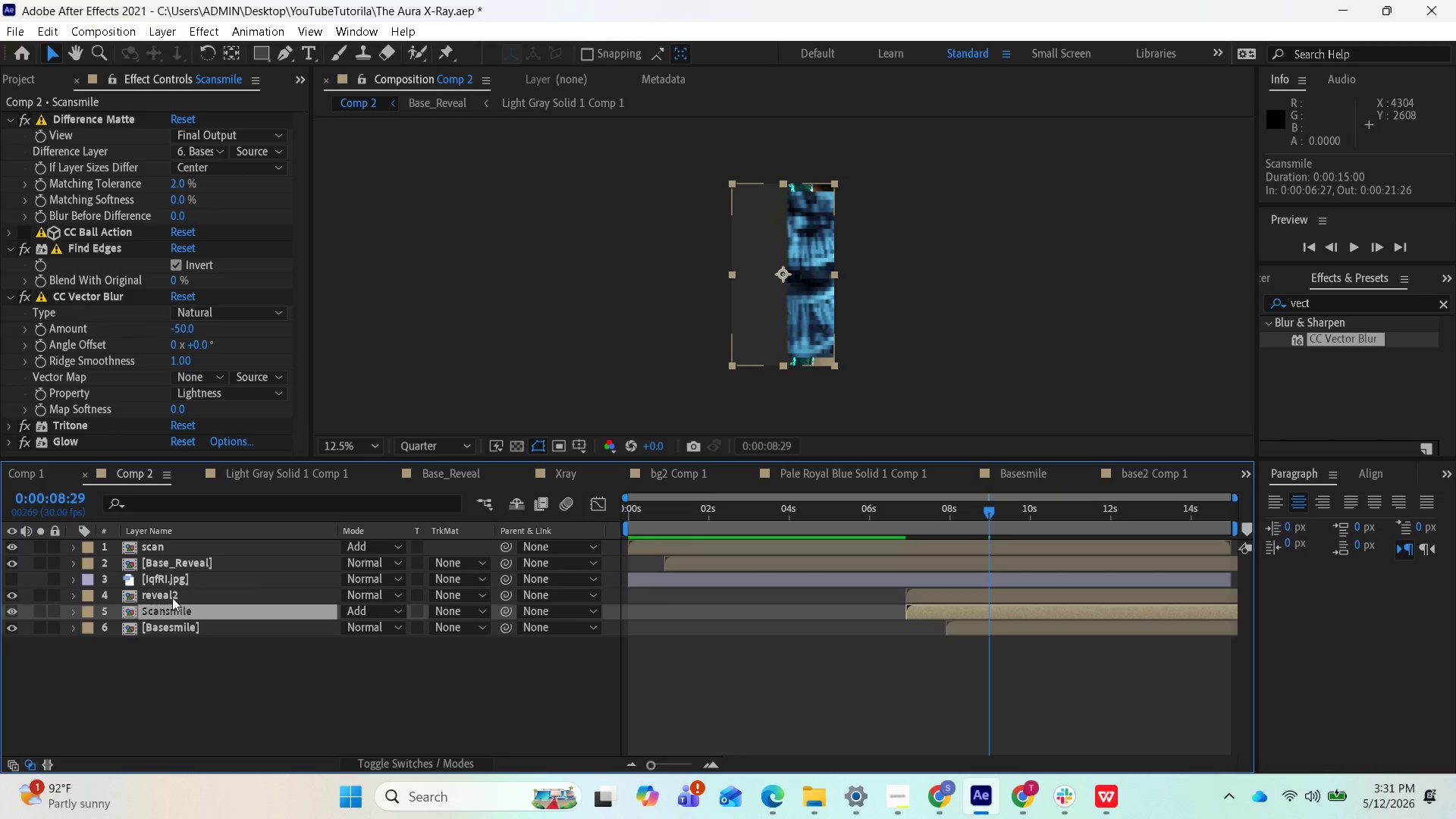 
wait(7.28)
 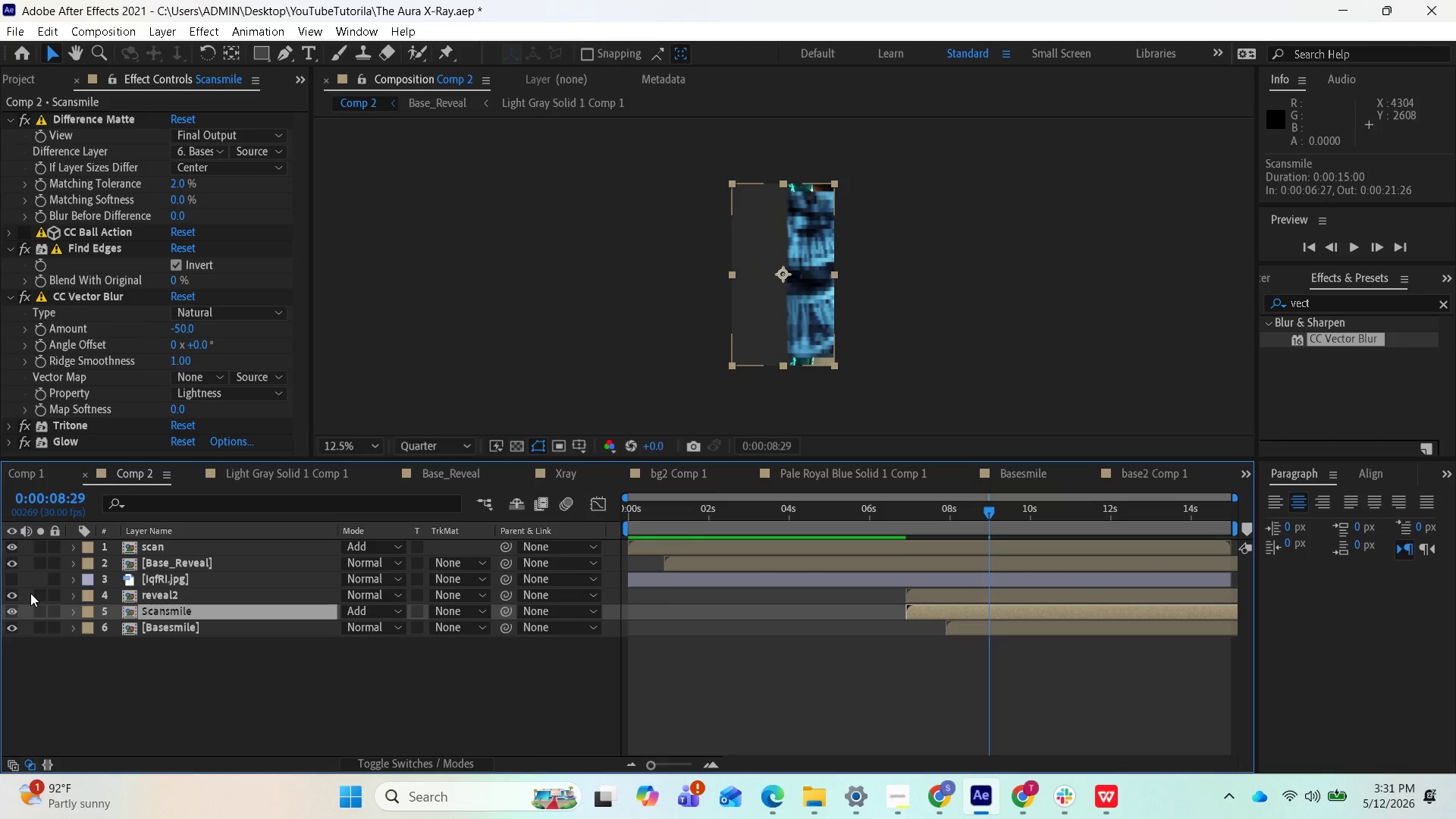 
left_click([159, 595])
 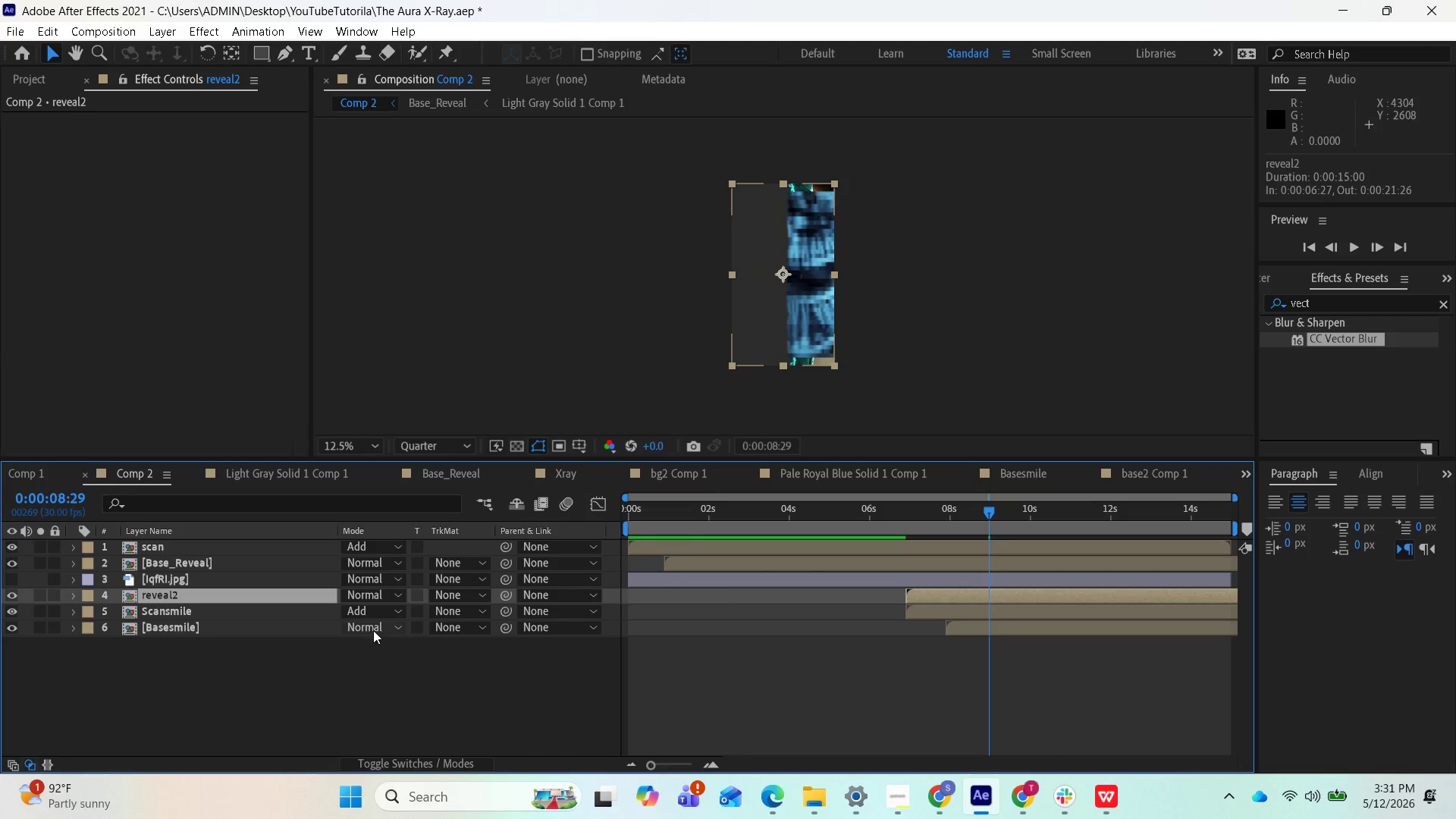 
key(S)
 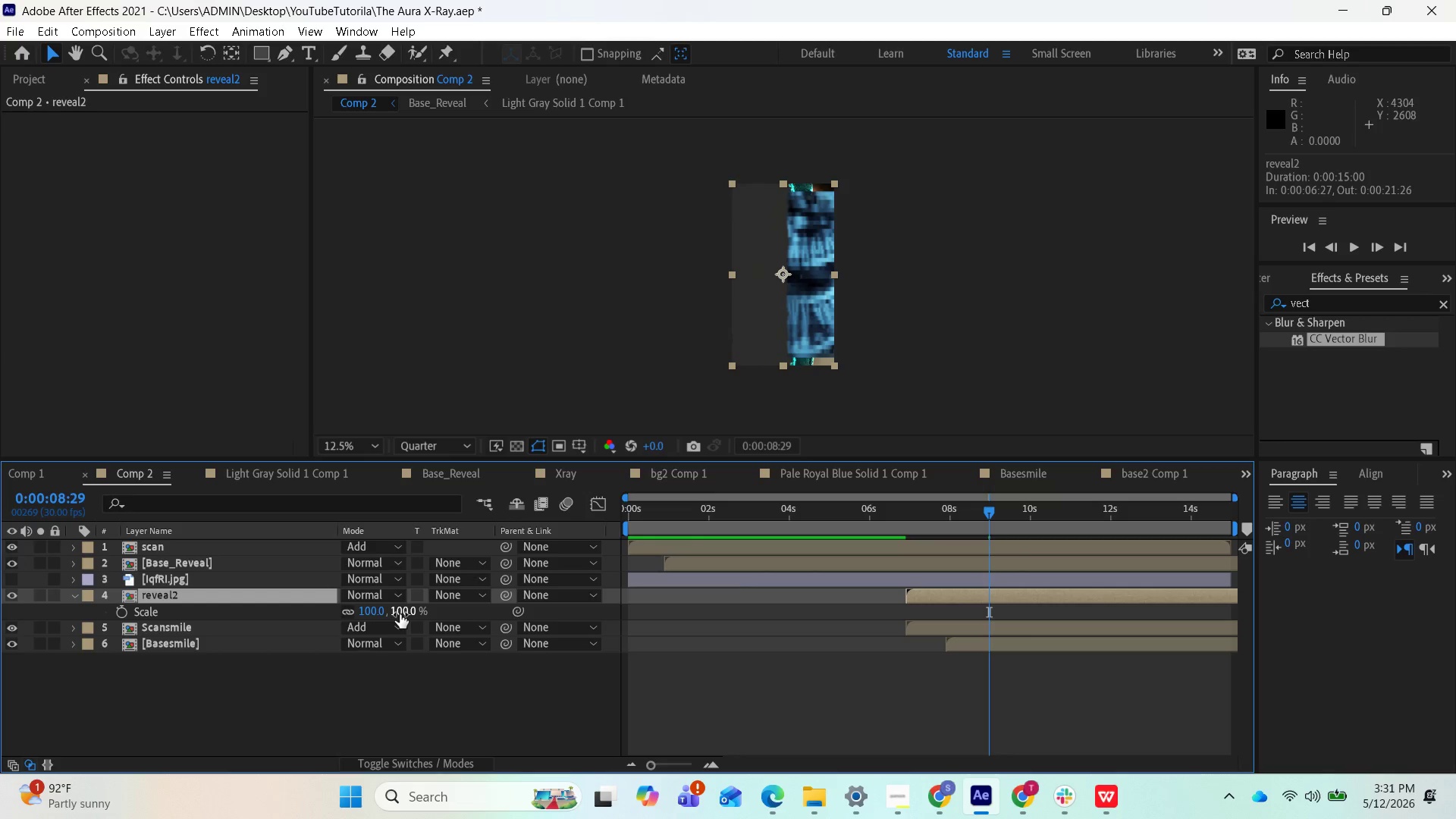 
left_click_drag(start_coordinate=[400, 614], to_coordinate=[410, 615])
 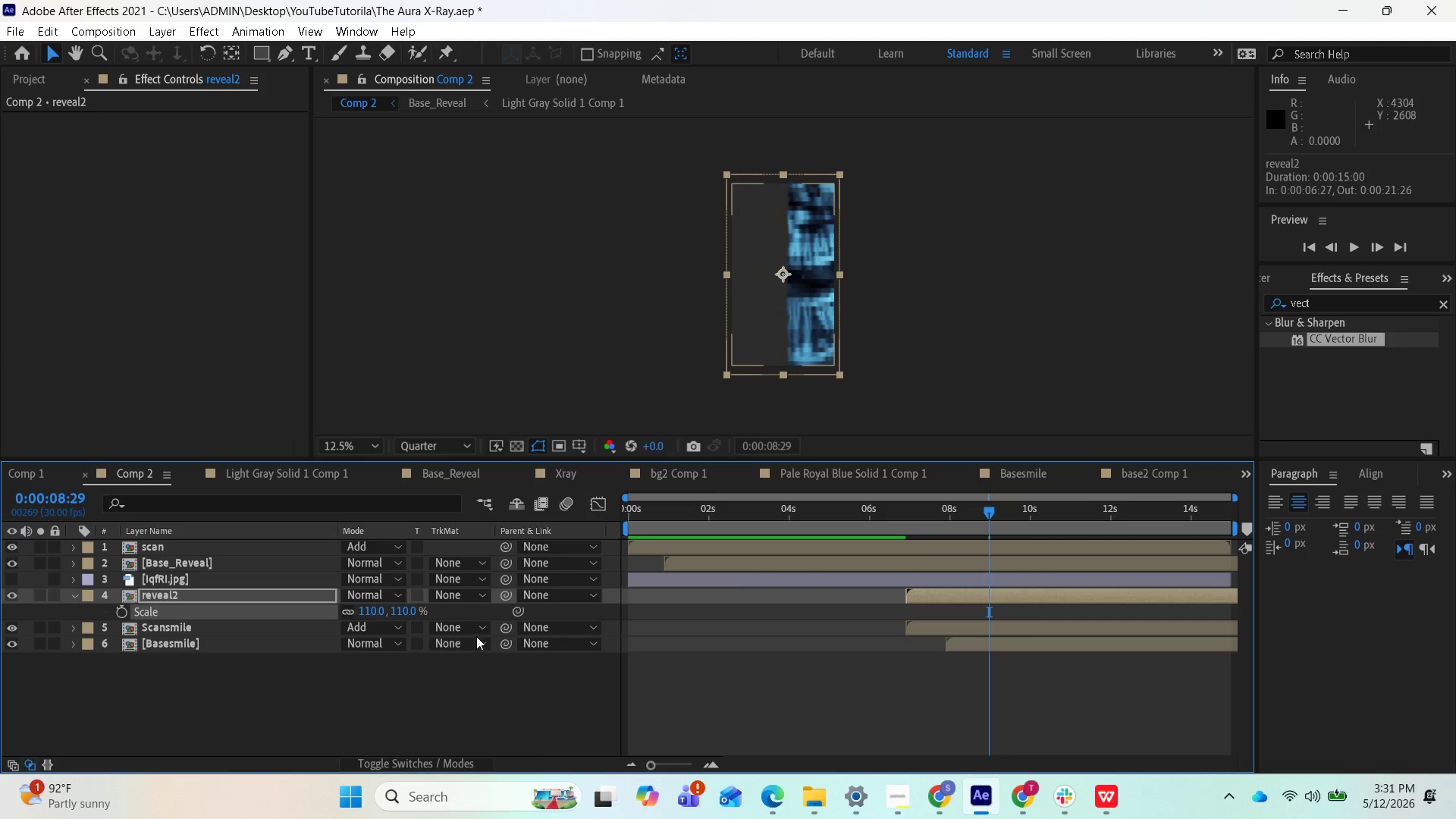 
wait(5.11)
 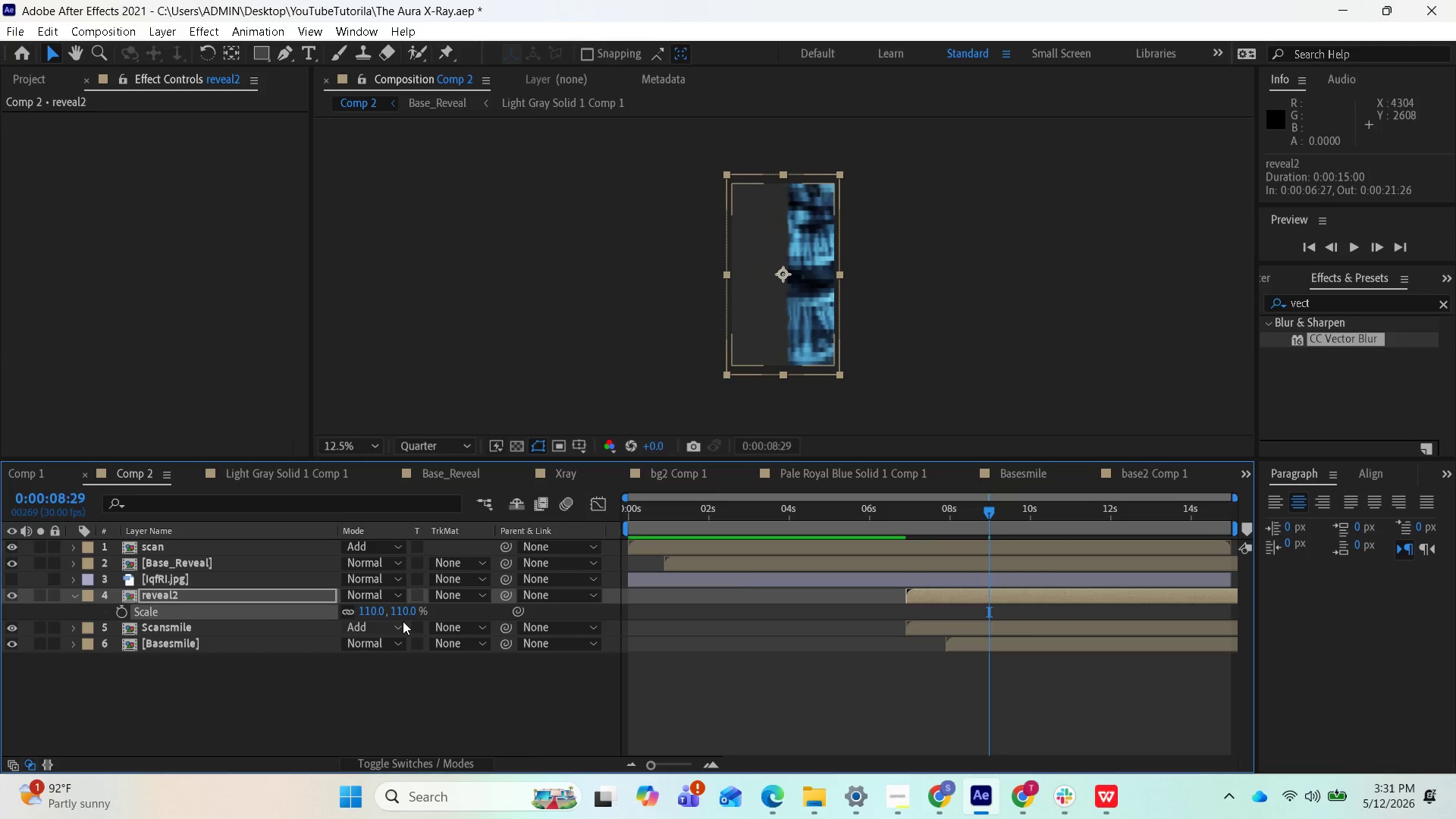 
left_click([481, 632])
 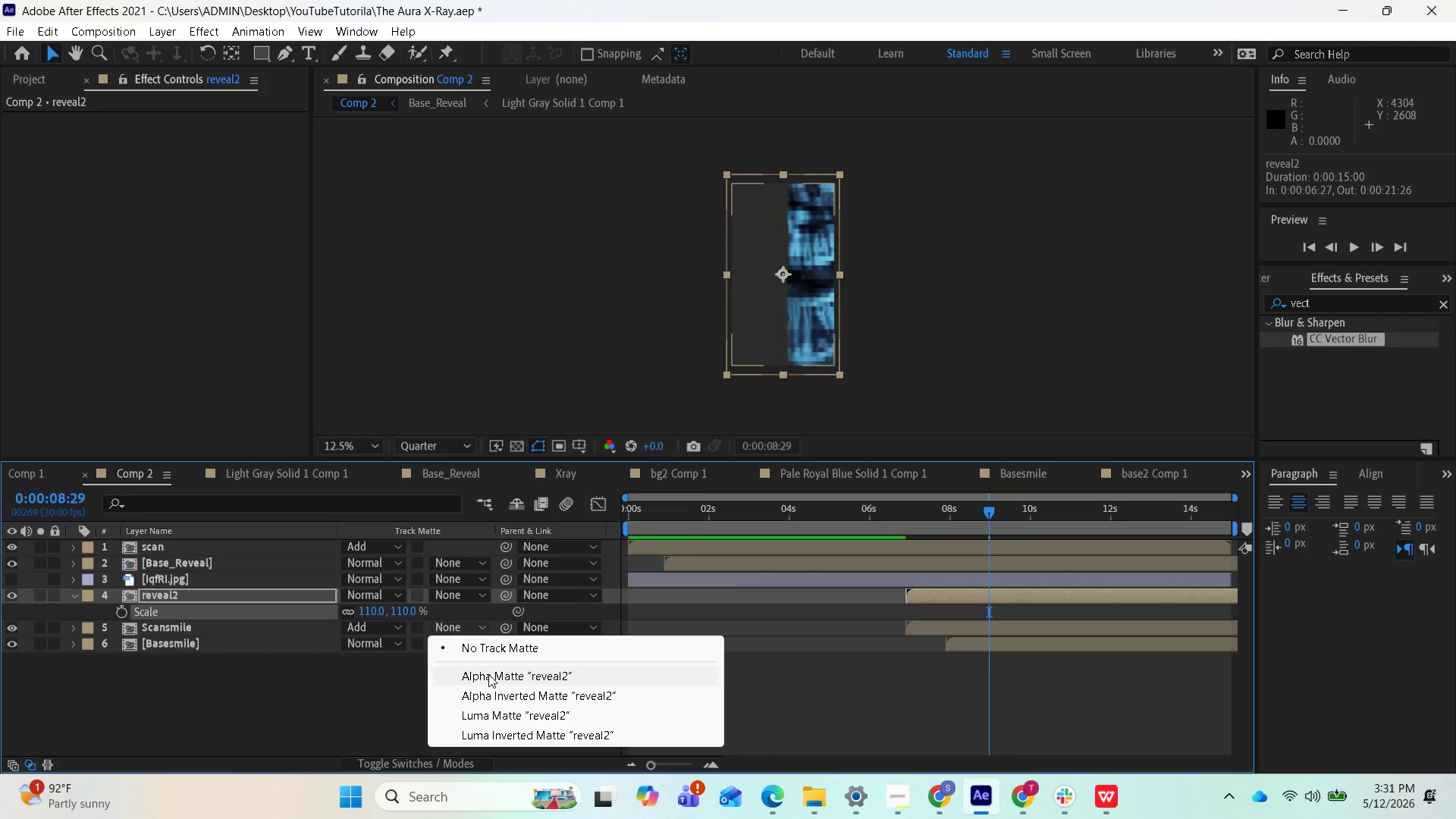 
wait(7.56)
 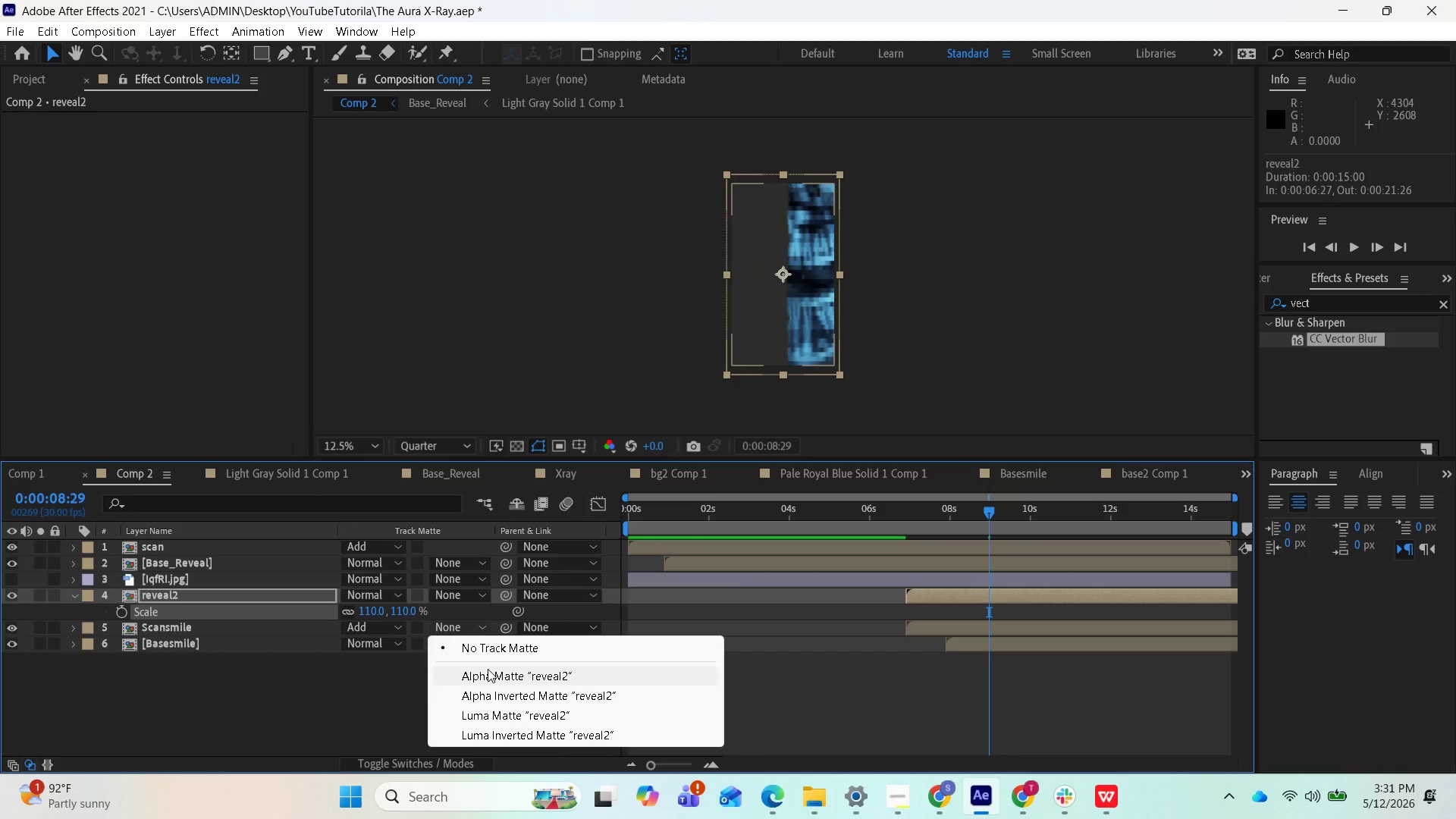 
left_click([497, 680])
 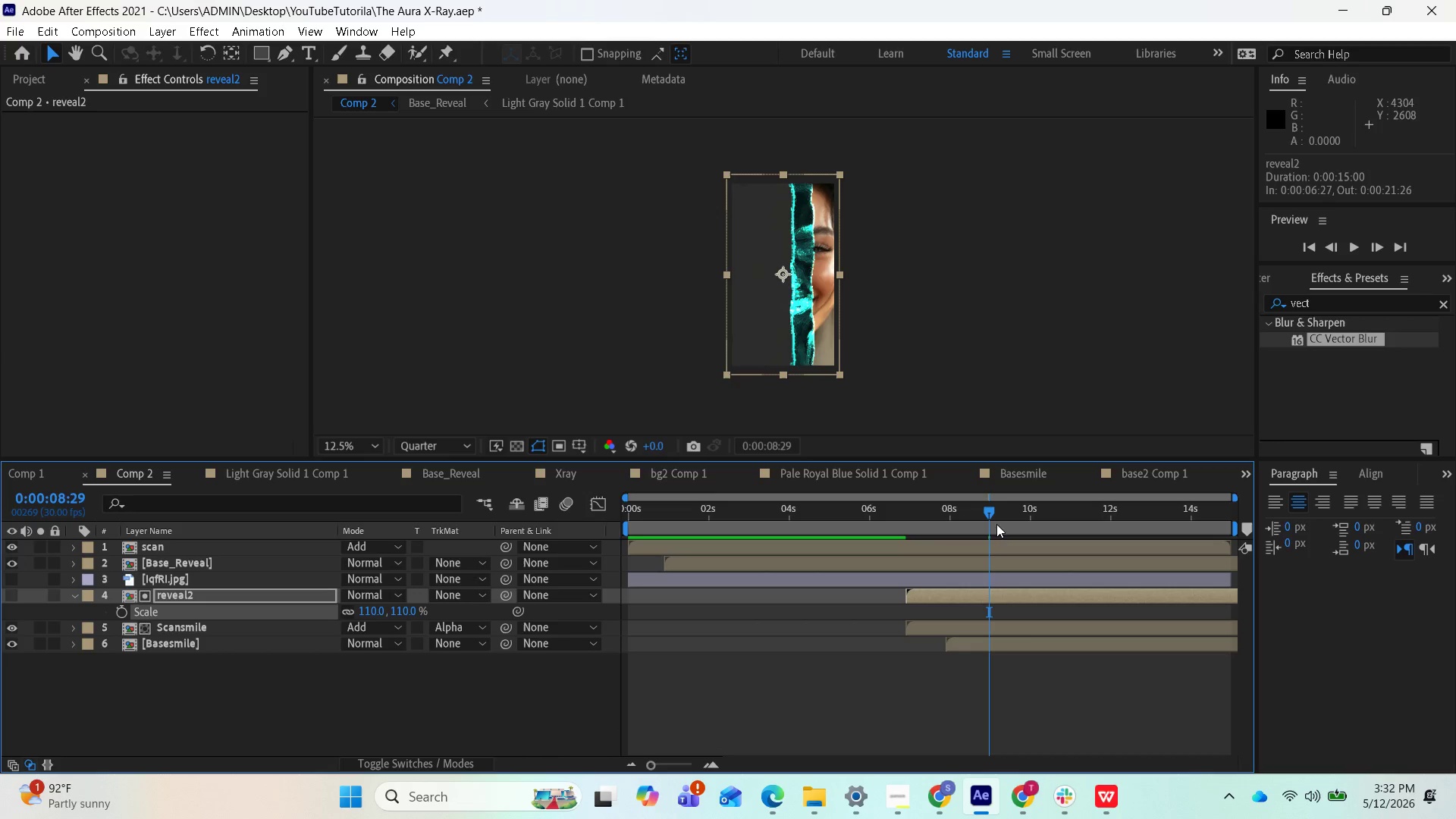 
left_click_drag(start_coordinate=[993, 513], to_coordinate=[918, 510])
 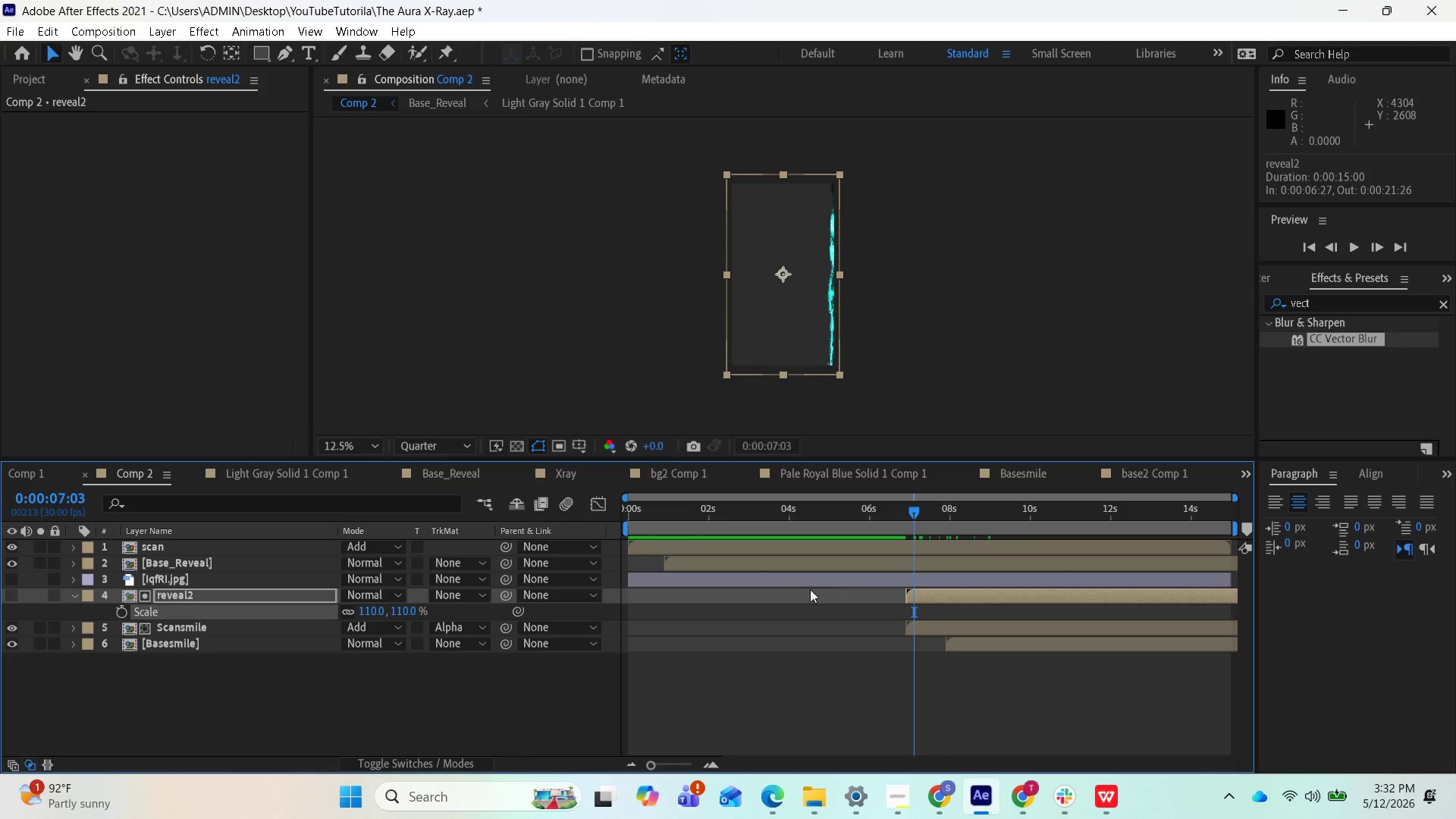 
key(Control+Z)
 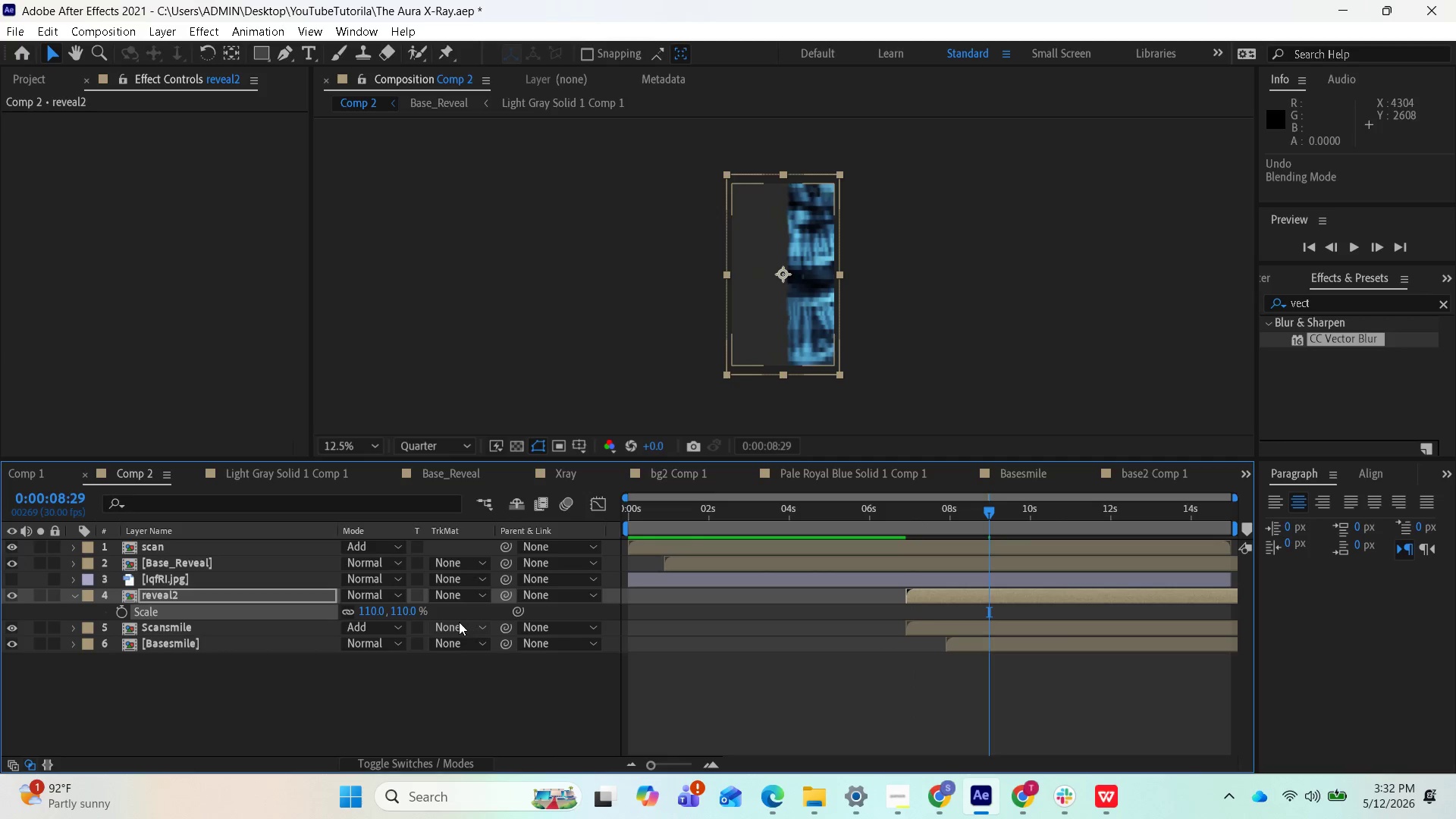 
hold_key(key=ControlLeft, duration=1.11)
 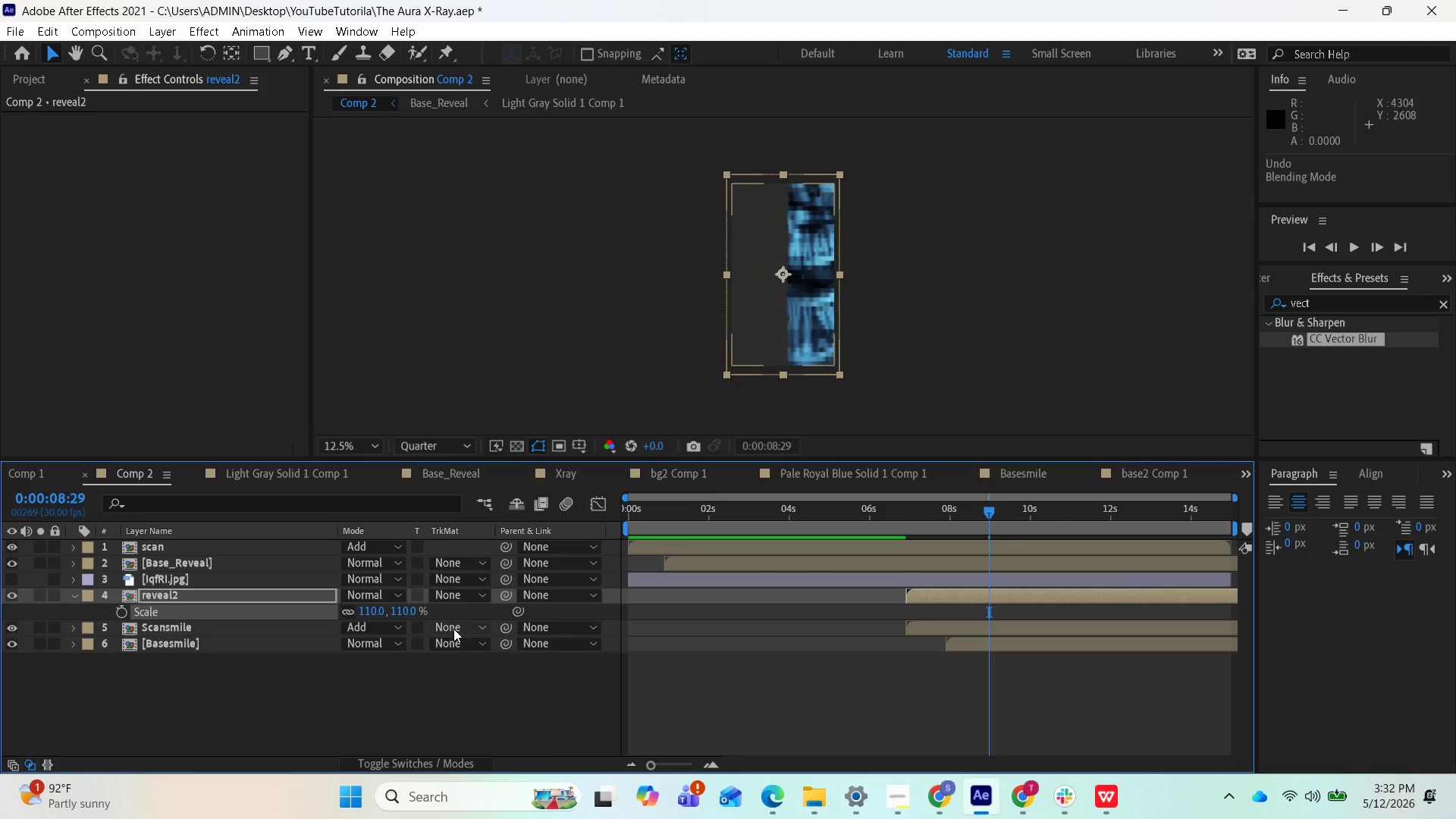 
hold_key(key=ControlLeft, duration=1.86)
 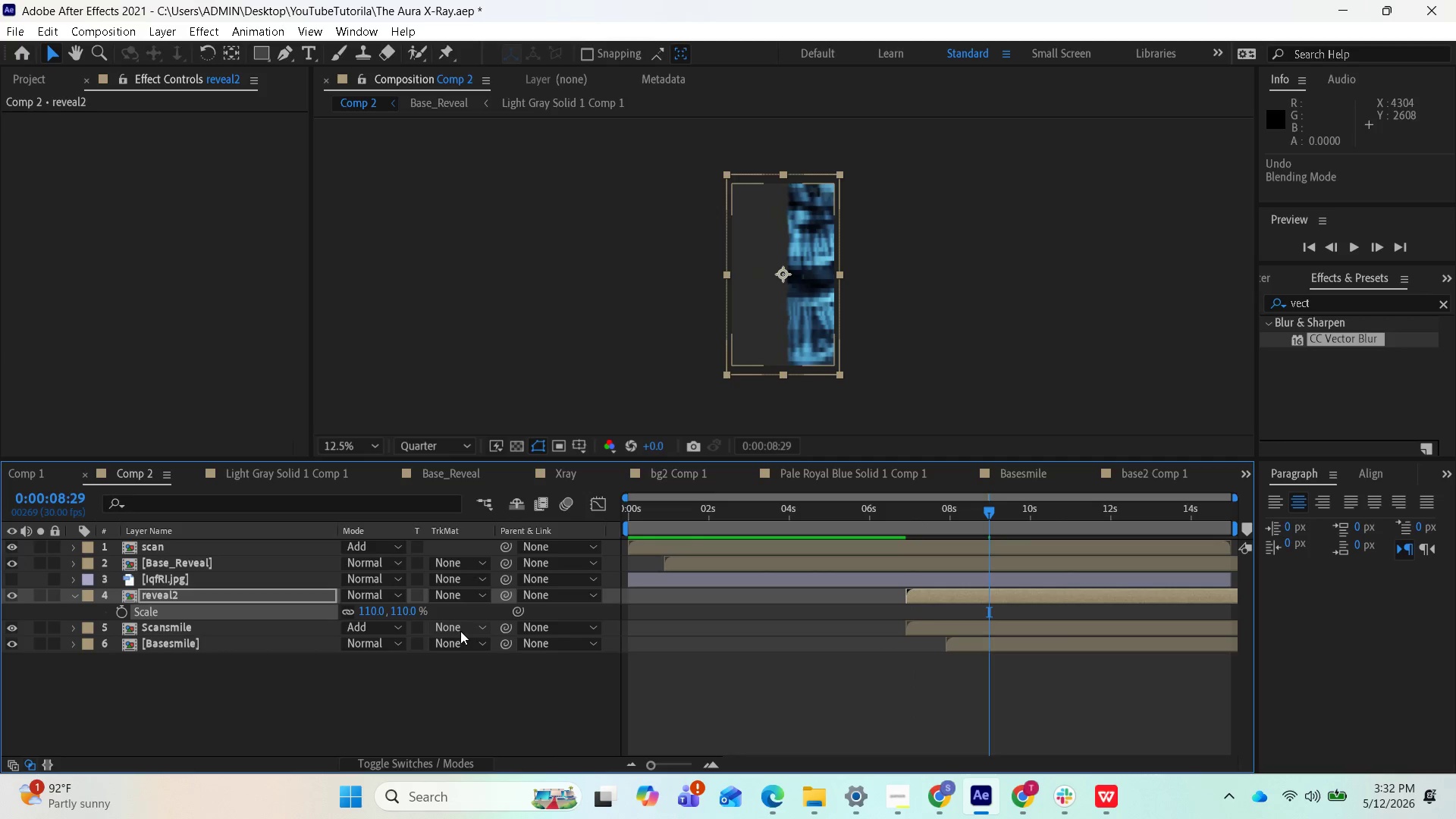 
key(Control+Z)
 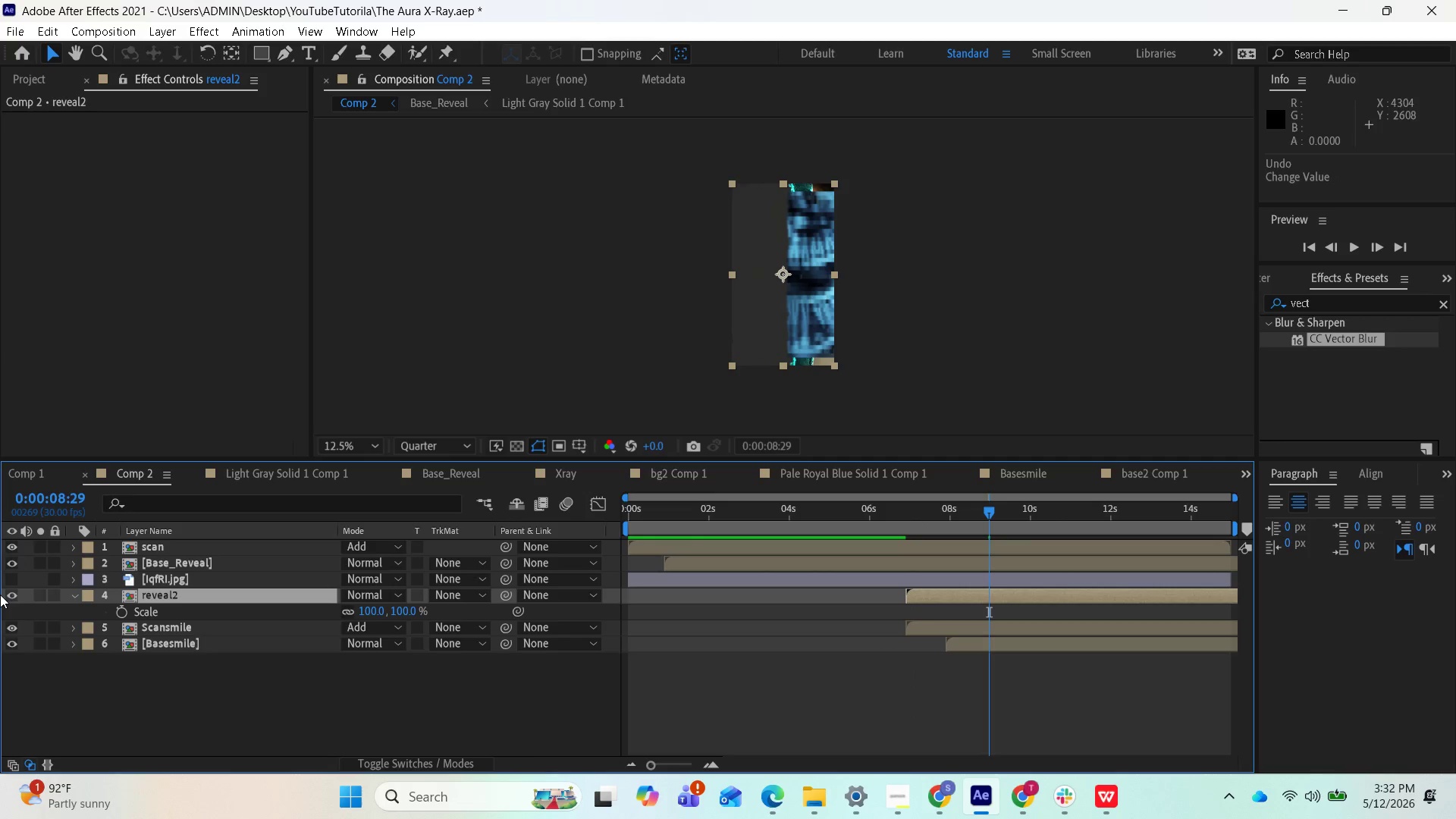 
left_click([9, 590])
 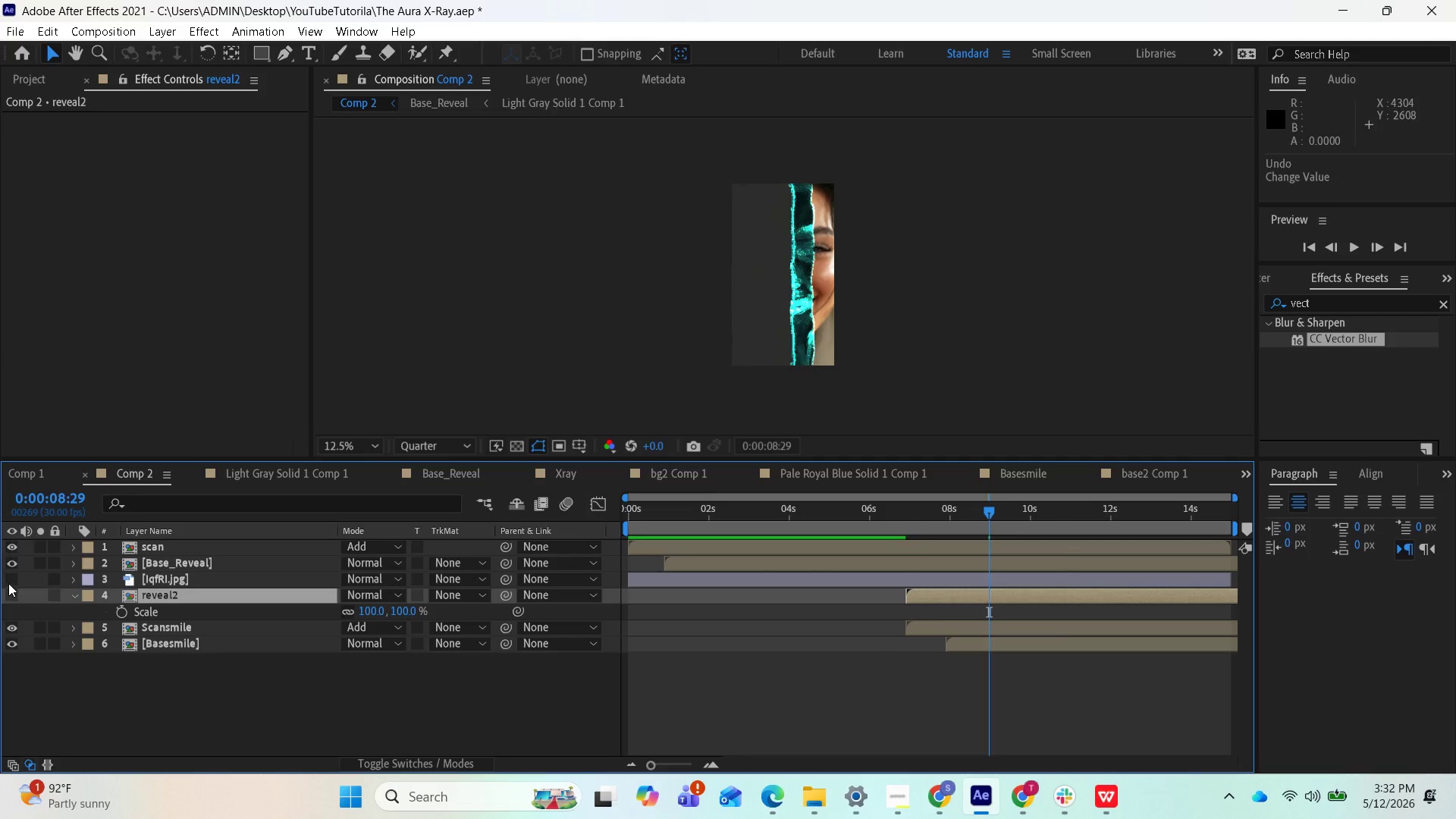 
left_click([8, 582])
 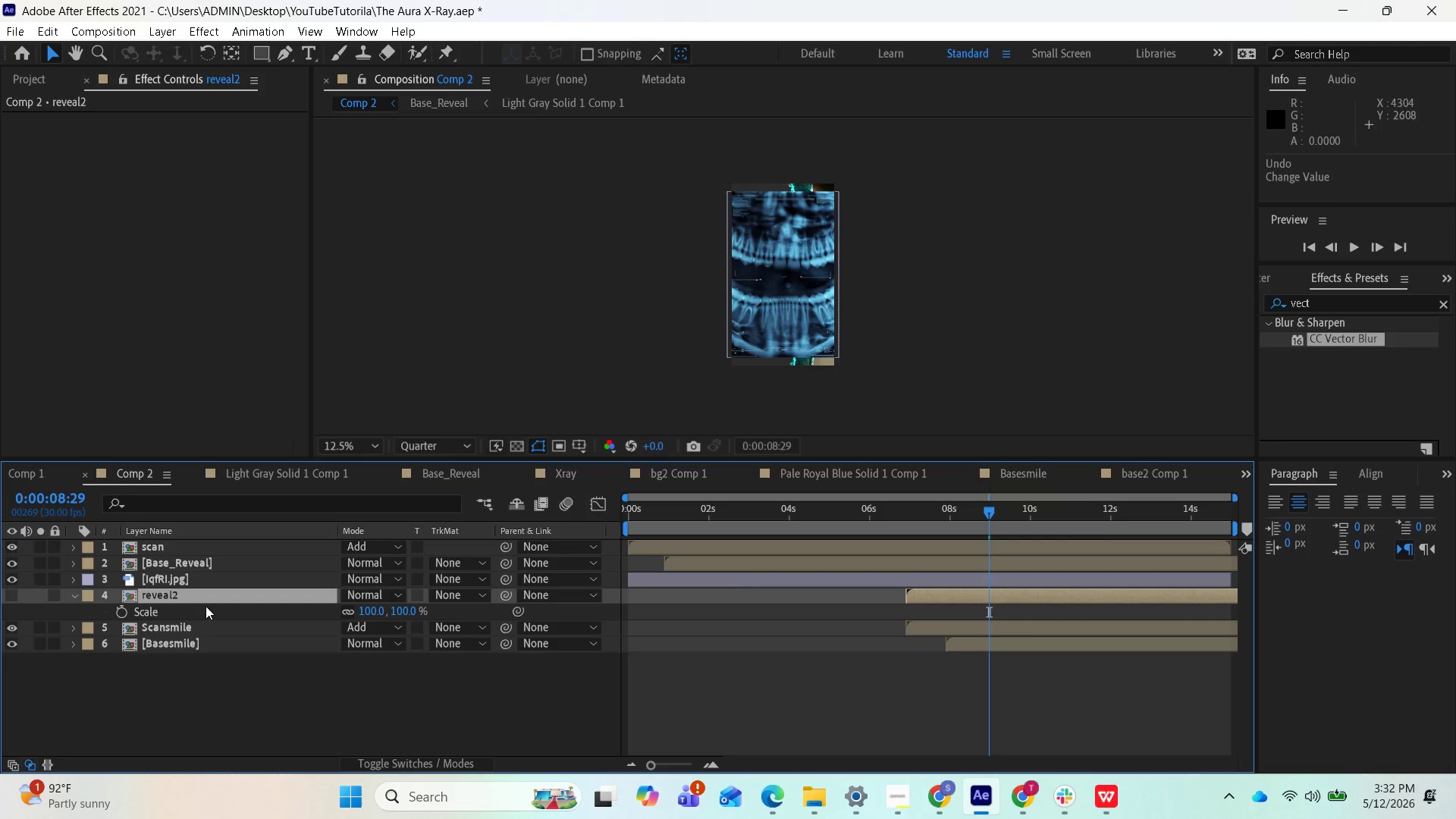 
left_click_drag(start_coordinate=[211, 596], to_coordinate=[212, 620])
 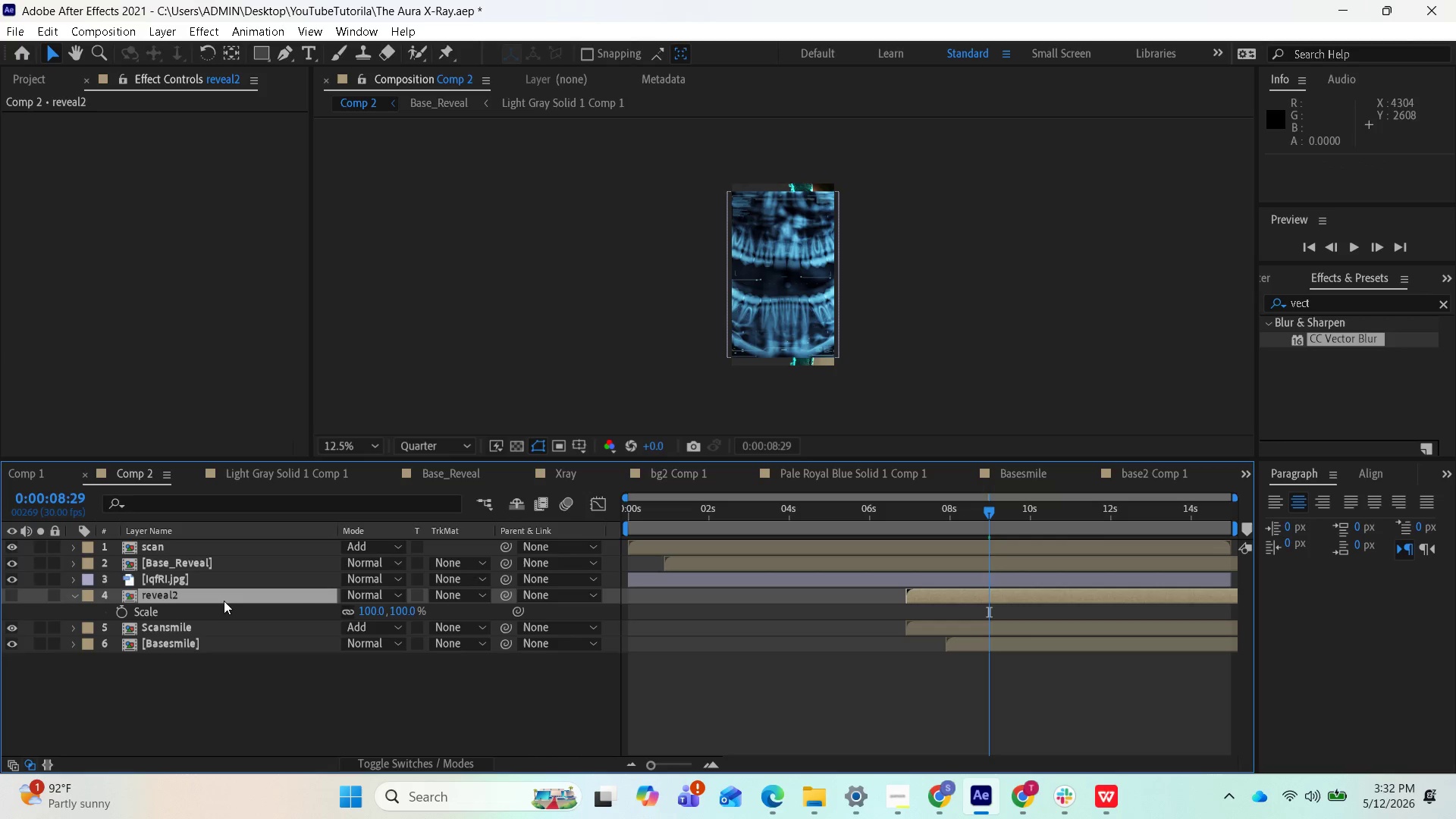 
left_click_drag(start_coordinate=[218, 582], to_coordinate=[218, 608])
 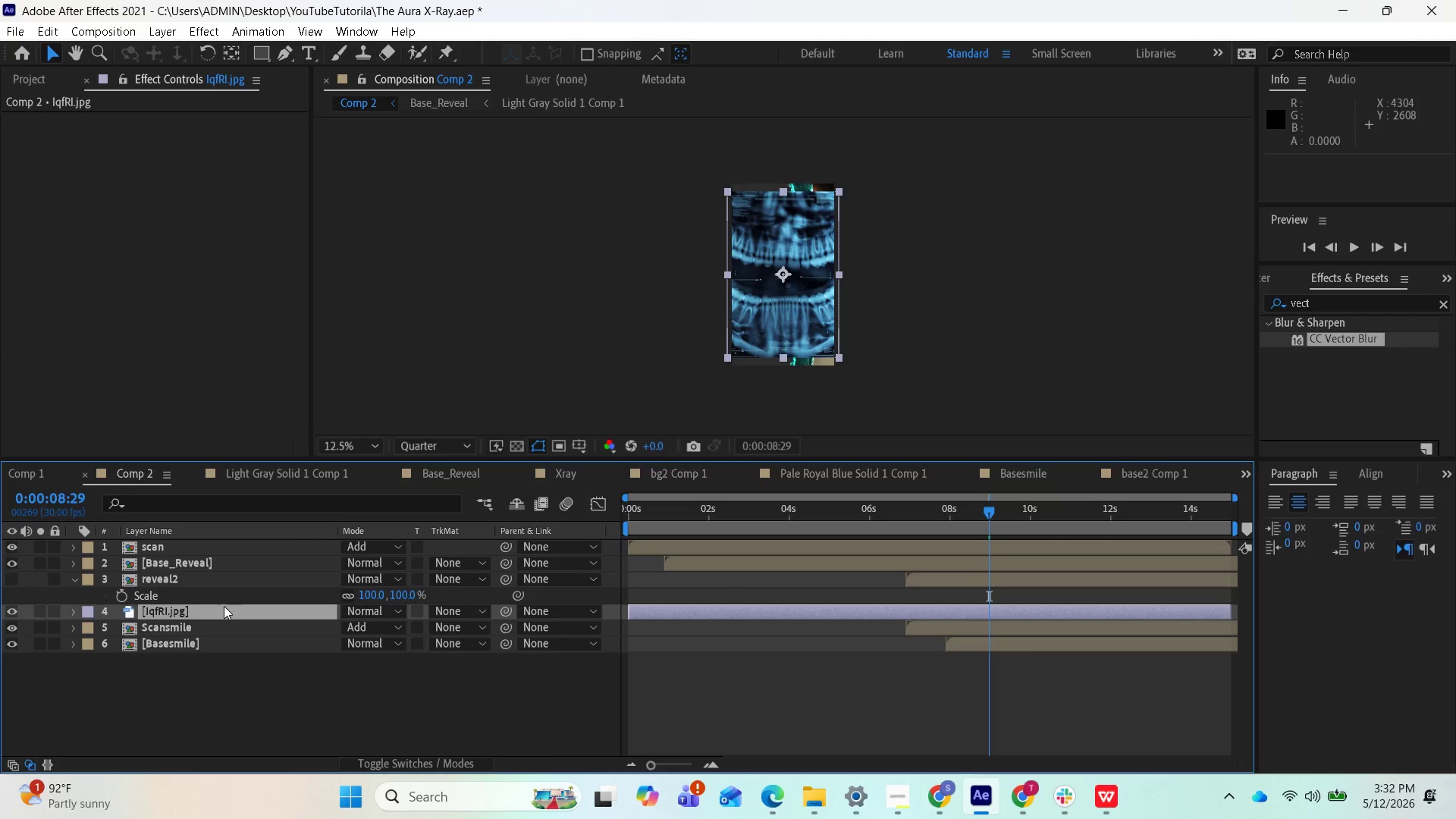 
key(S)
 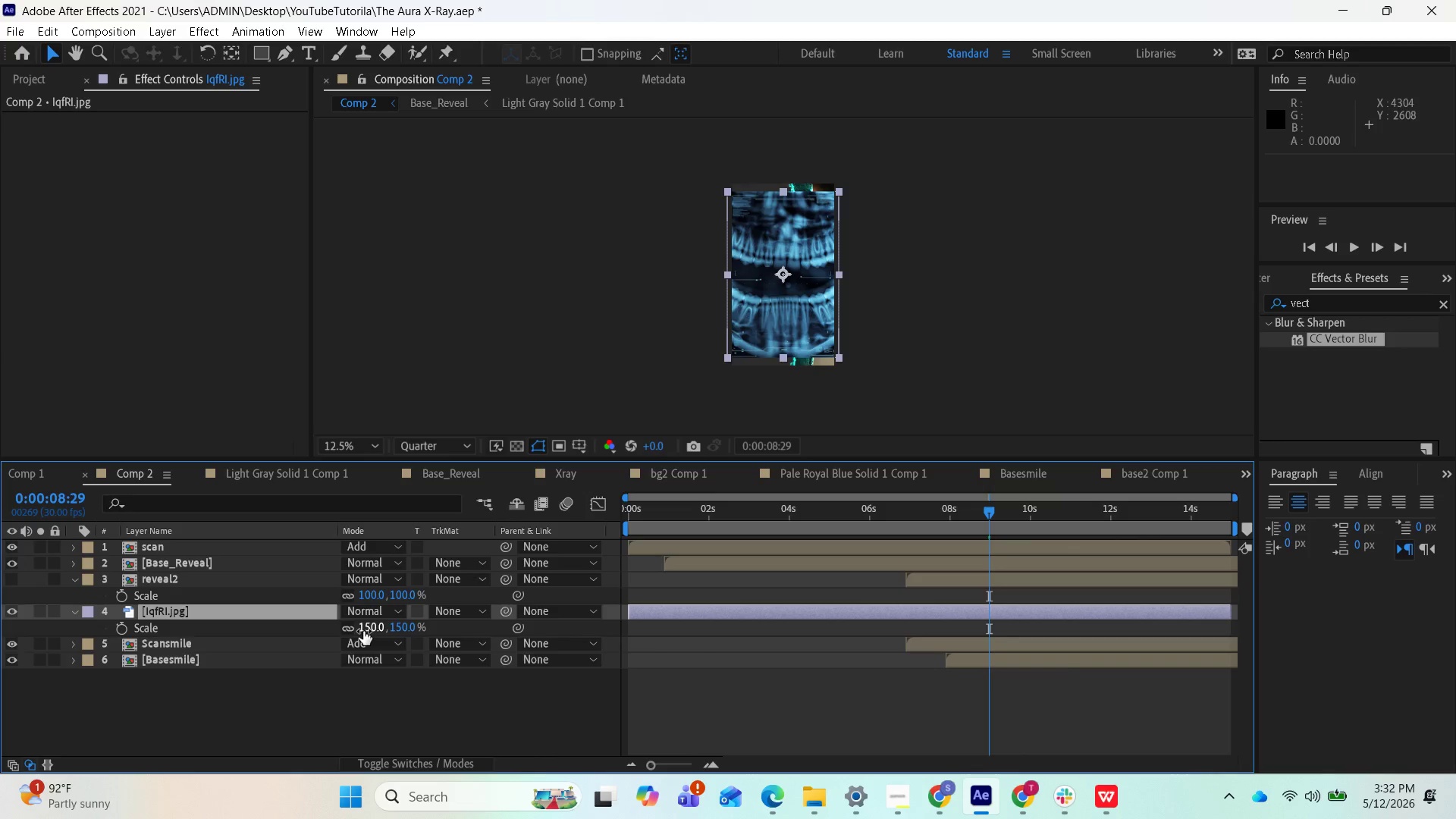 
left_click_drag(start_coordinate=[362, 631], to_coordinate=[380, 631])
 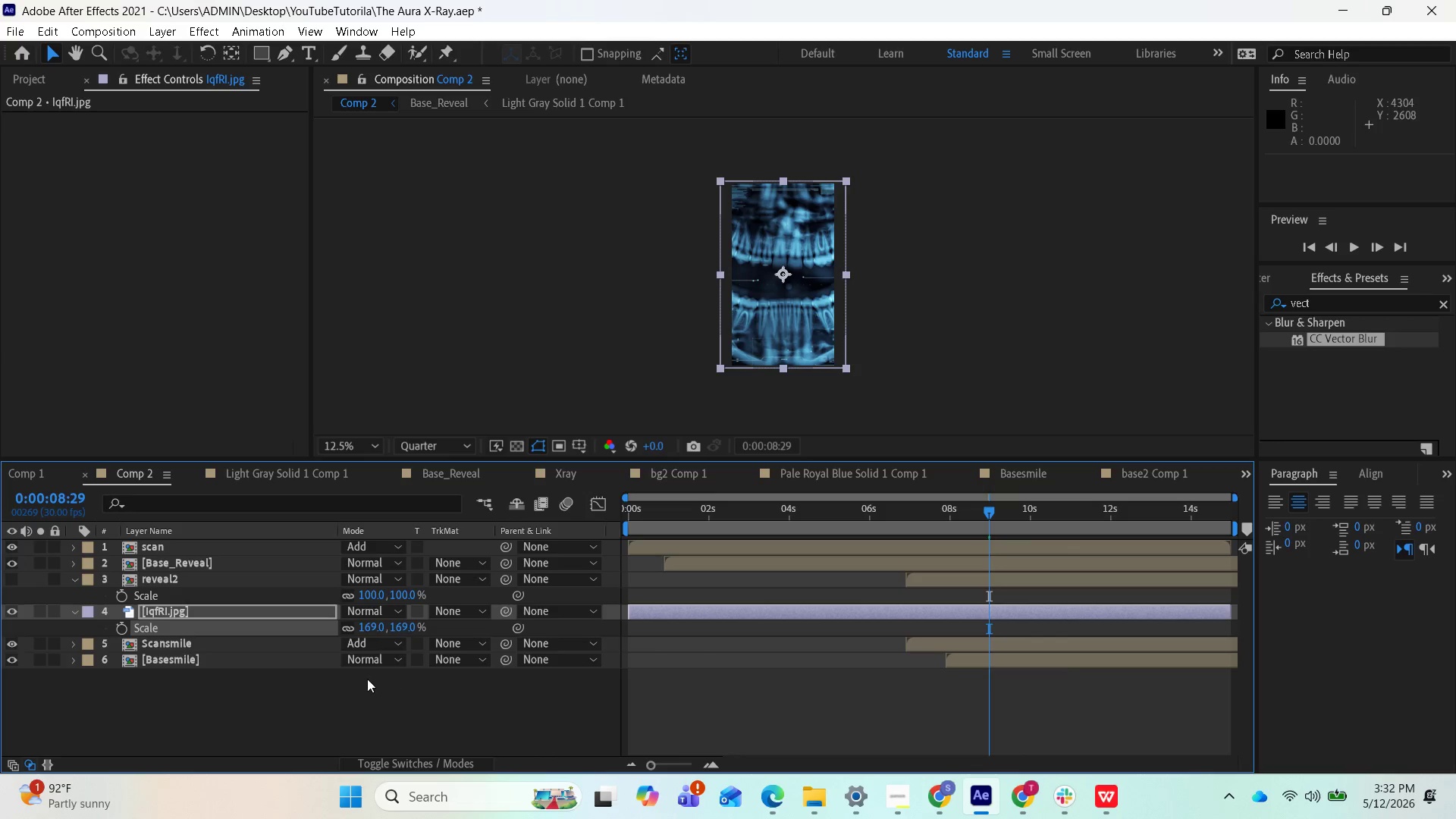 
left_click([298, 687])
 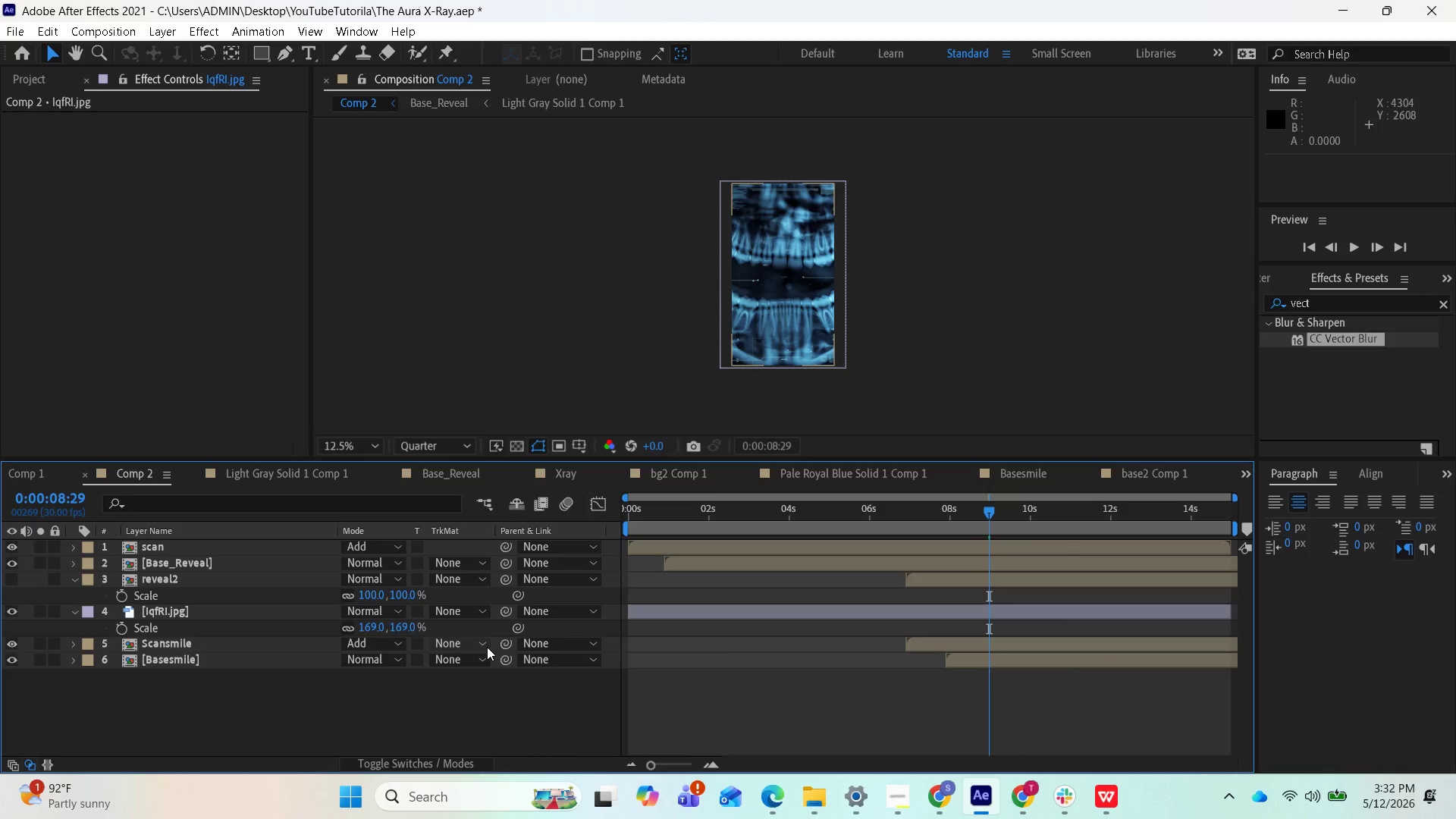 
wait(17.56)
 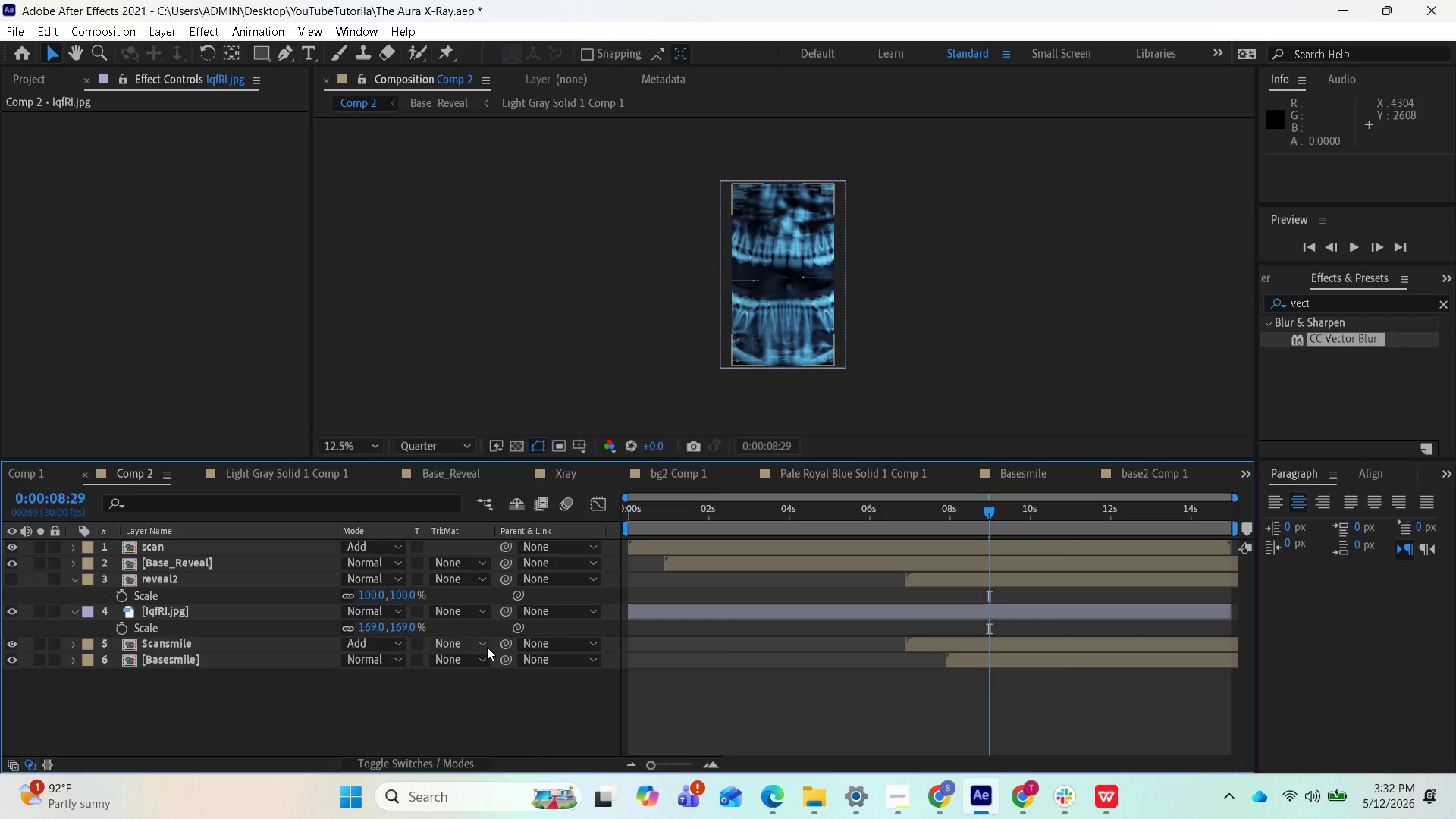 
left_click([17, 607])
 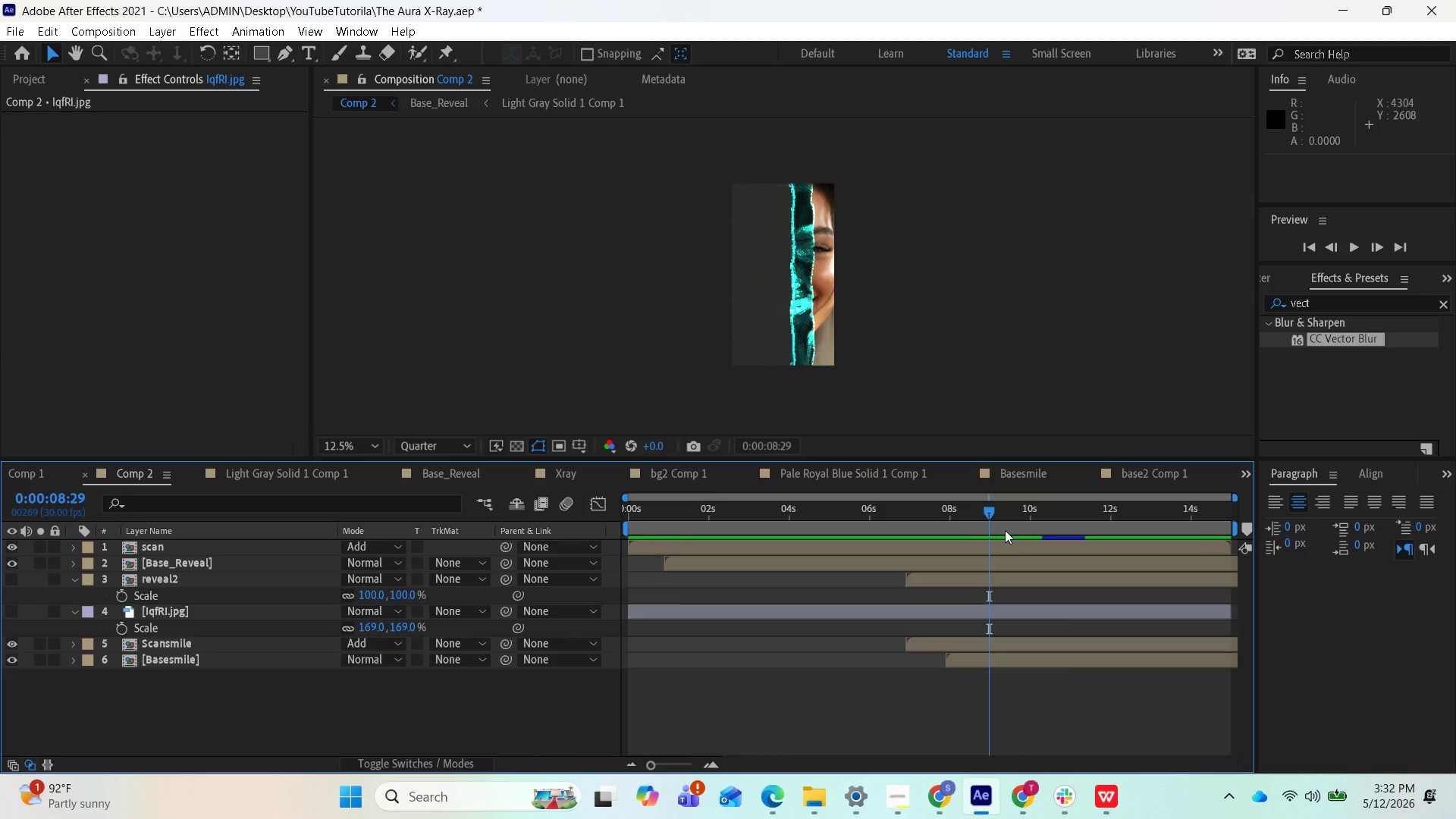 
left_click_drag(start_coordinate=[990, 513], to_coordinate=[994, 522])
 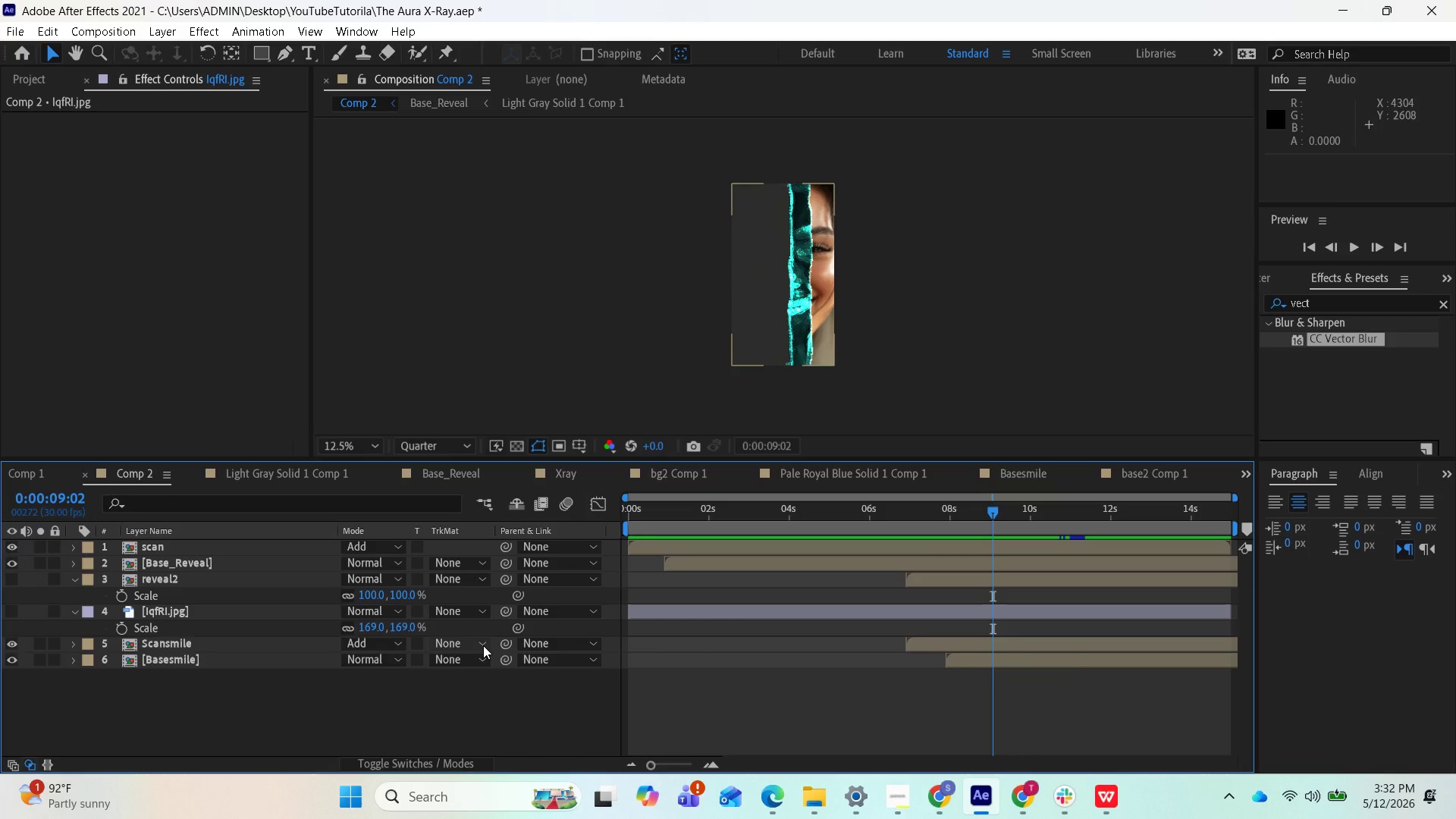 
left_click([485, 644])
 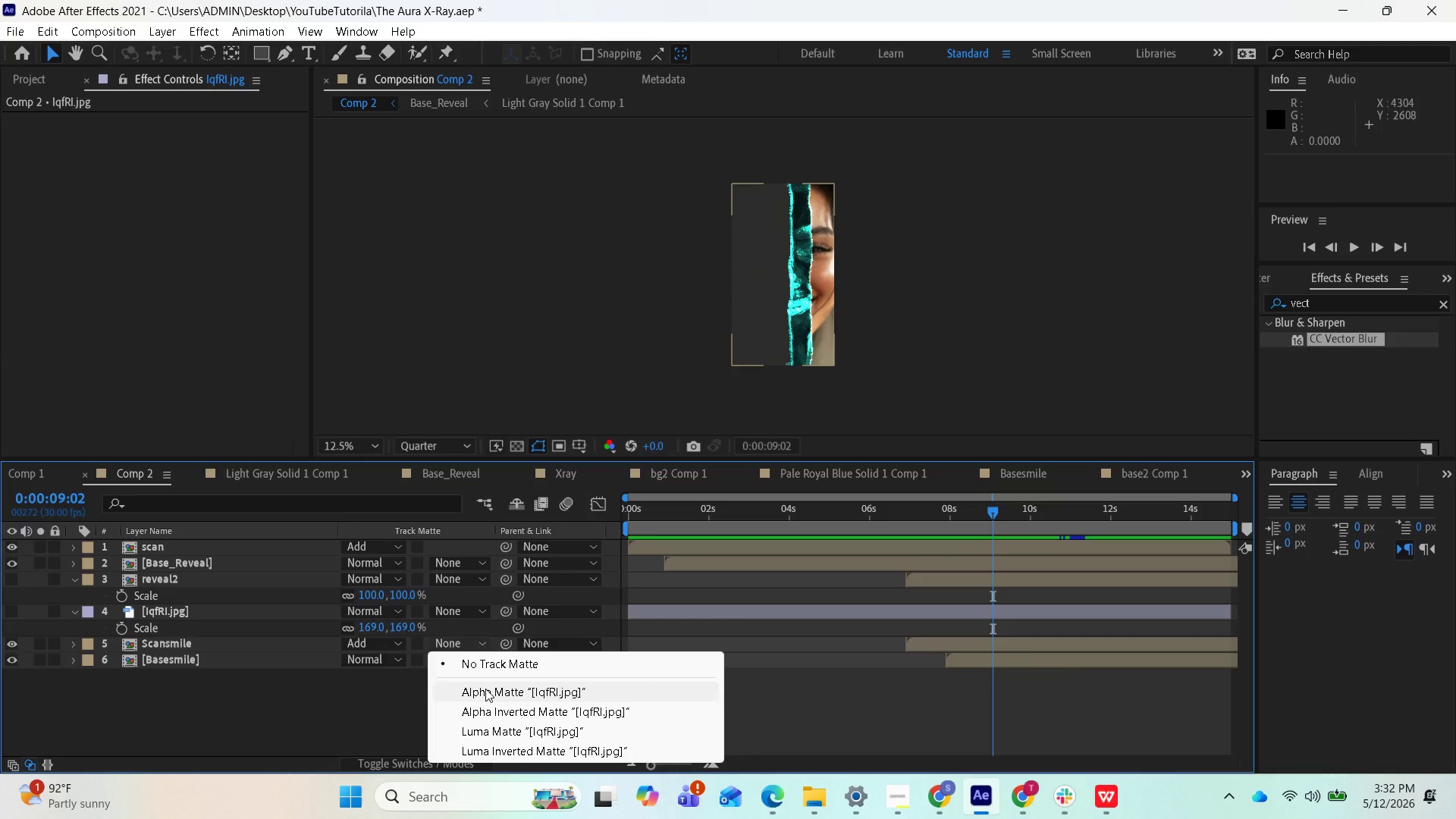 
left_click([485, 689])
 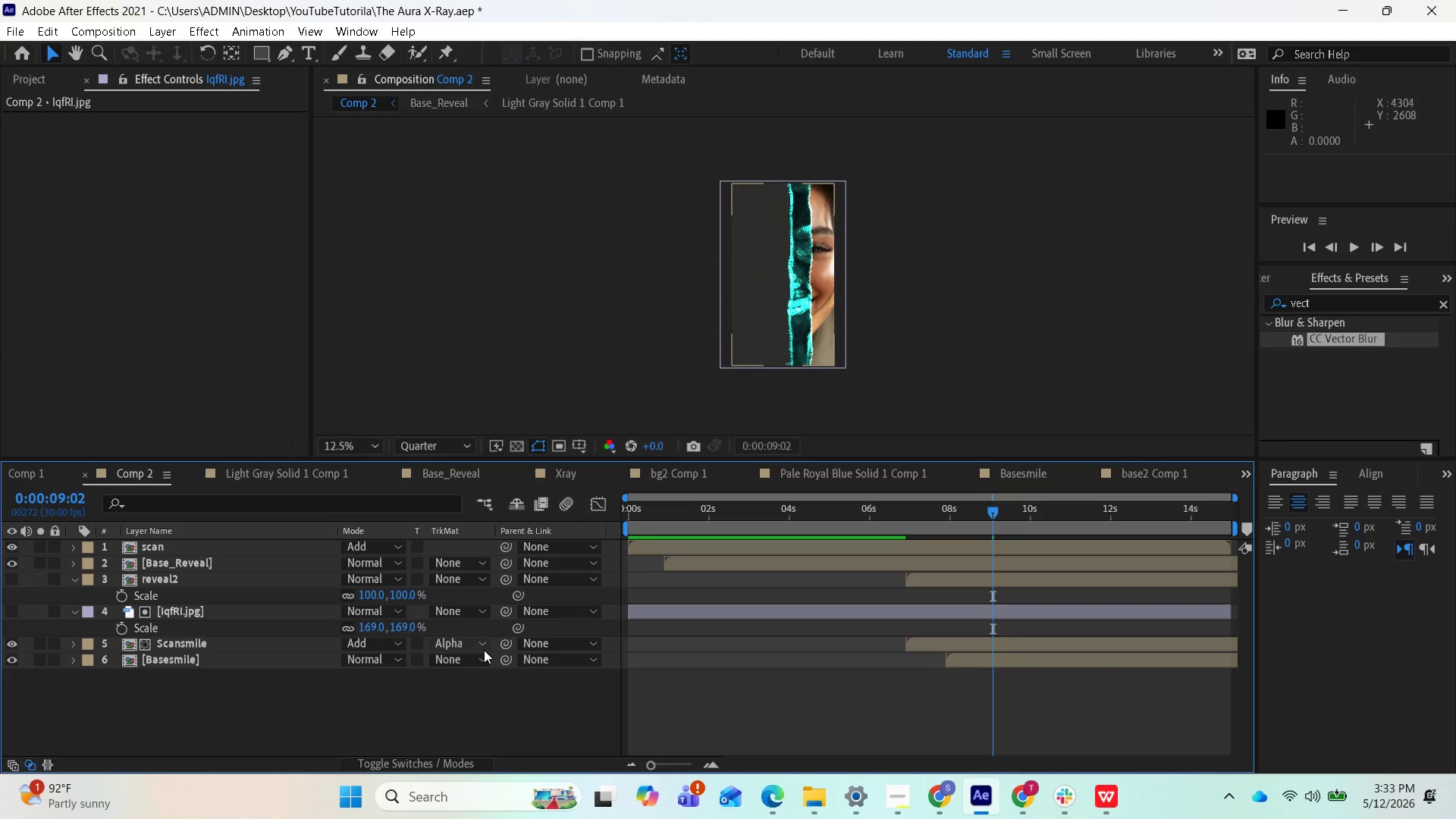 
left_click([484, 647])
 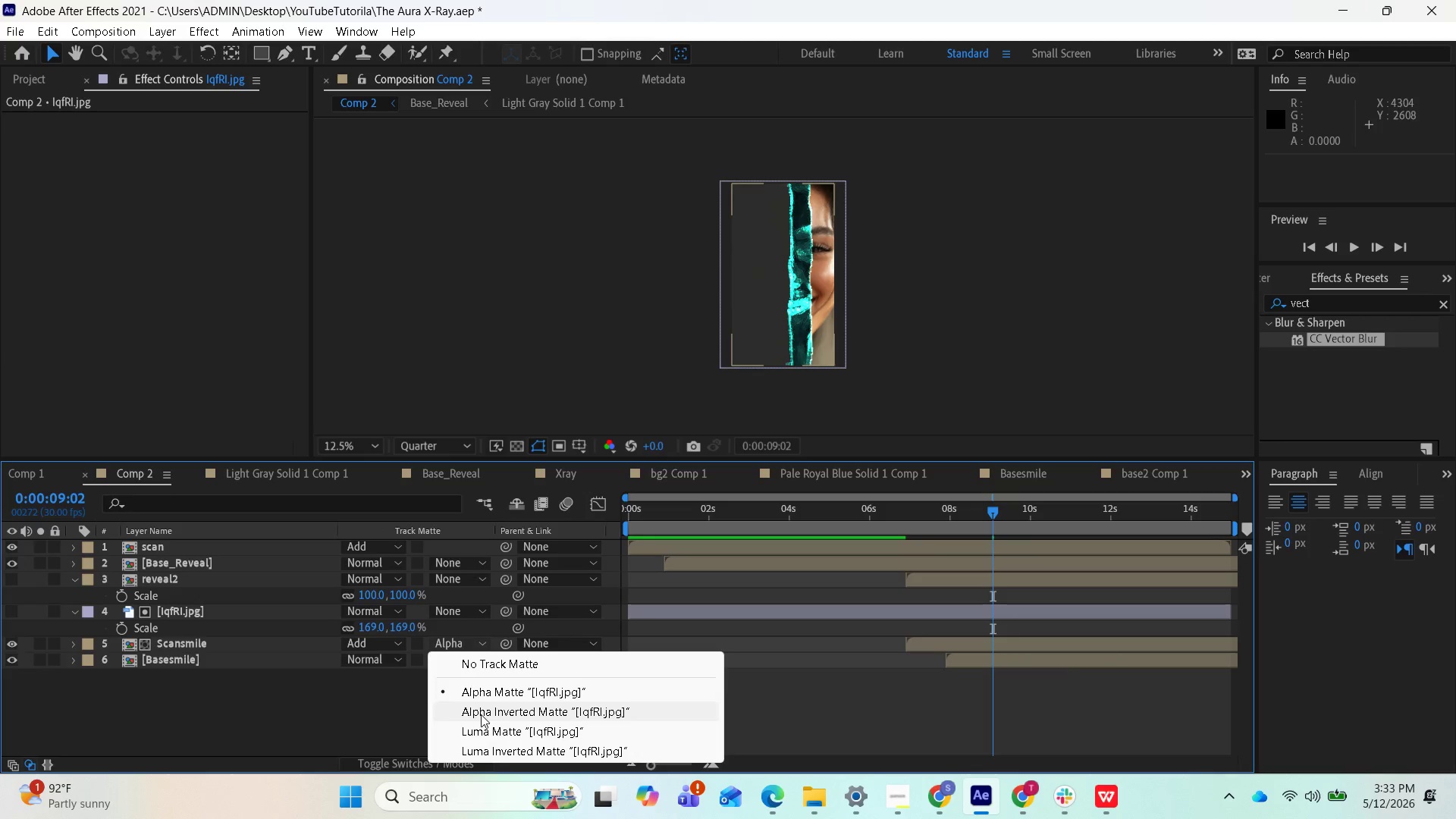 
left_click([481, 707])
 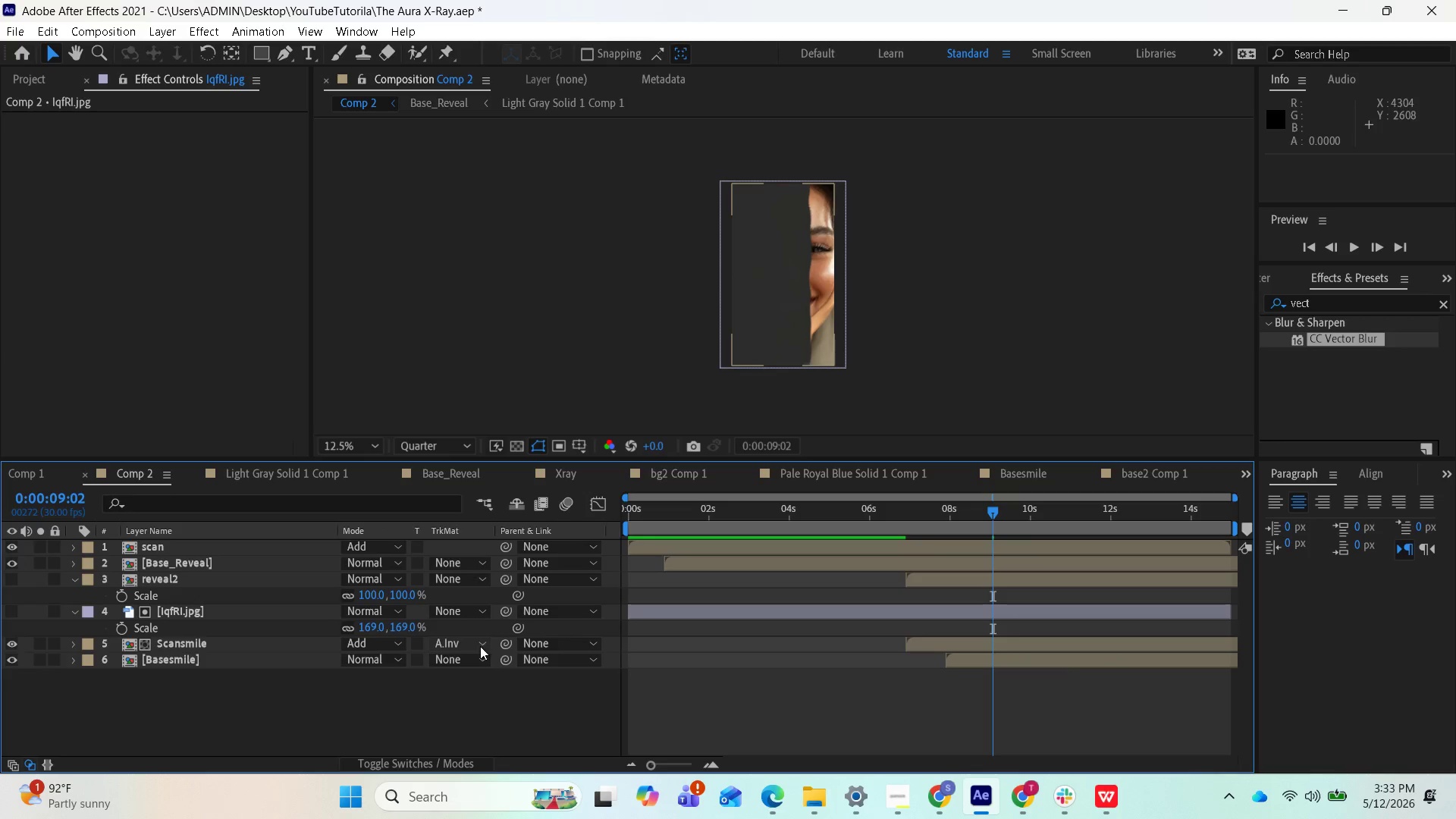 
left_click([481, 646])
 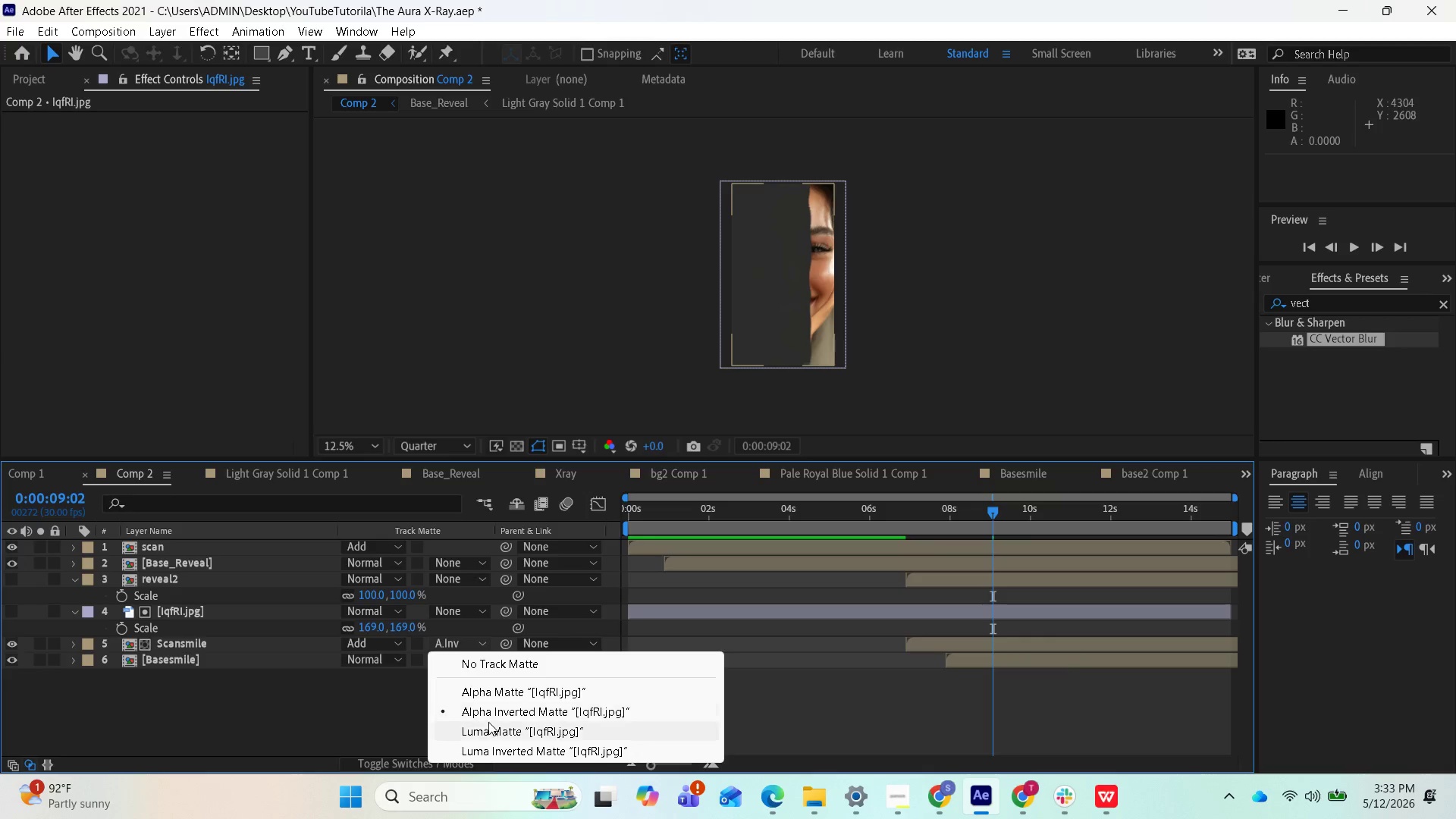 
left_click([488, 725])
 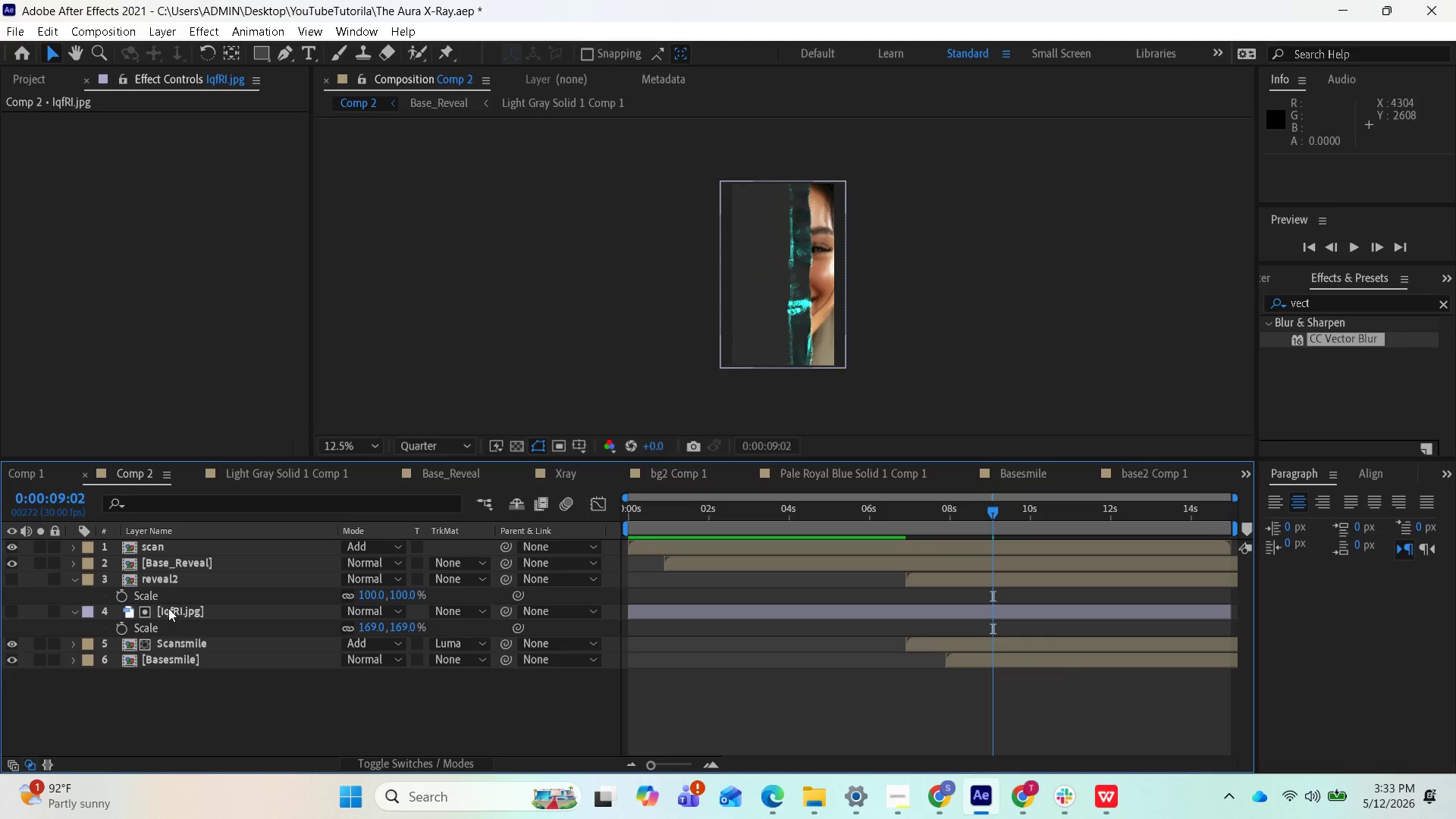 
left_click([15, 604])
 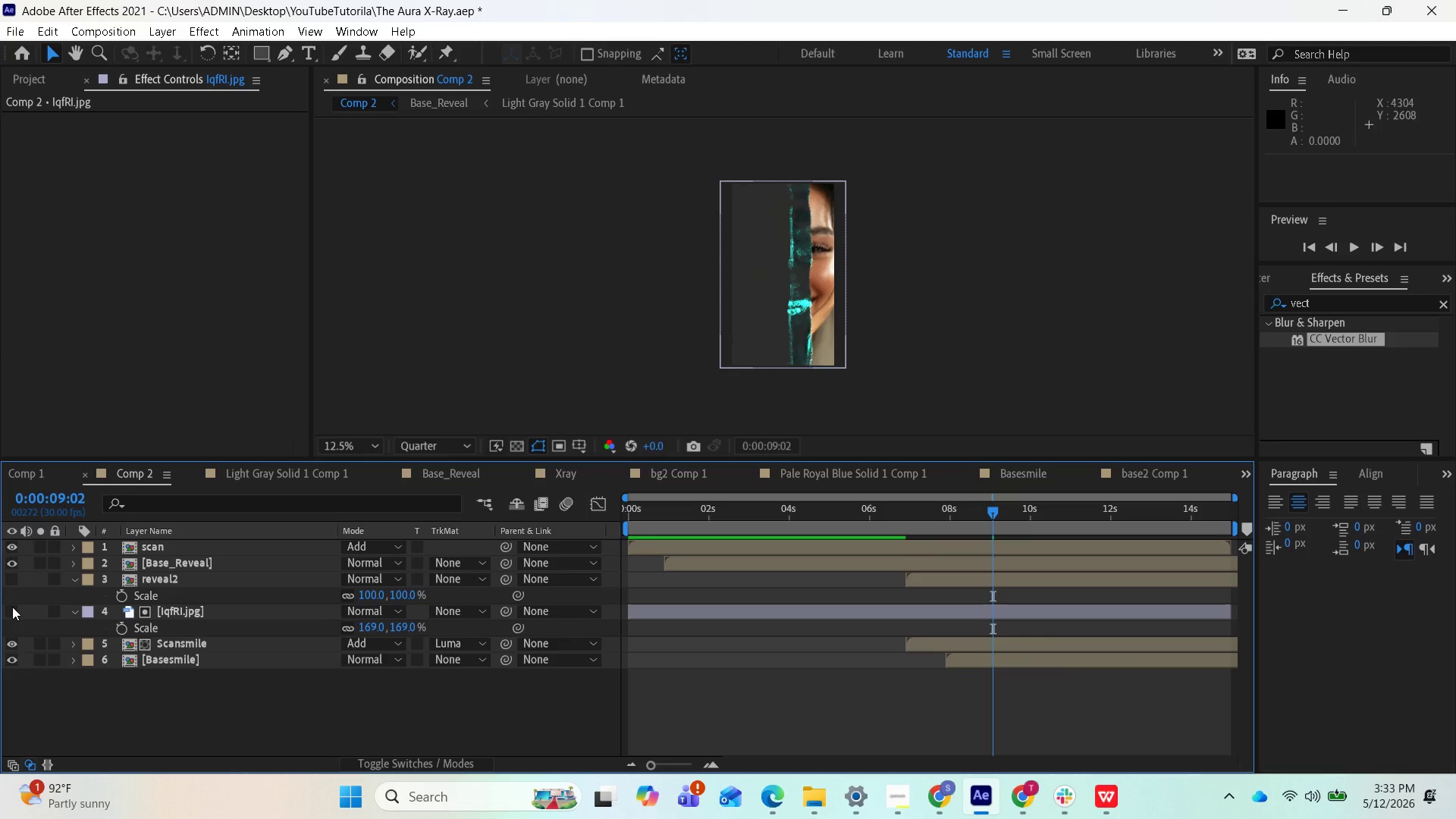 
left_click([12, 607])
 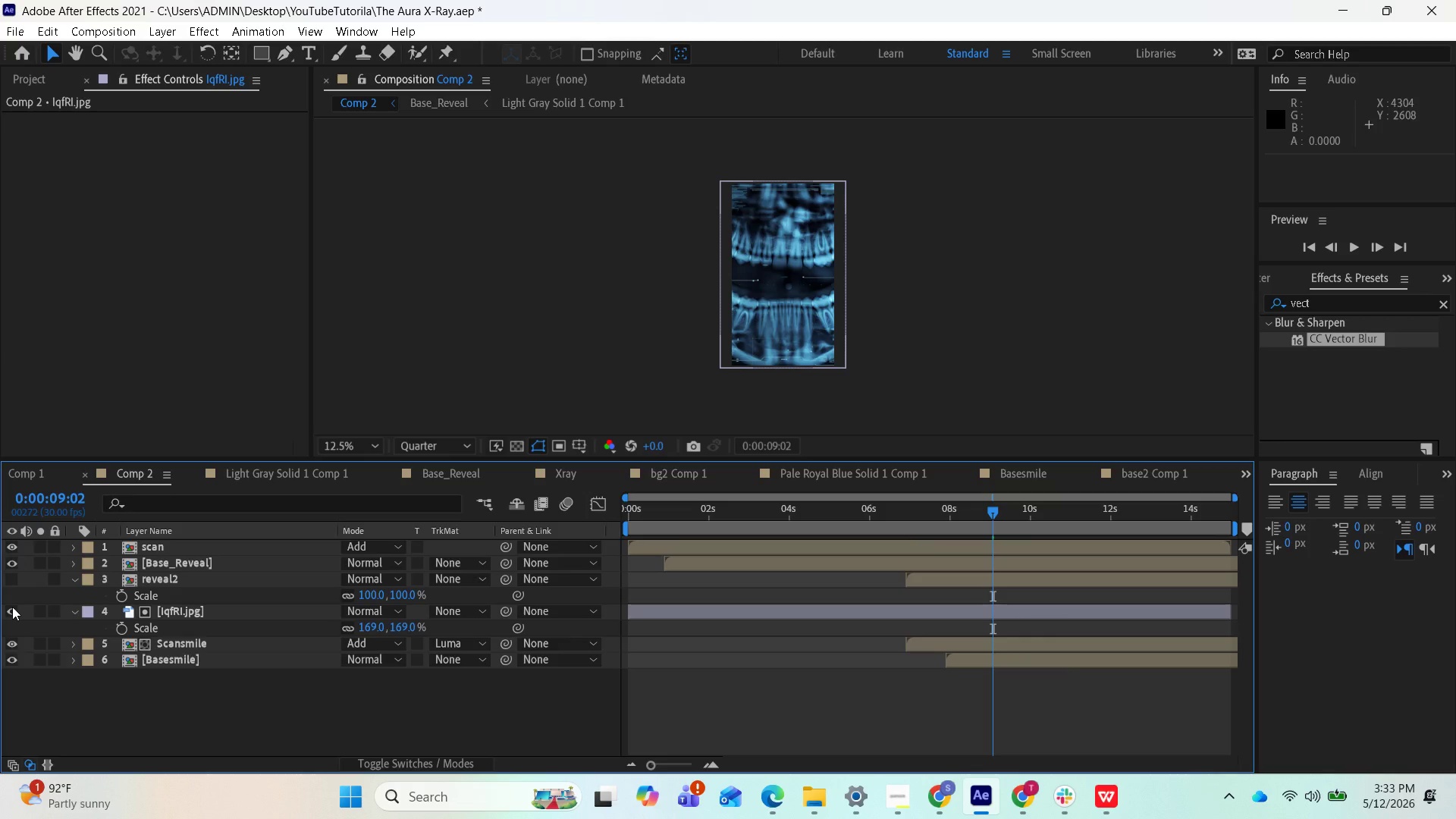 
left_click([12, 607])
 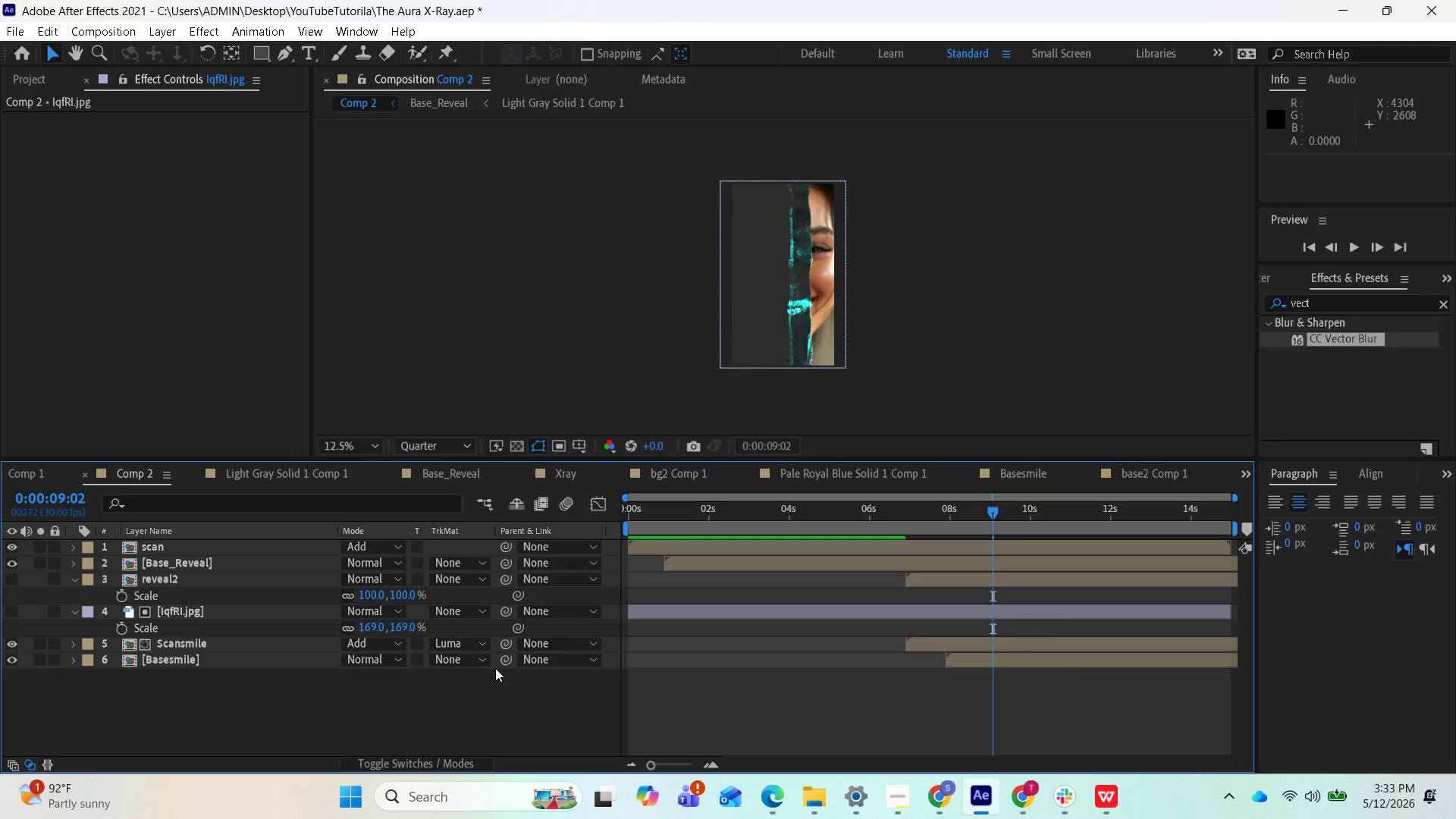 
left_click([487, 649])
 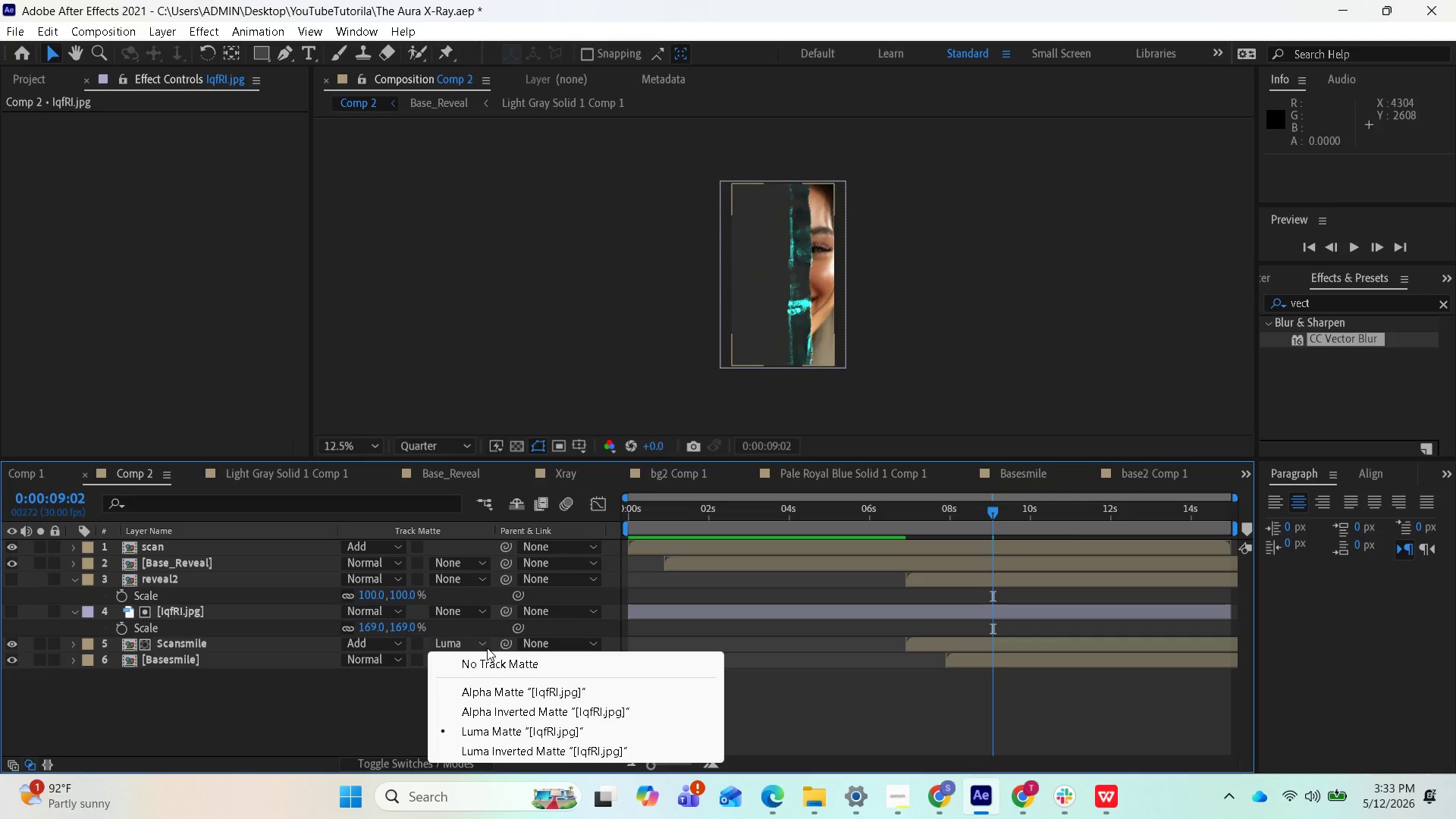 
left_click([939, 749])
 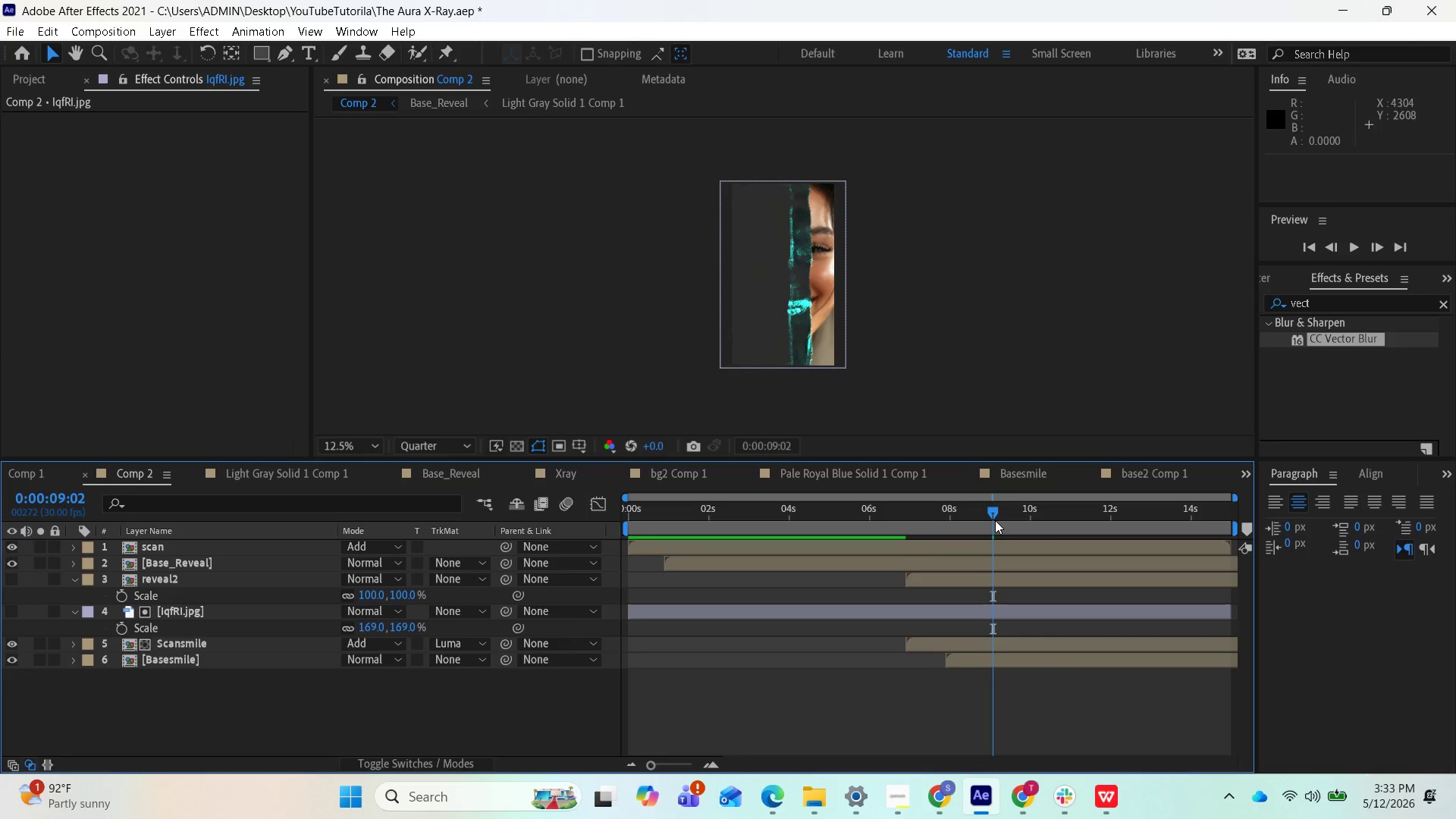 
left_click_drag(start_coordinate=[997, 508], to_coordinate=[1025, 513])
 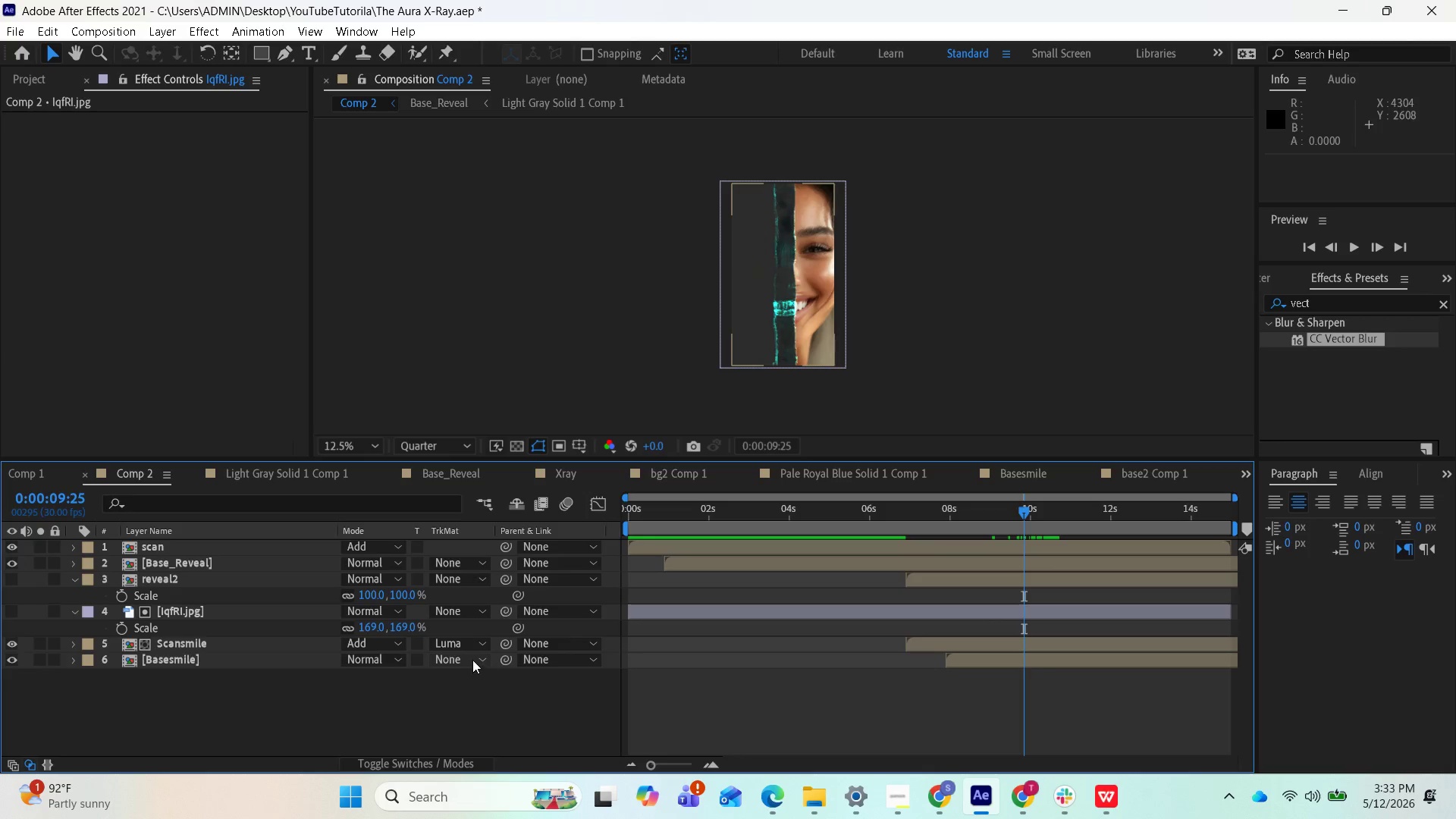 
left_click([481, 647])
 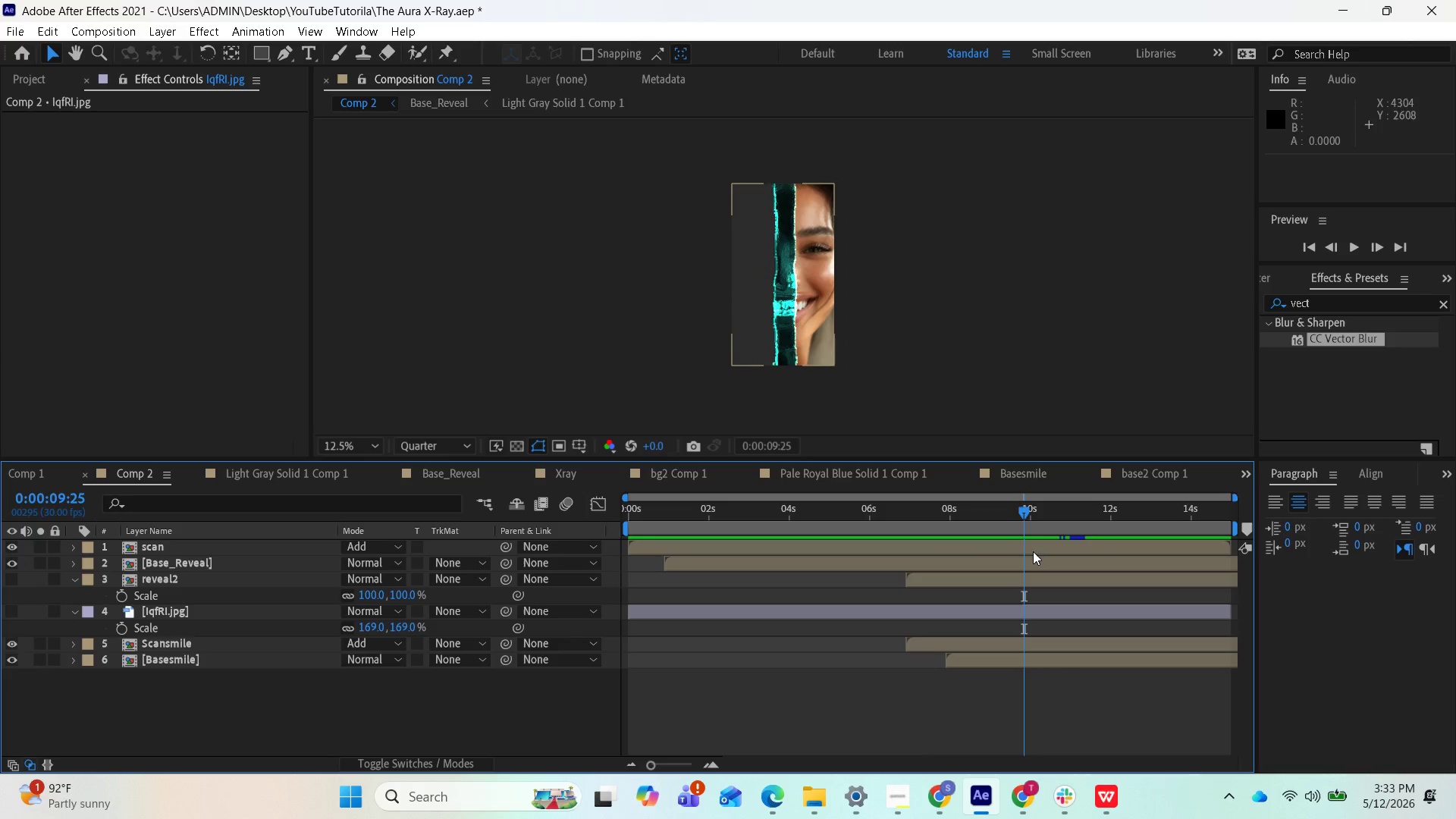 
left_click_drag(start_coordinate=[1026, 513], to_coordinate=[931, 498])
 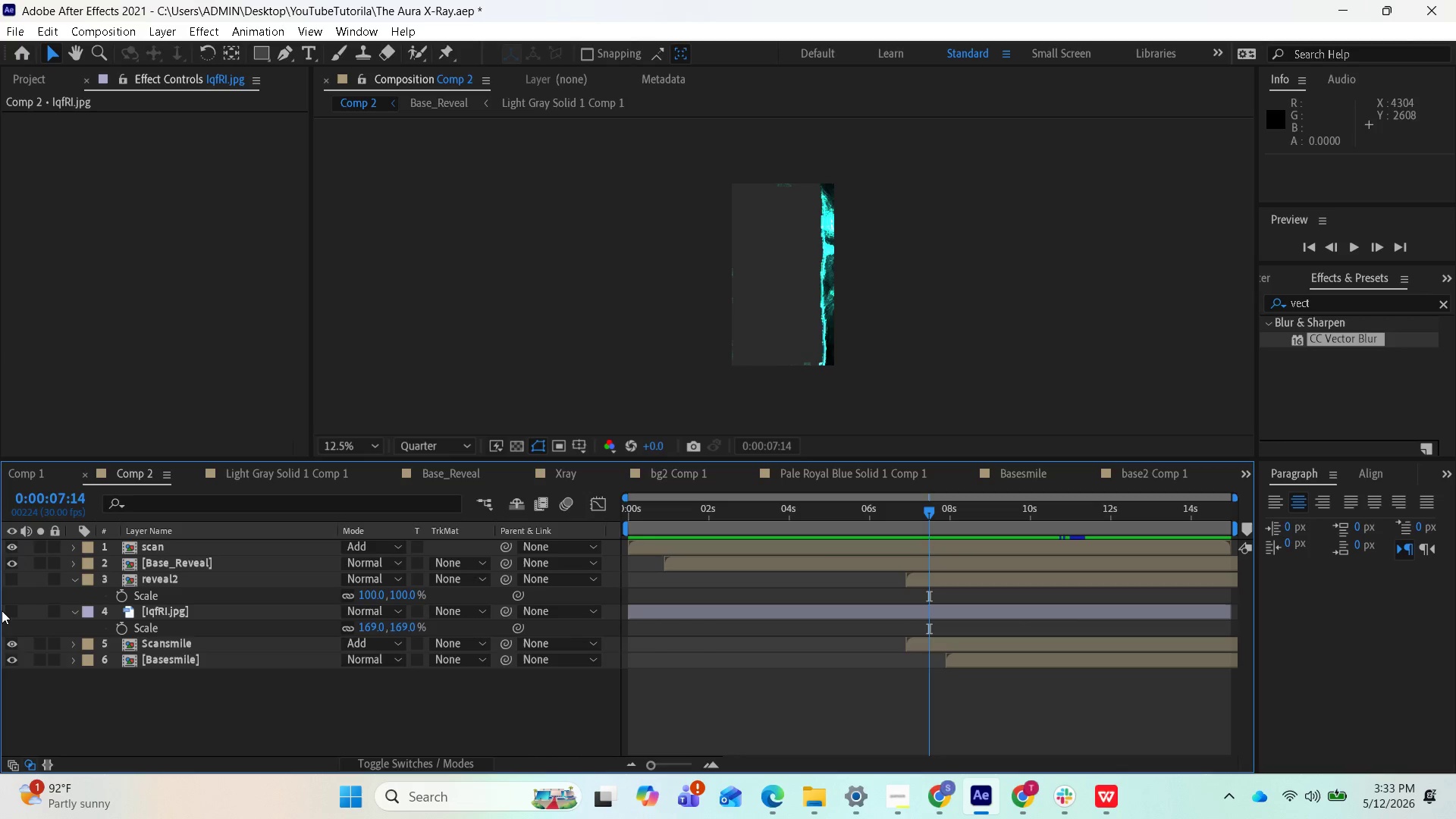 
left_click([8, 608])
 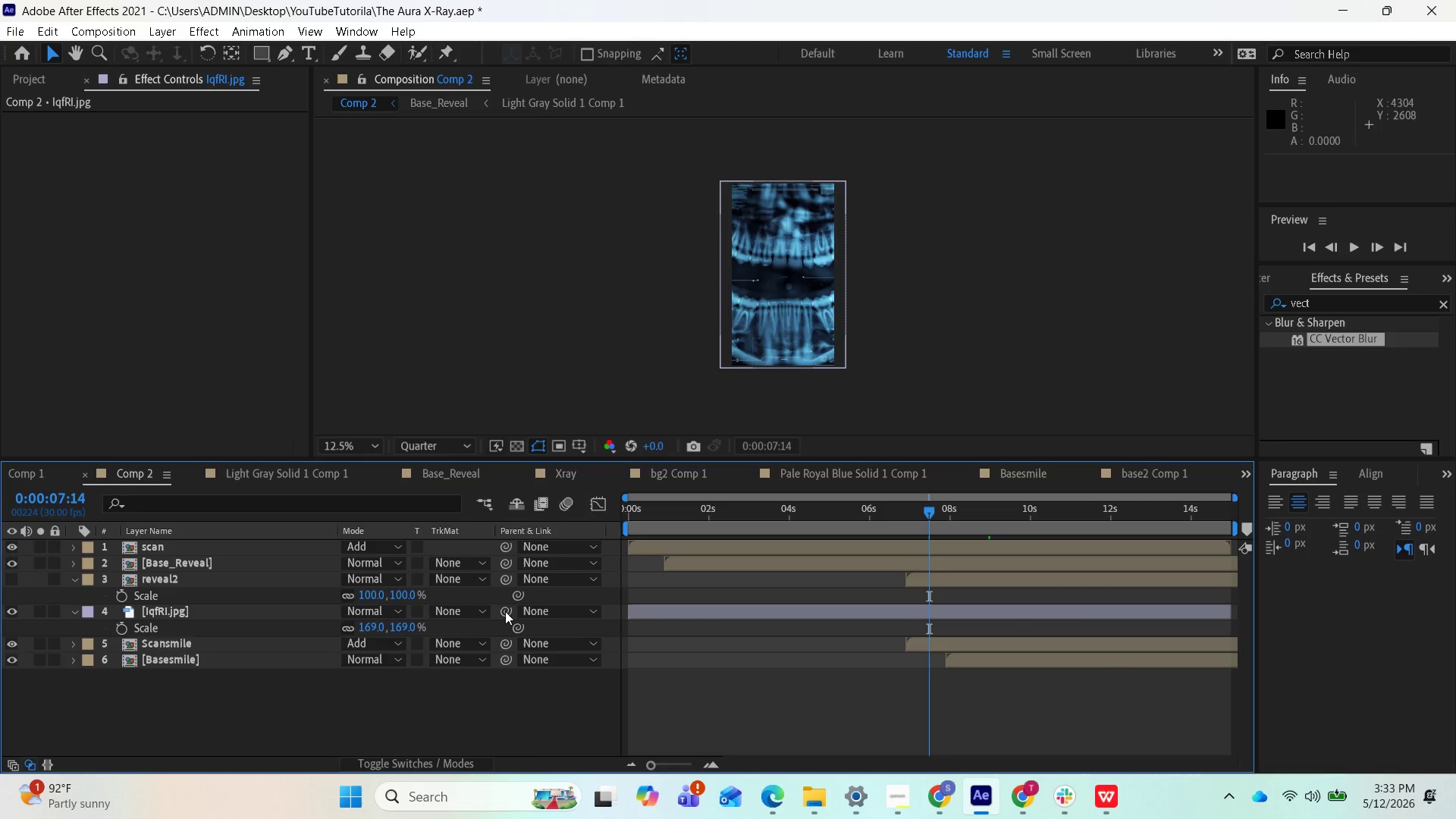 
left_click_drag(start_coordinate=[507, 610], to_coordinate=[291, 644])
 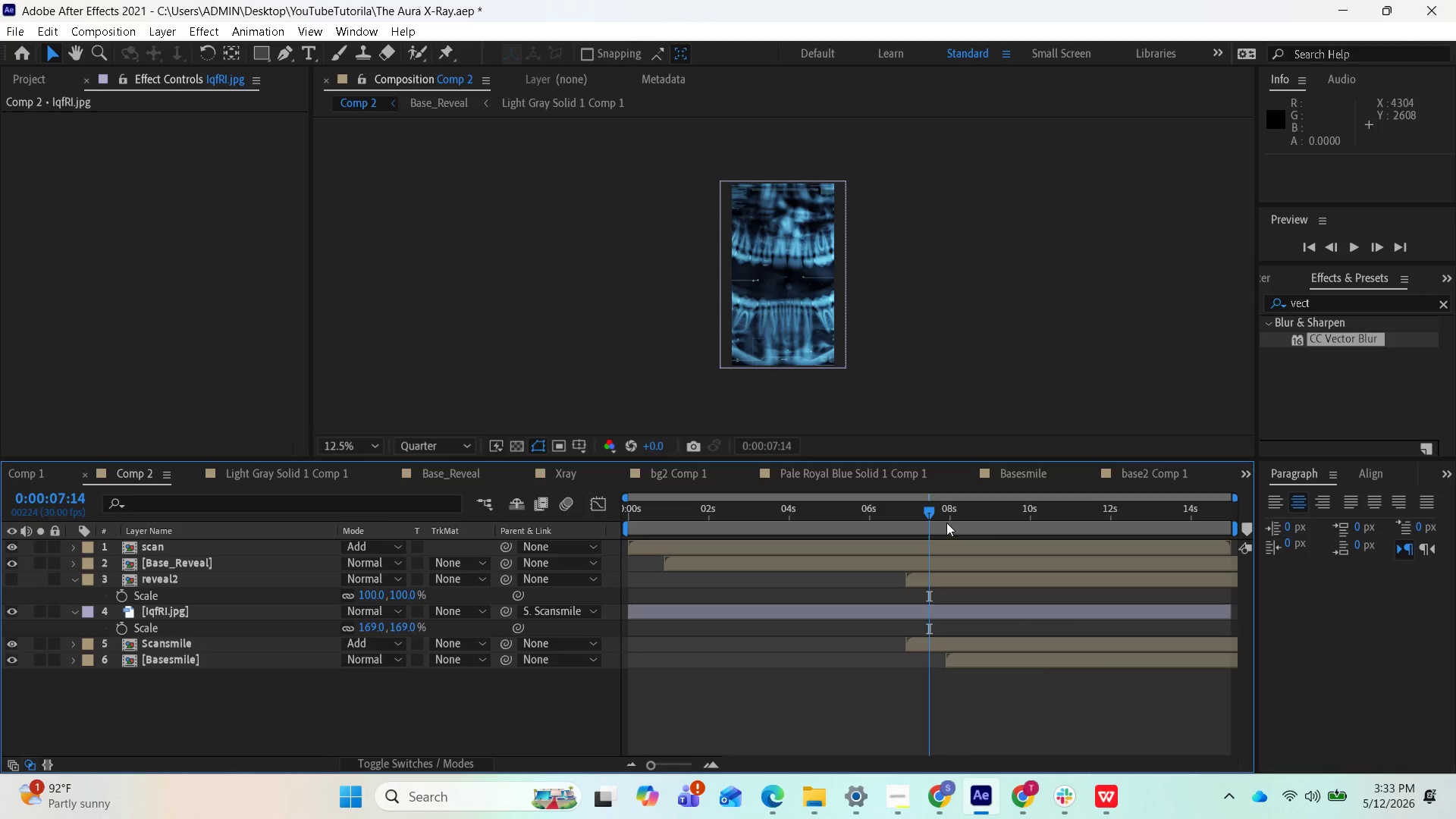 
left_click_drag(start_coordinate=[930, 510], to_coordinate=[990, 524])
 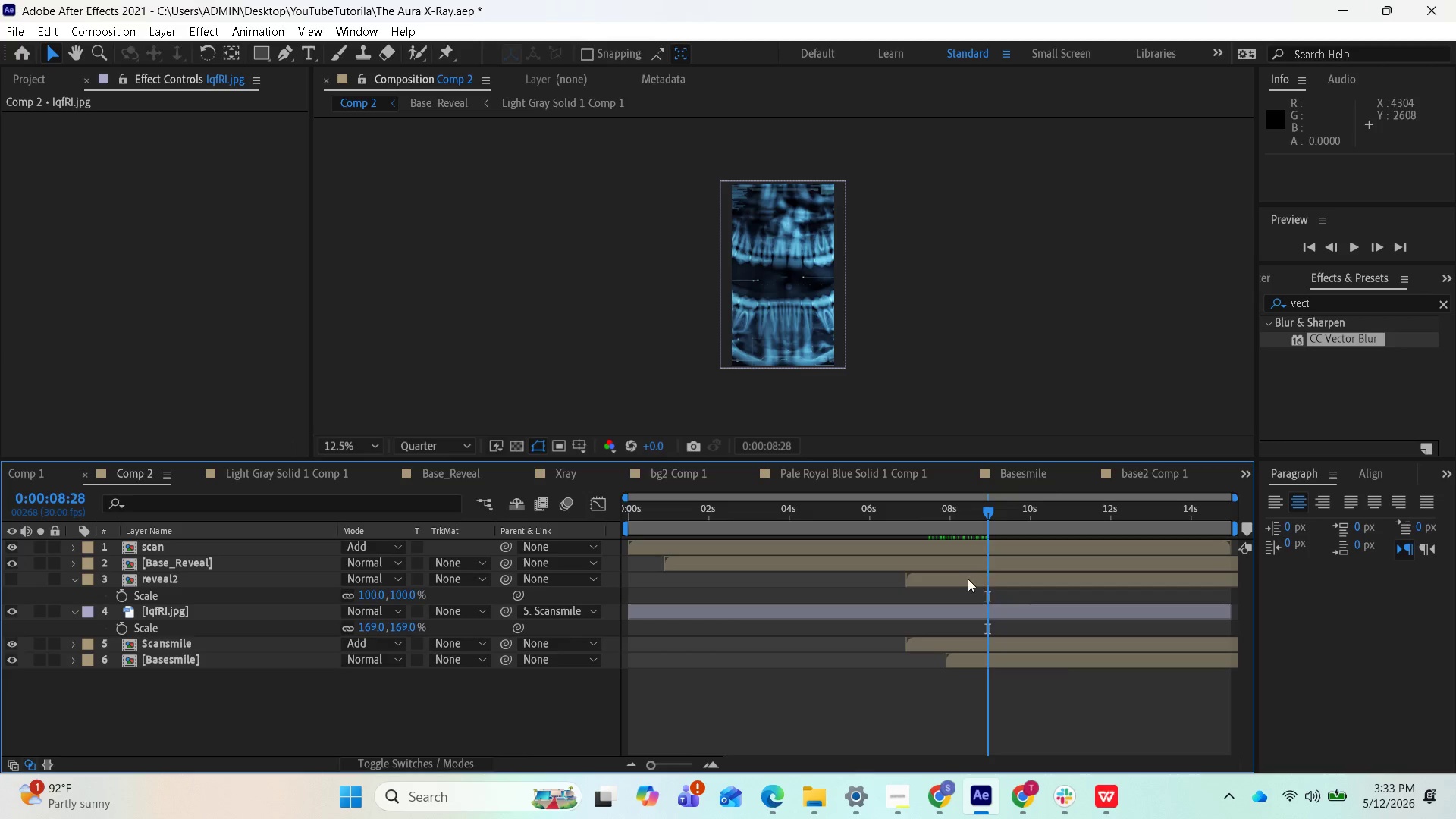 
key(Control+Z)
 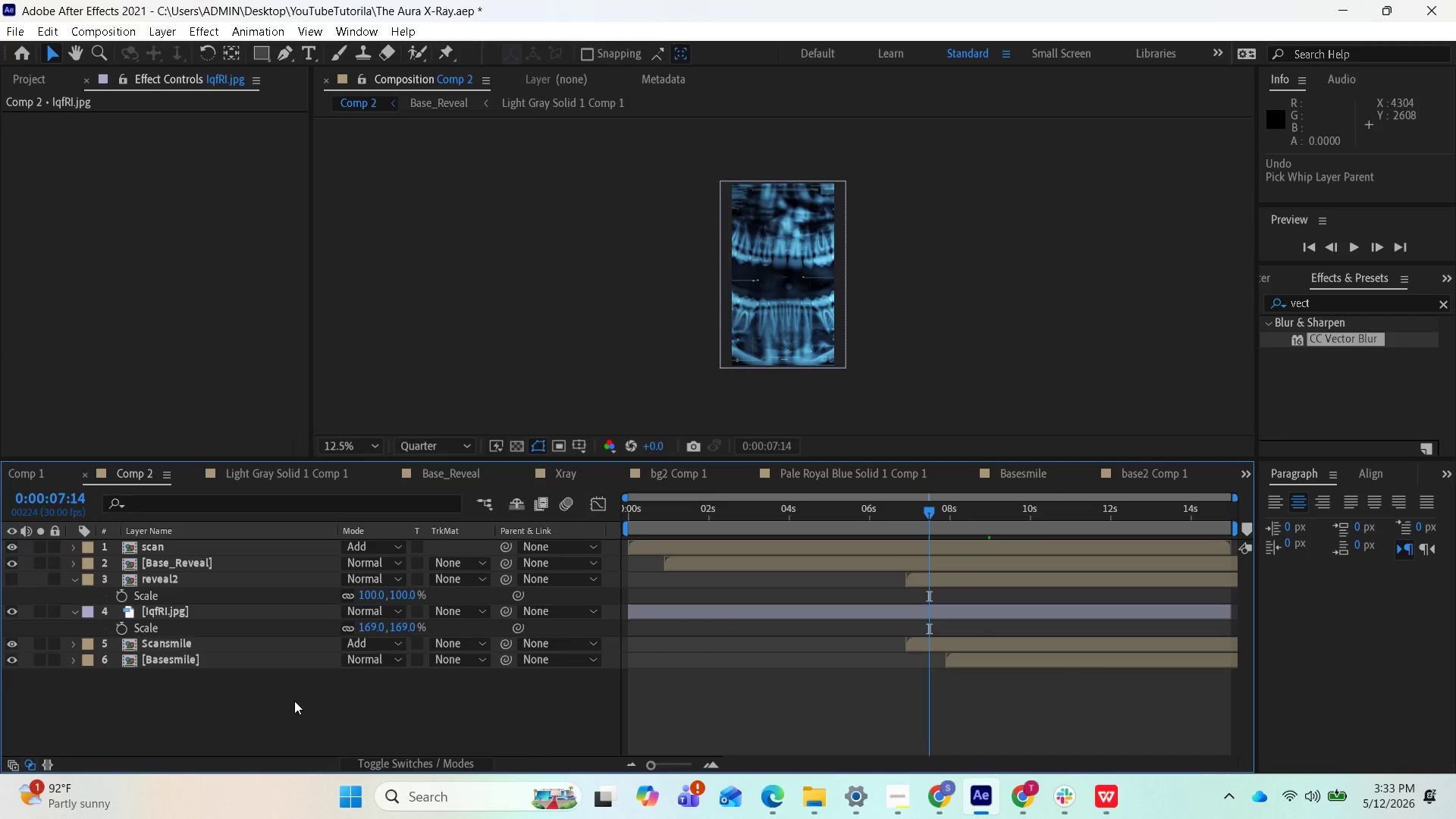 
wait(13.89)
 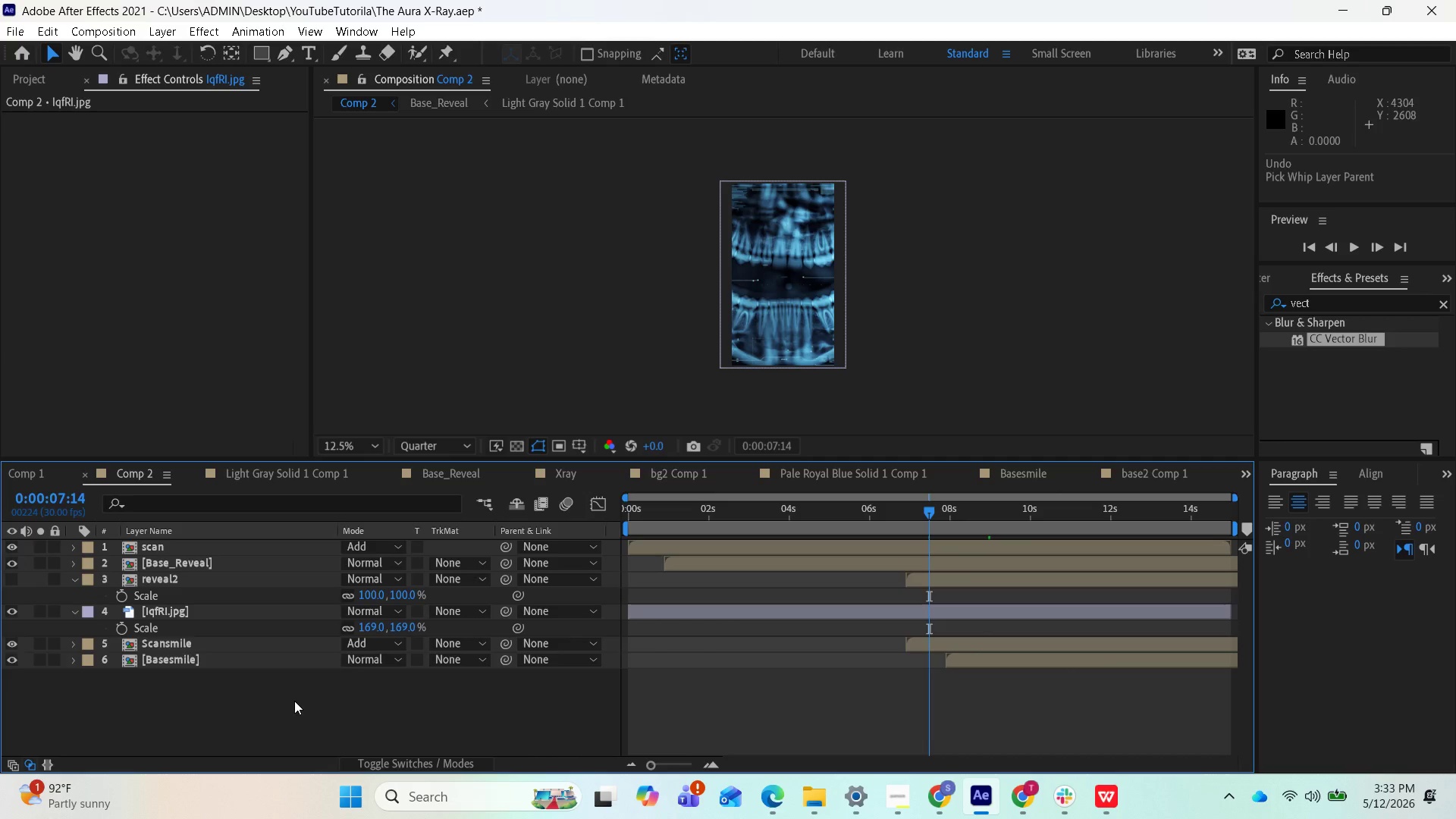 
mouse_move([505, 565])
 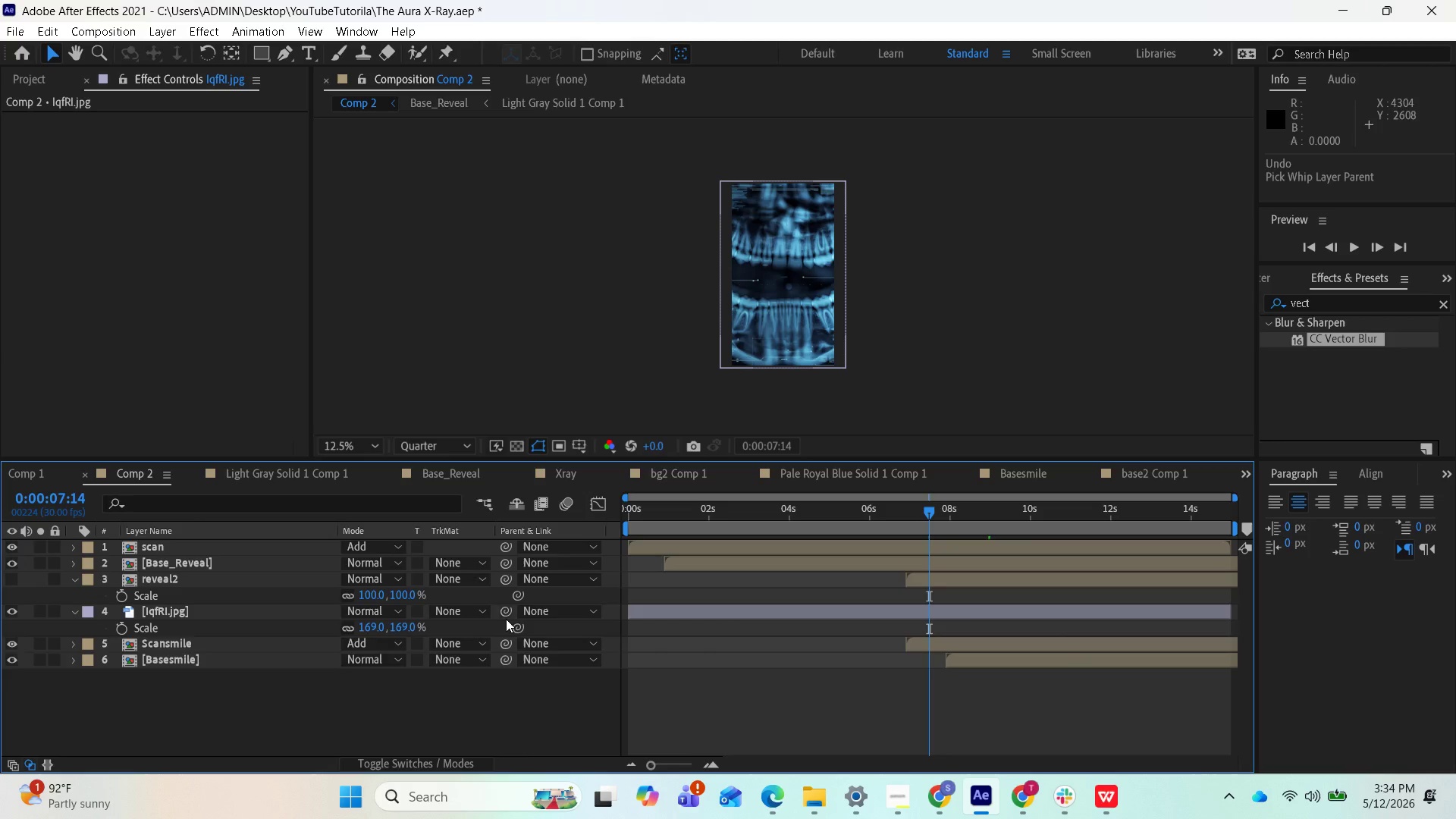 
wait(8.97)
 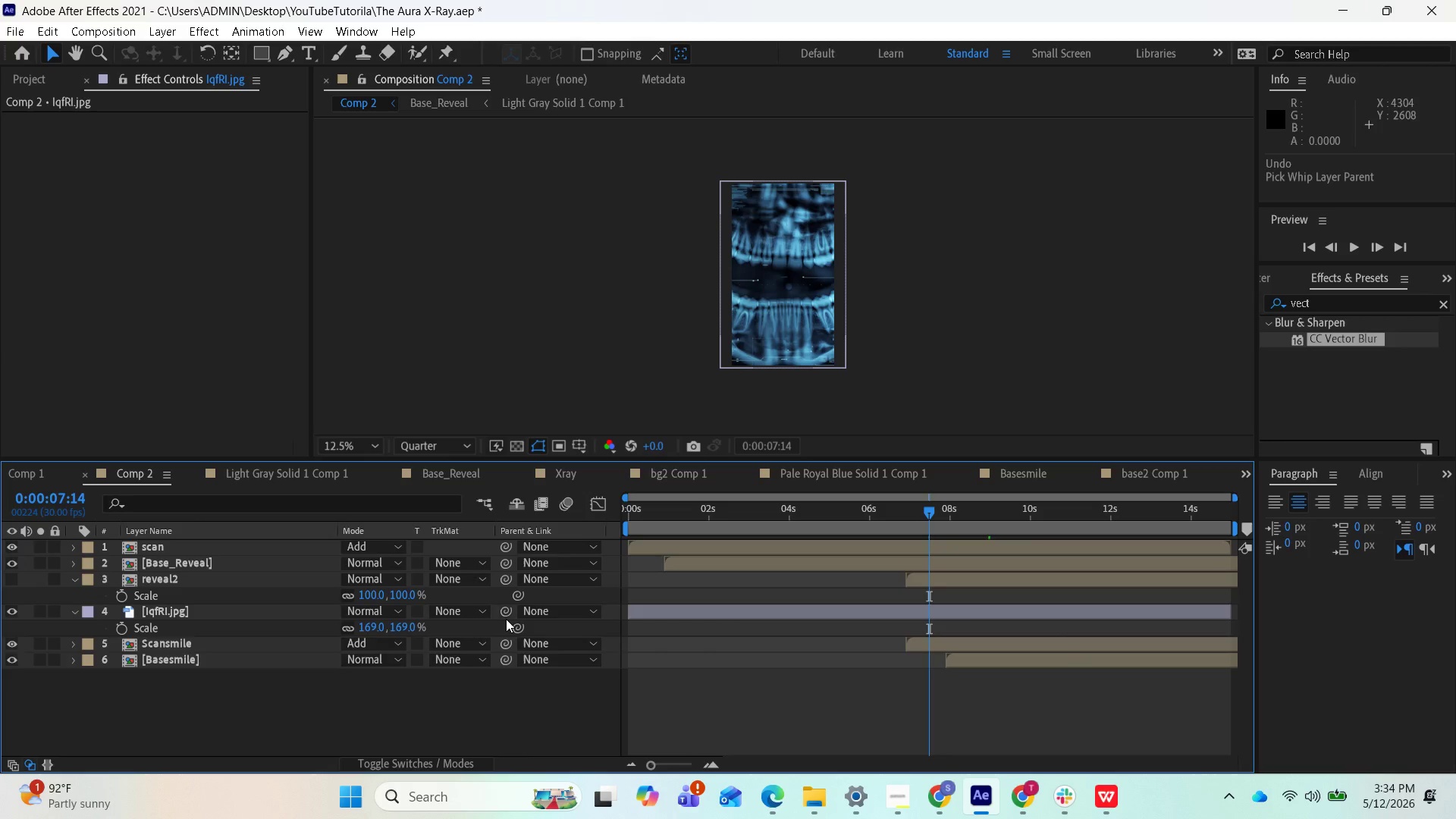 
left_click([77, 619])
 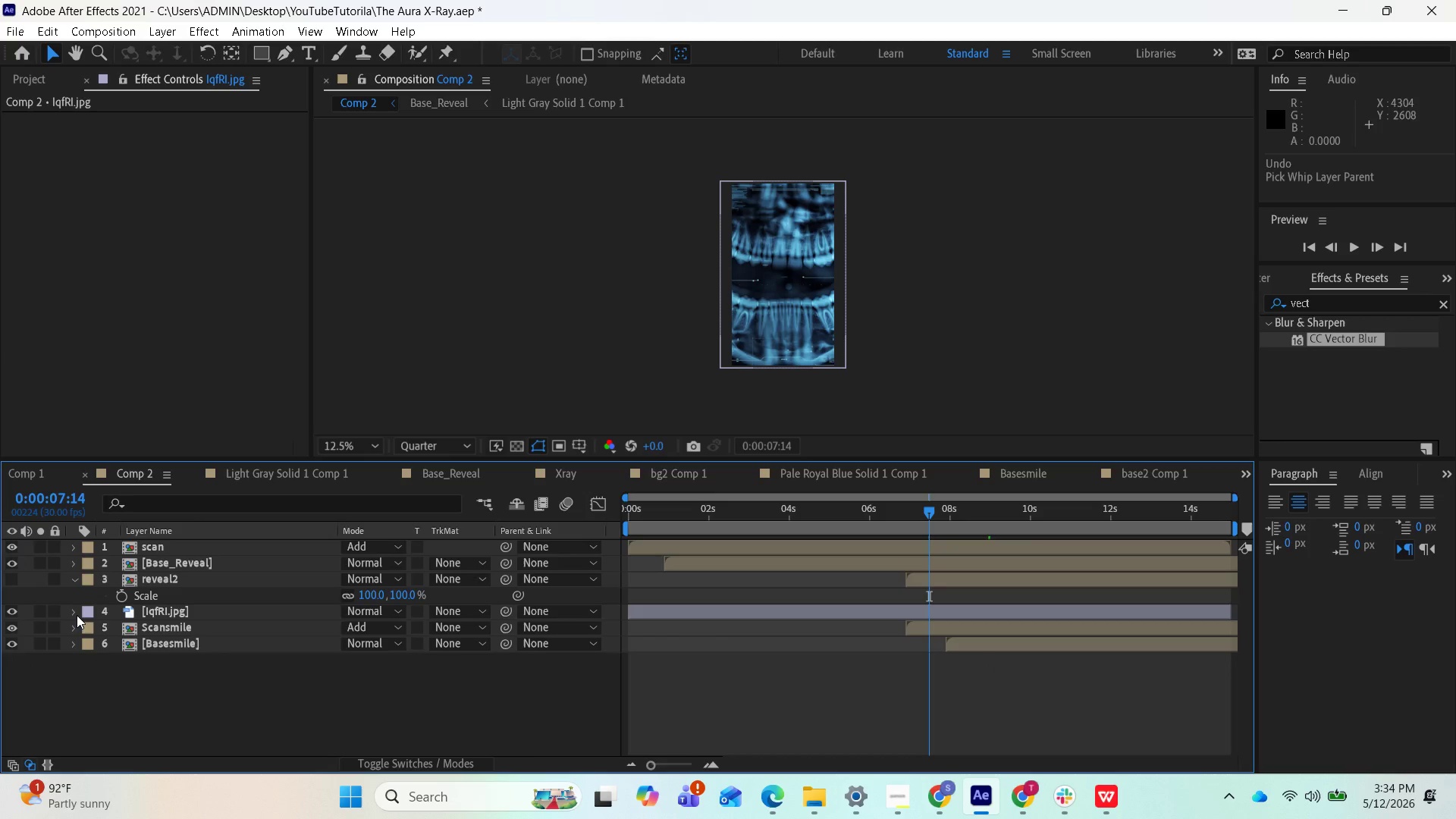 
left_click([77, 615])
 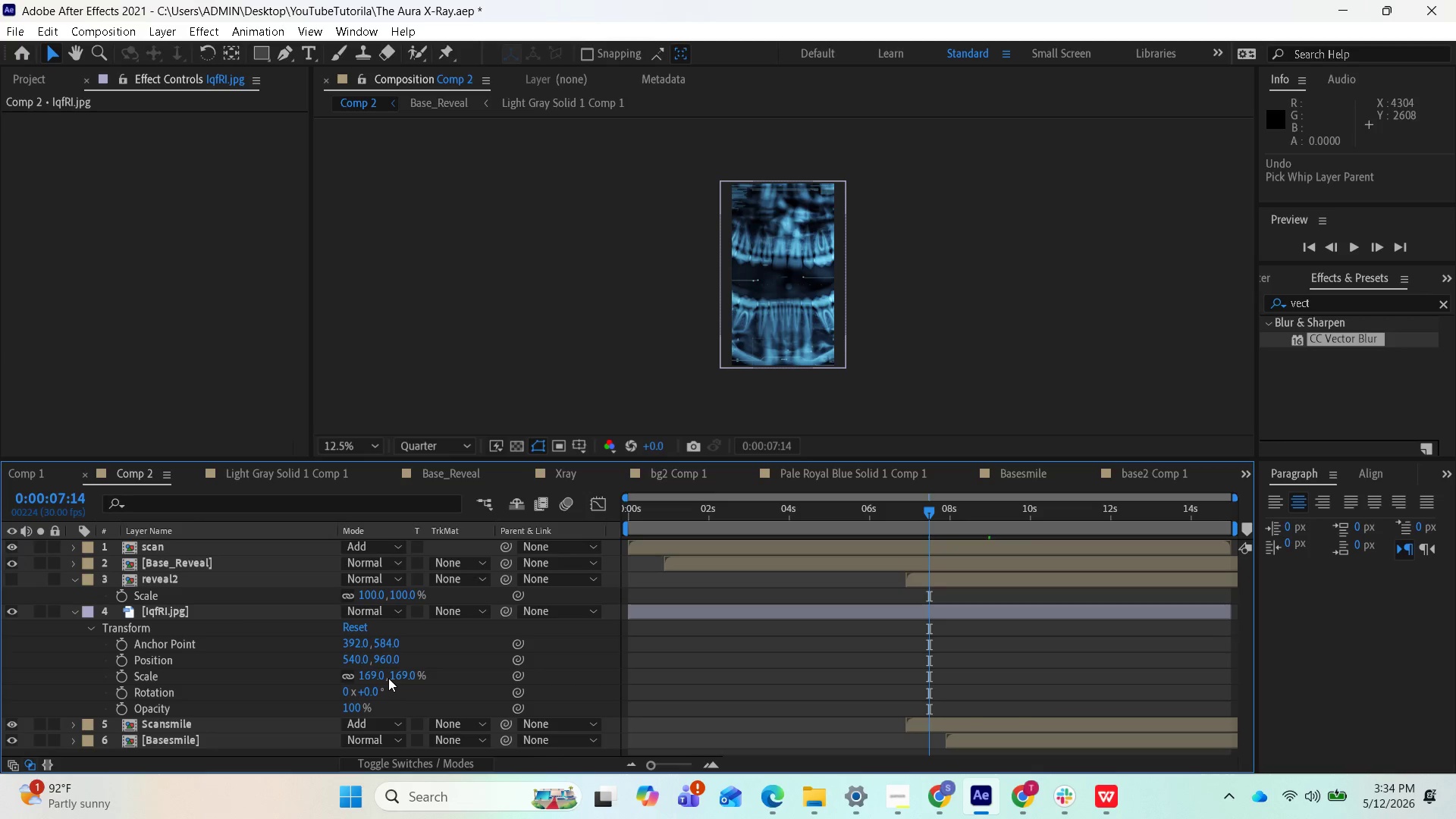 
wait(9.14)
 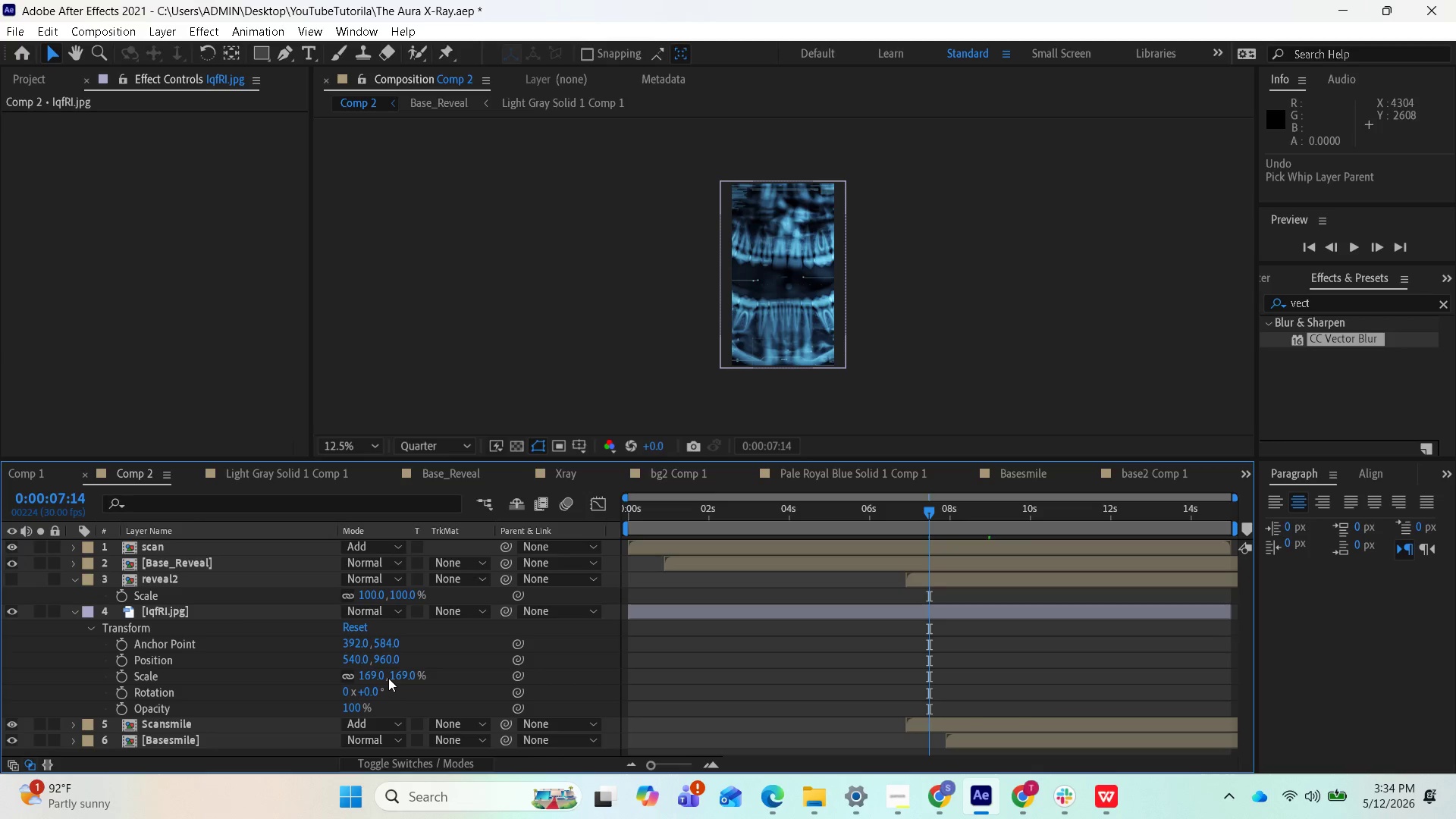 
right_click([278, 614])
 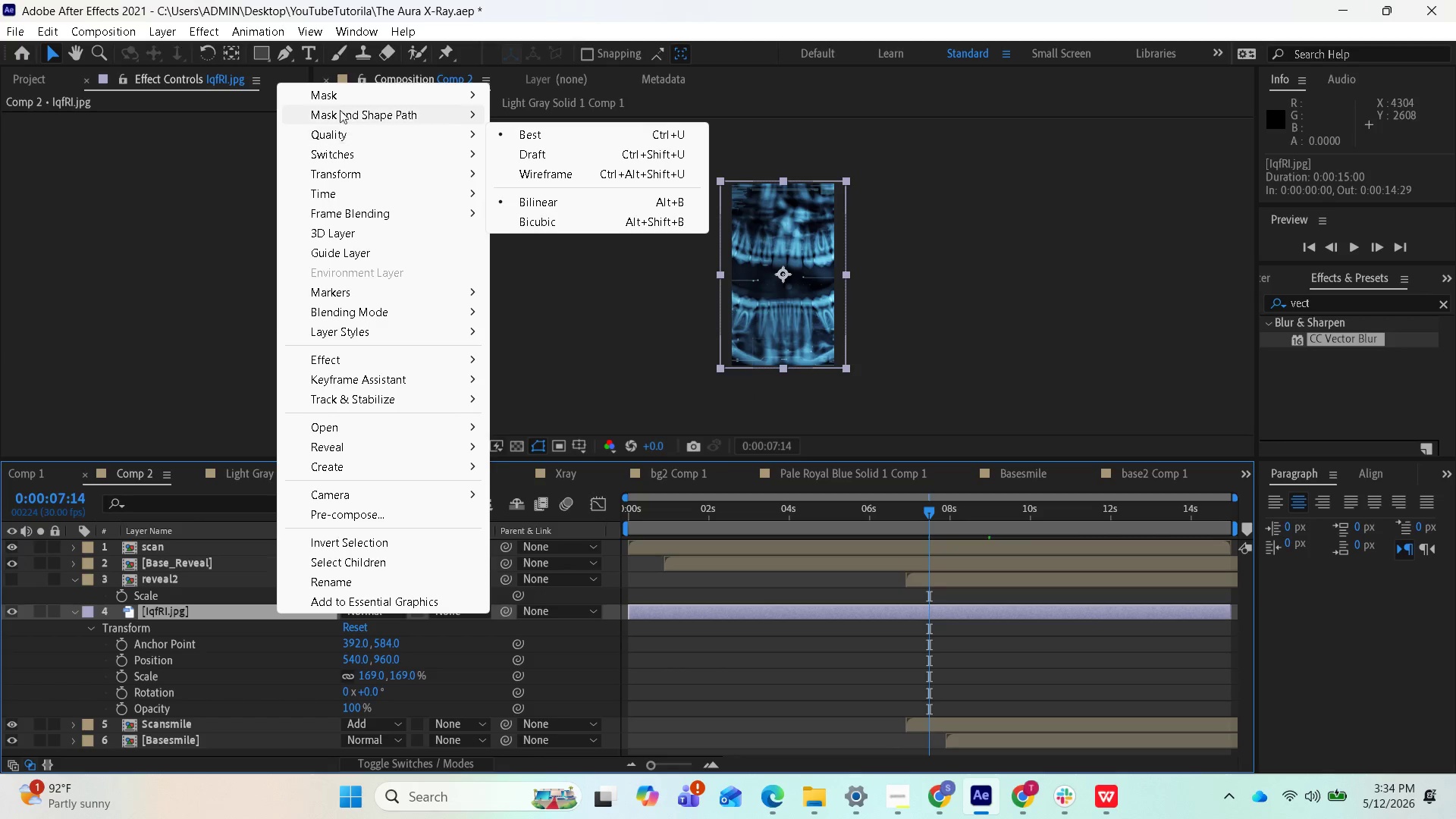 
wait(20.23)
 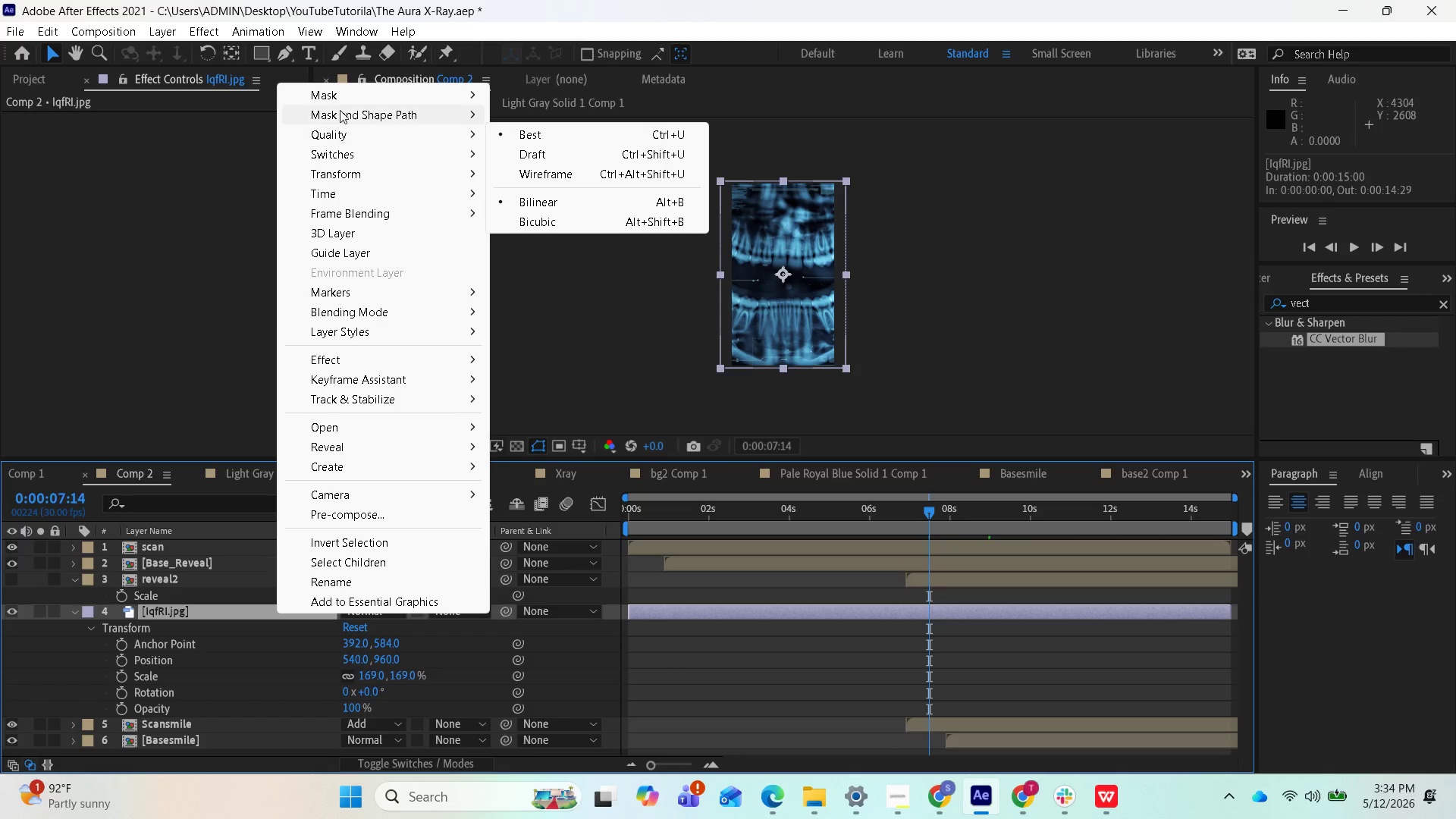 
mouse_move([460, 121])
 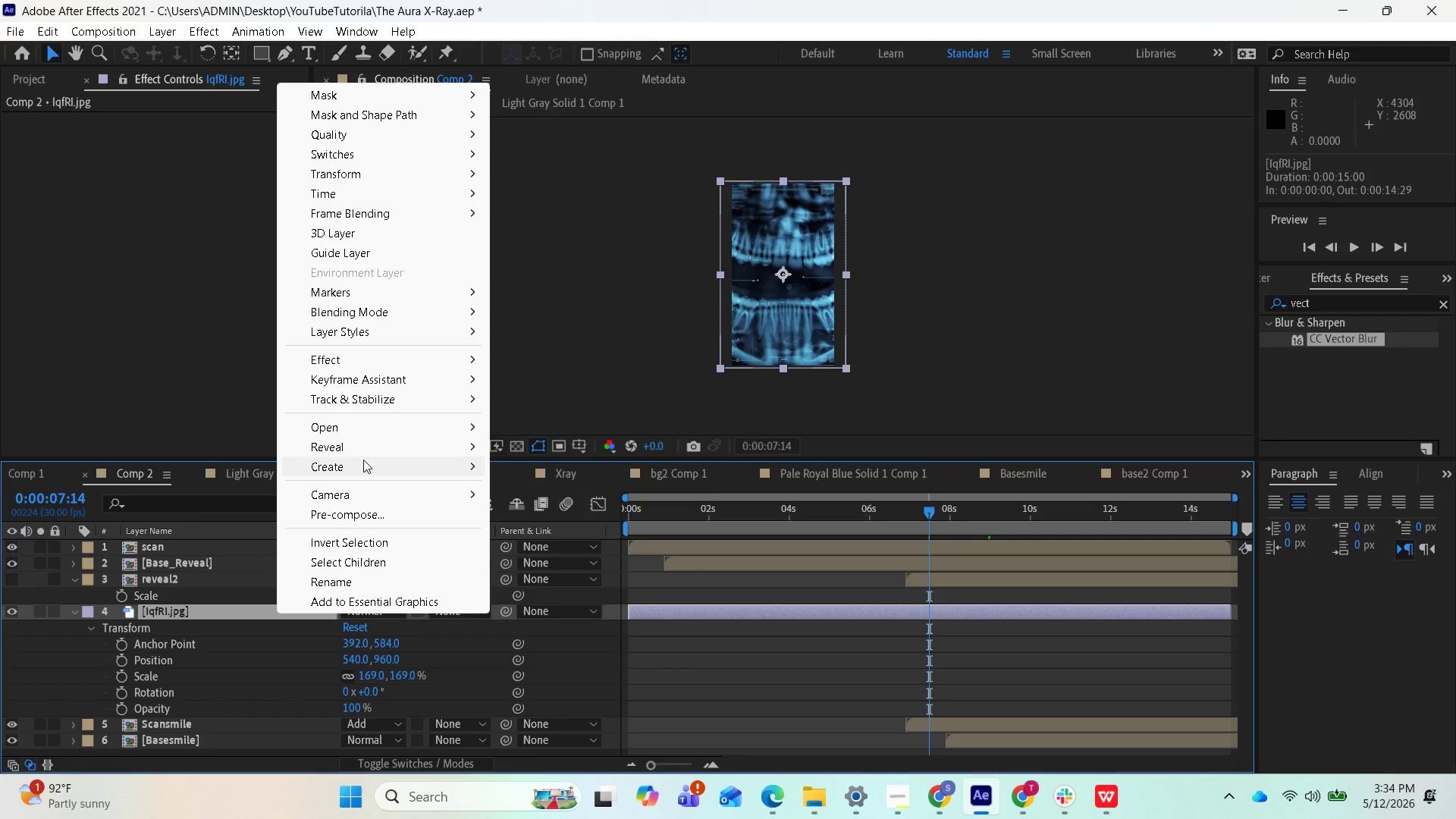 
wait(6.13)
 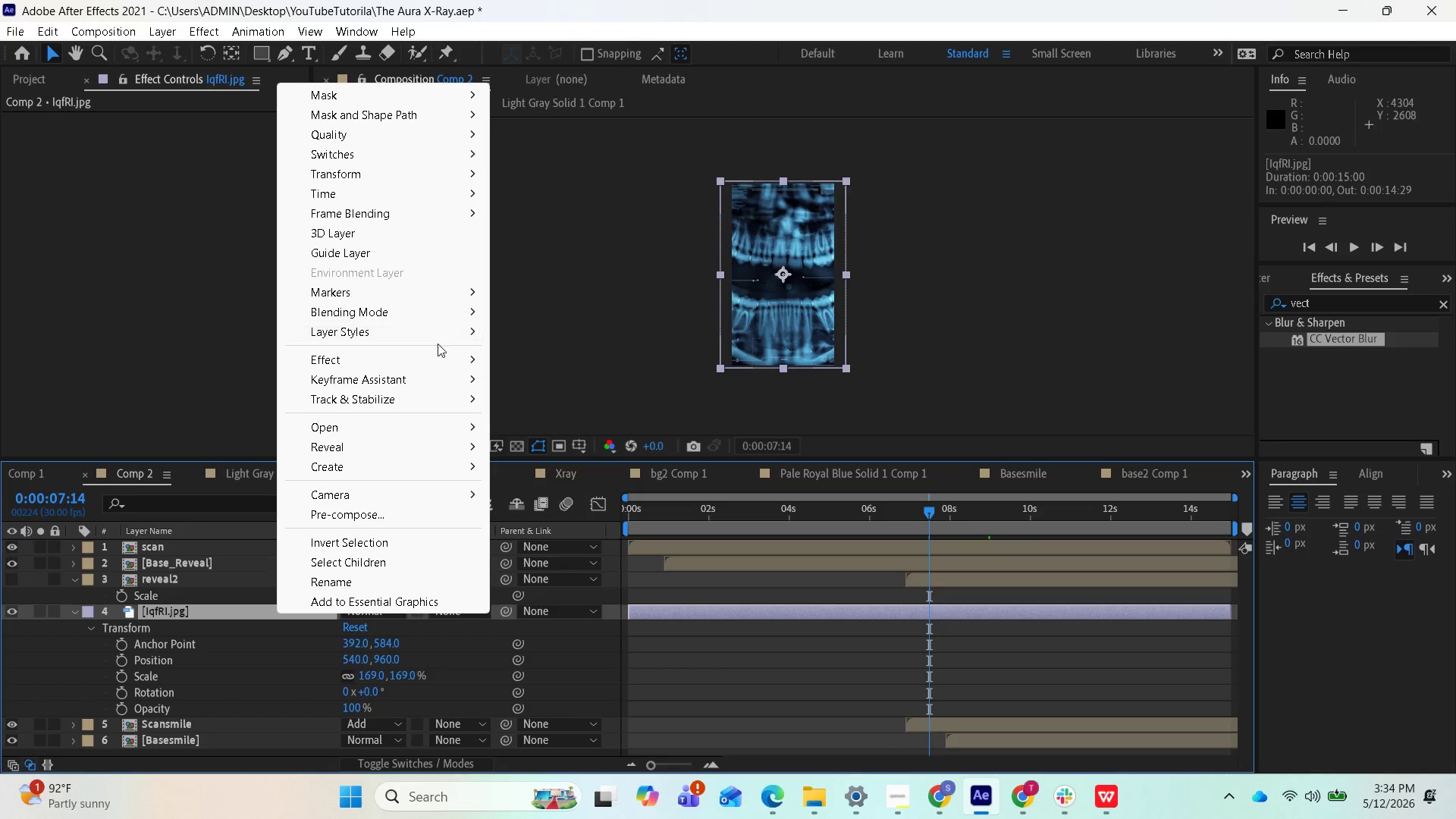 
left_click([181, 607])
 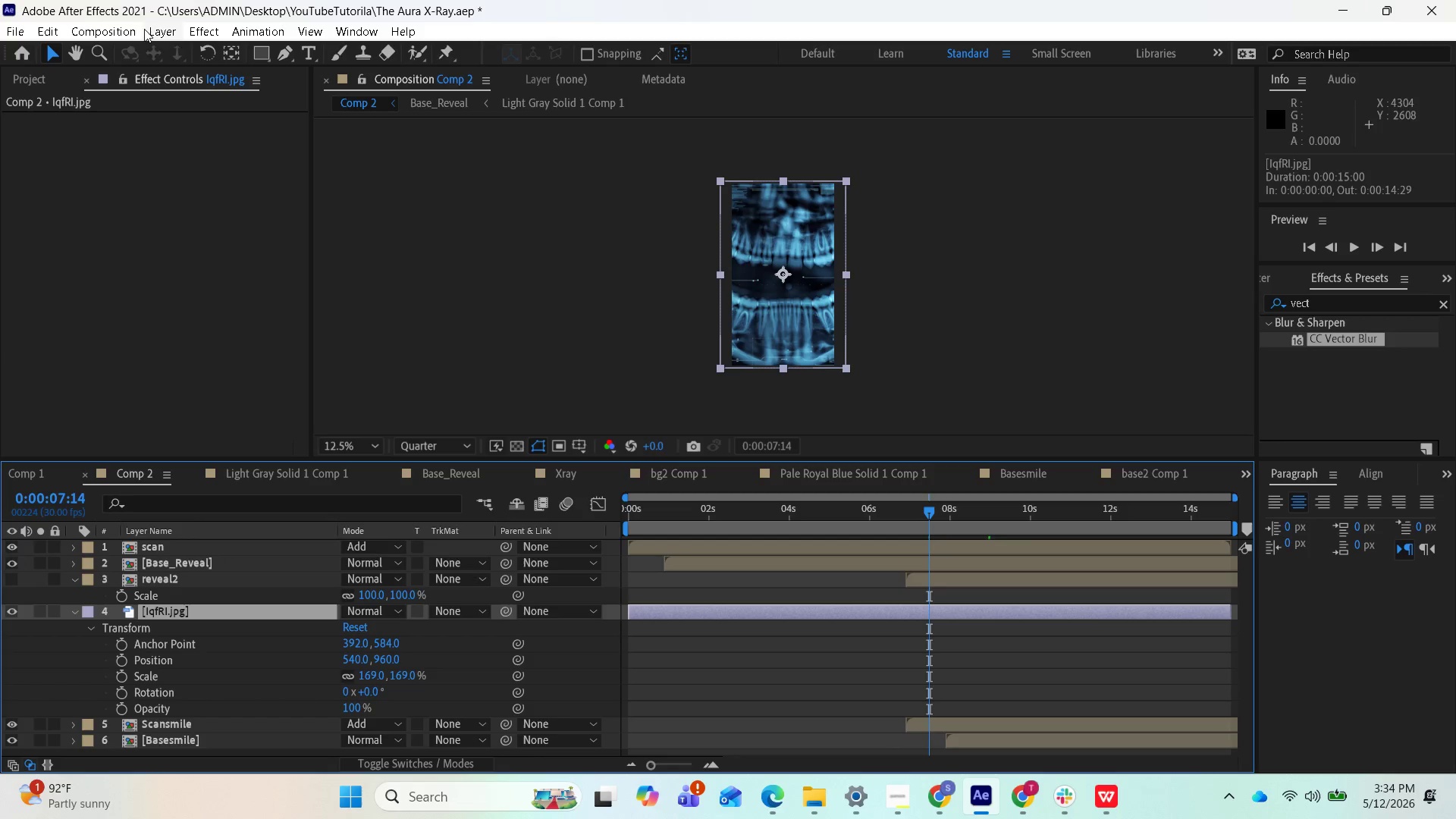 
left_click([153, 30])
 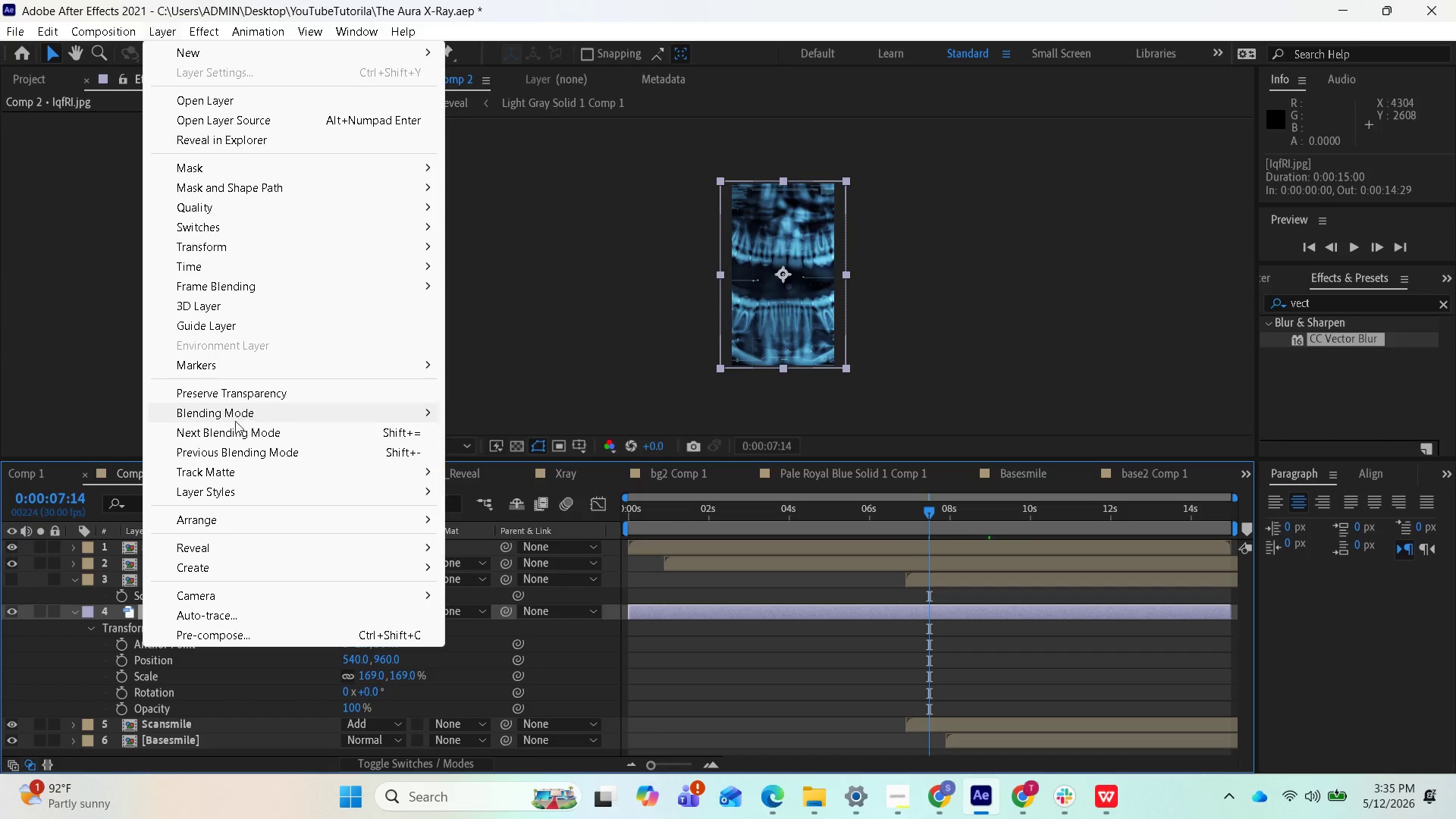 
wait(23.75)
 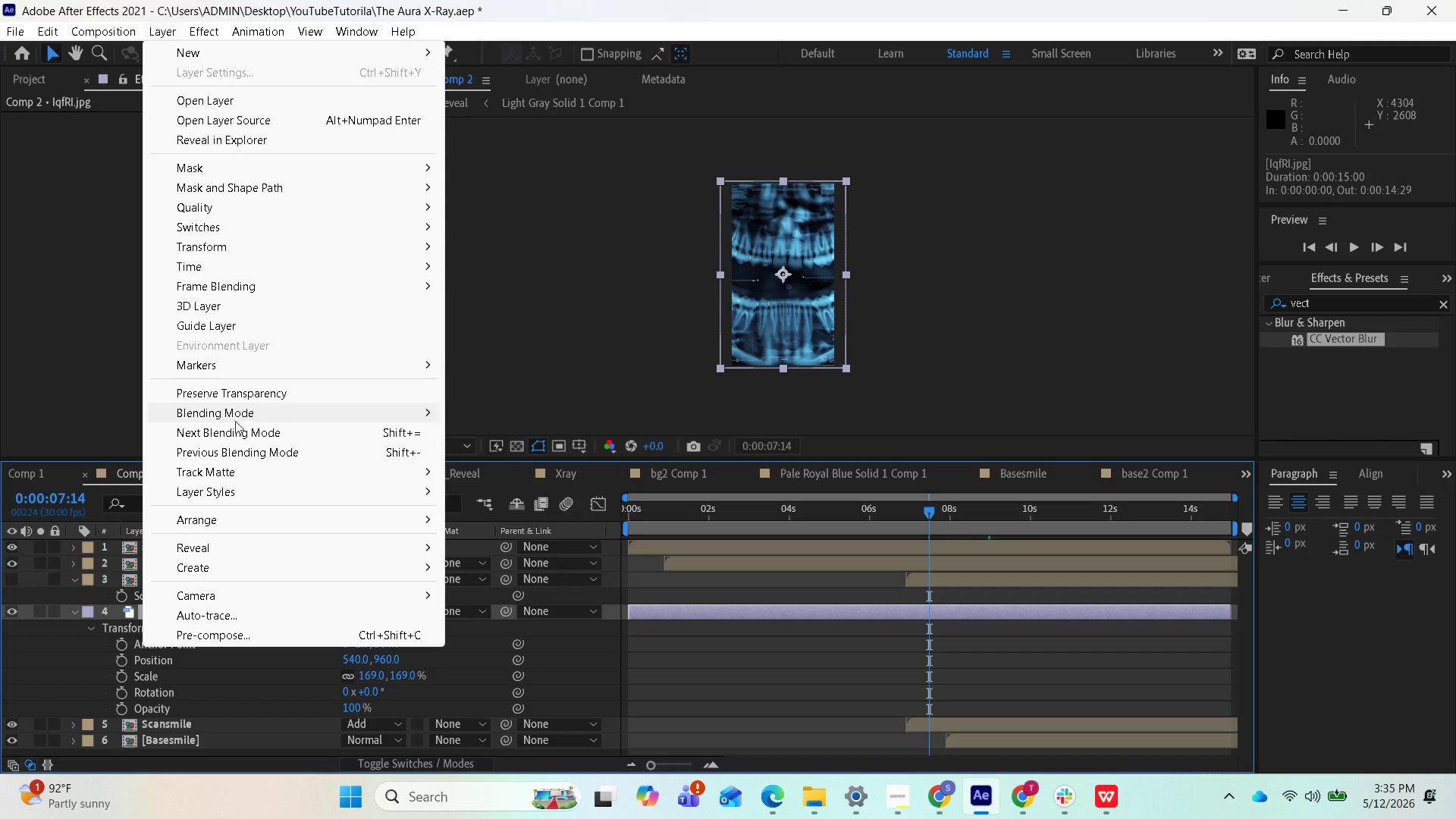 
left_click([165, 674])
 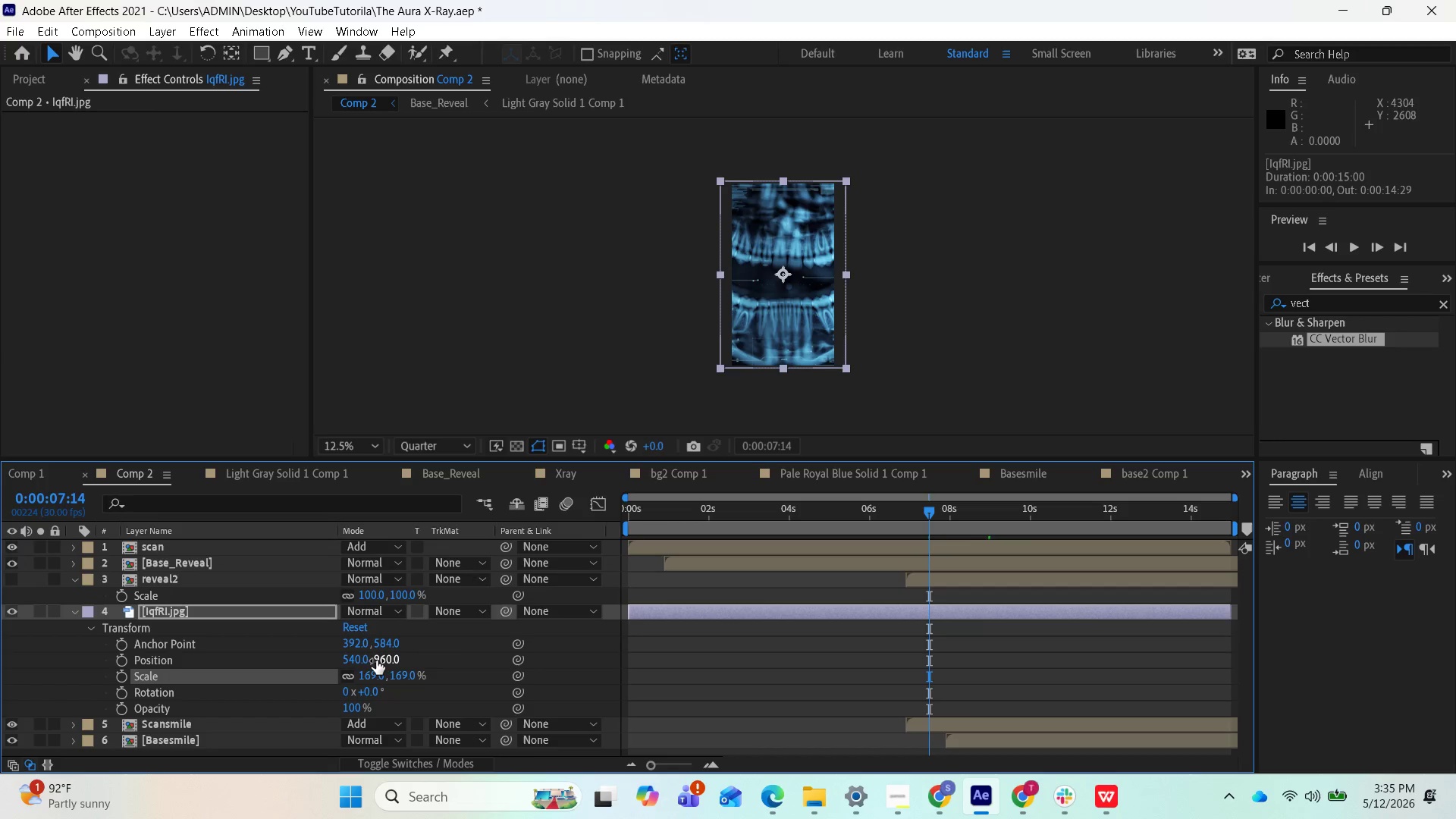 
left_click_drag(start_coordinate=[380, 661], to_coordinate=[345, 663])
 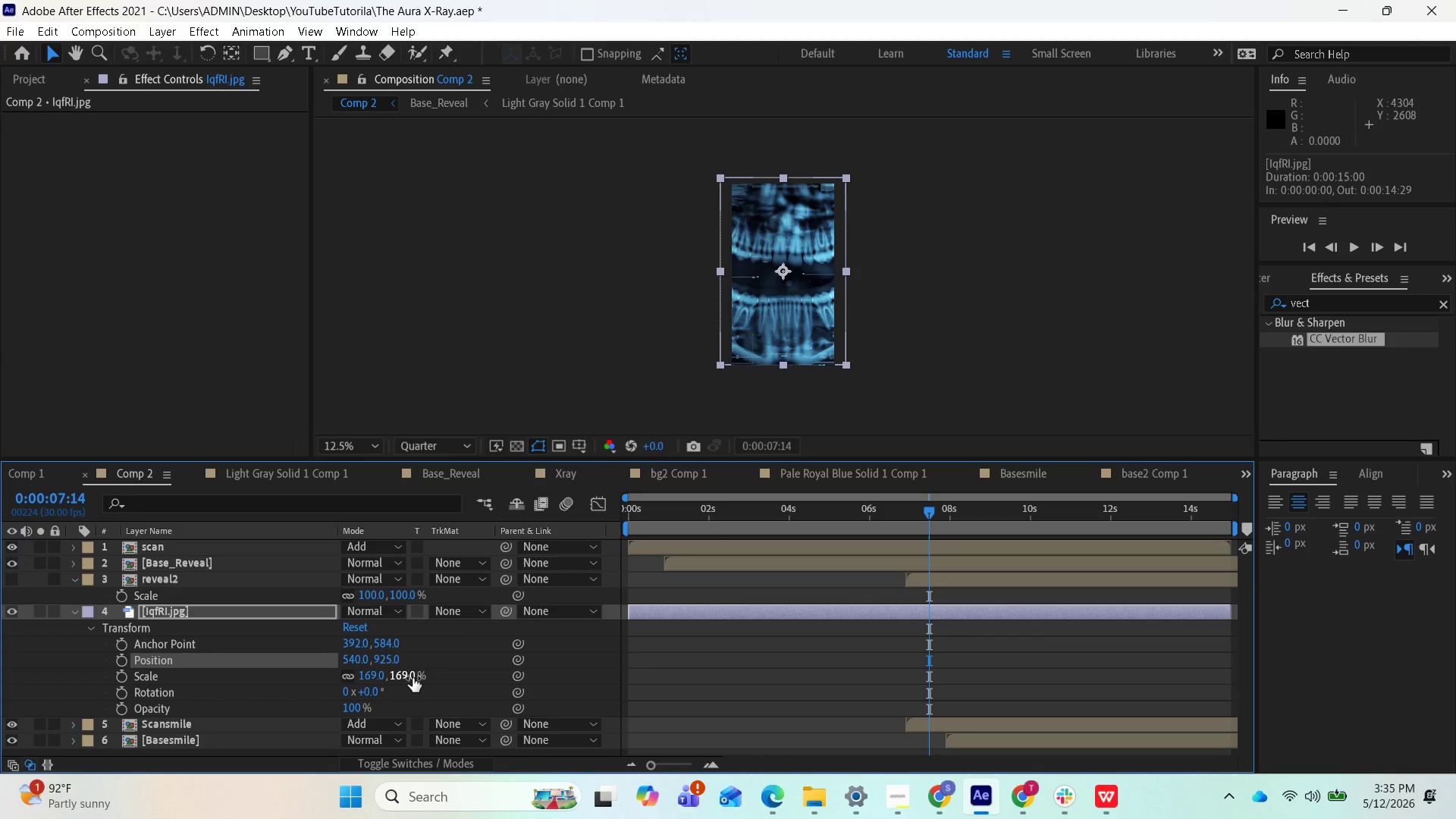 
key(Control+Z)
 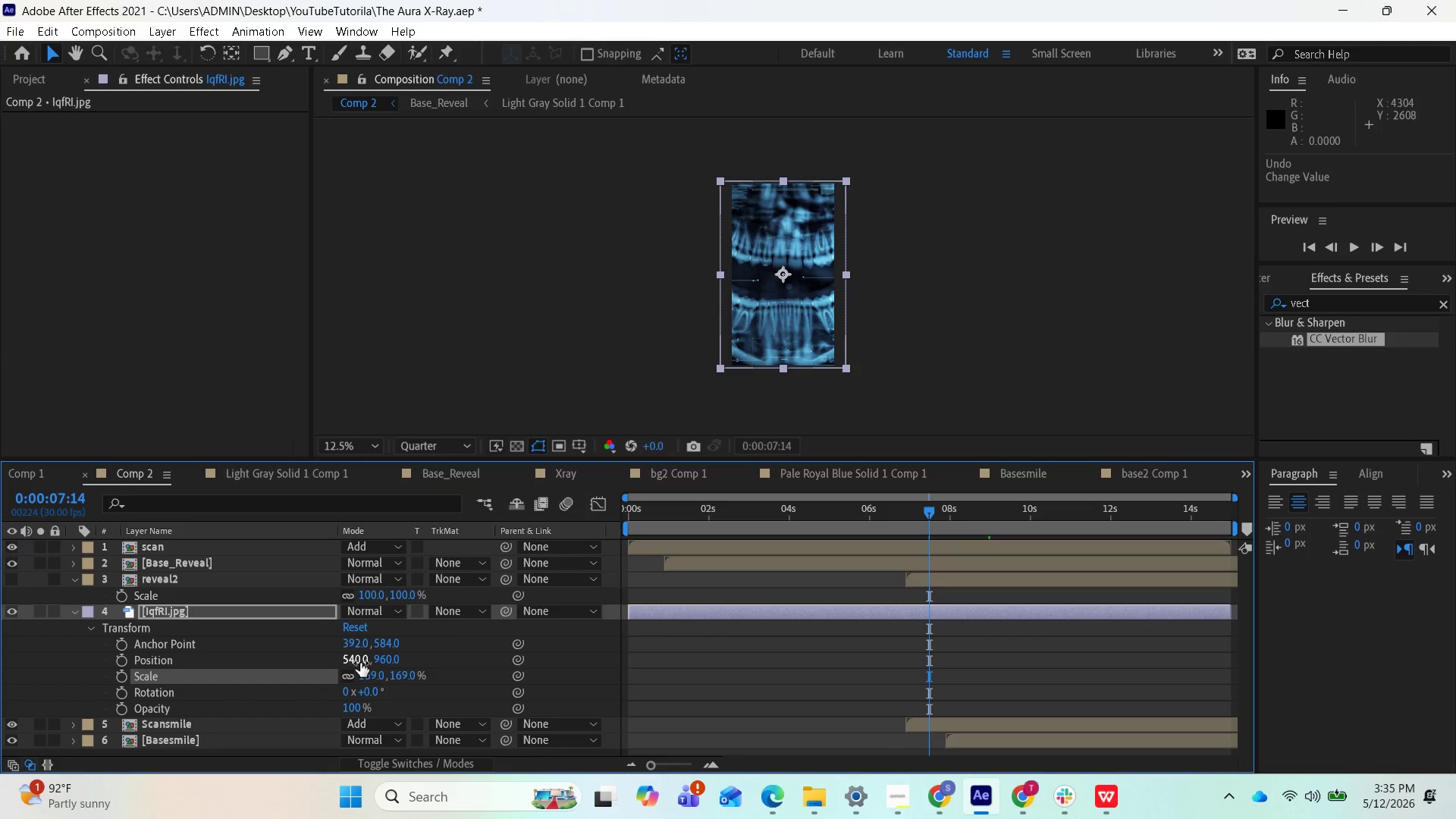 
left_click_drag(start_coordinate=[360, 663], to_coordinate=[188, 660])
 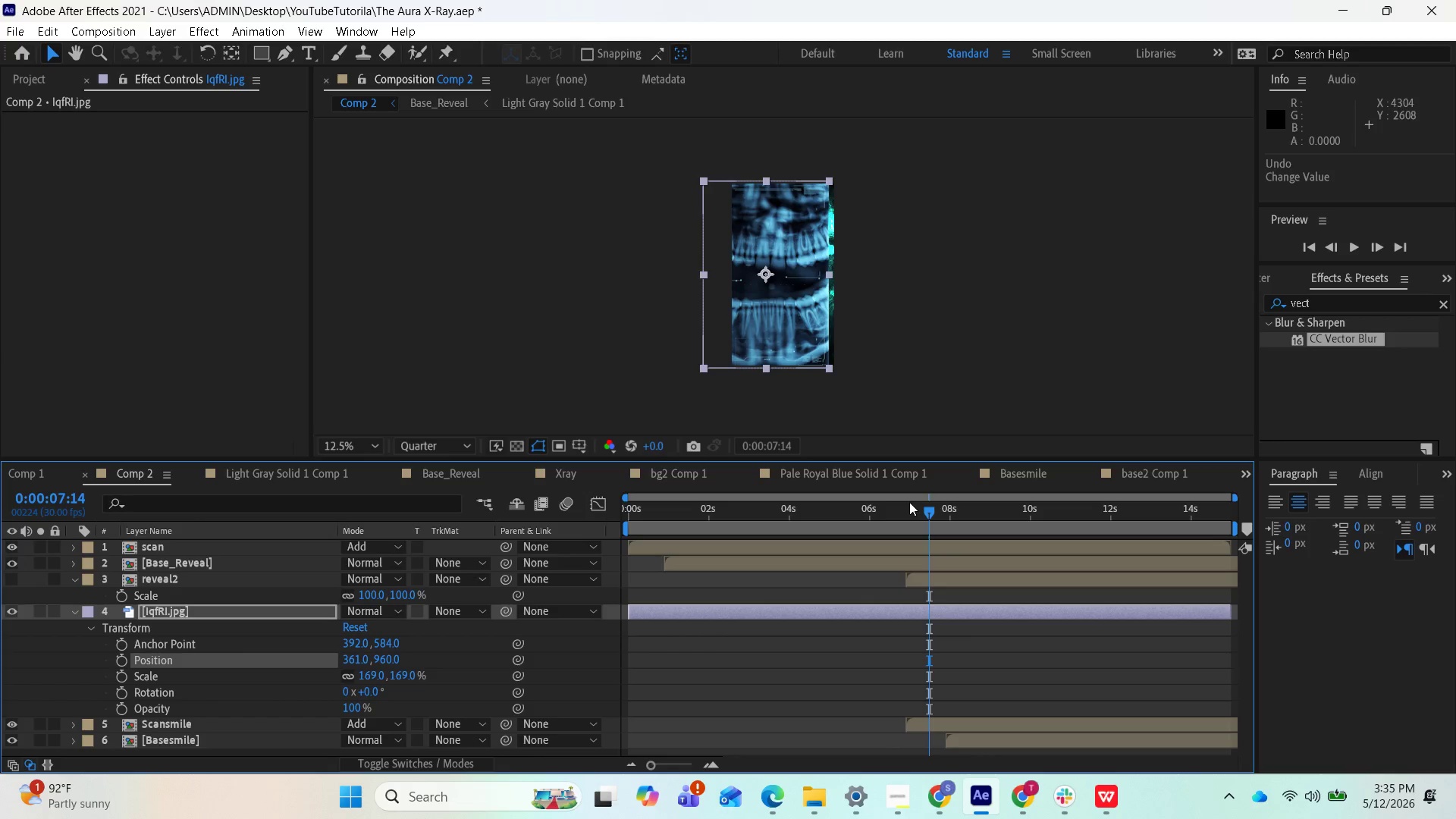 
left_click_drag(start_coordinate=[926, 513], to_coordinate=[902, 524])
 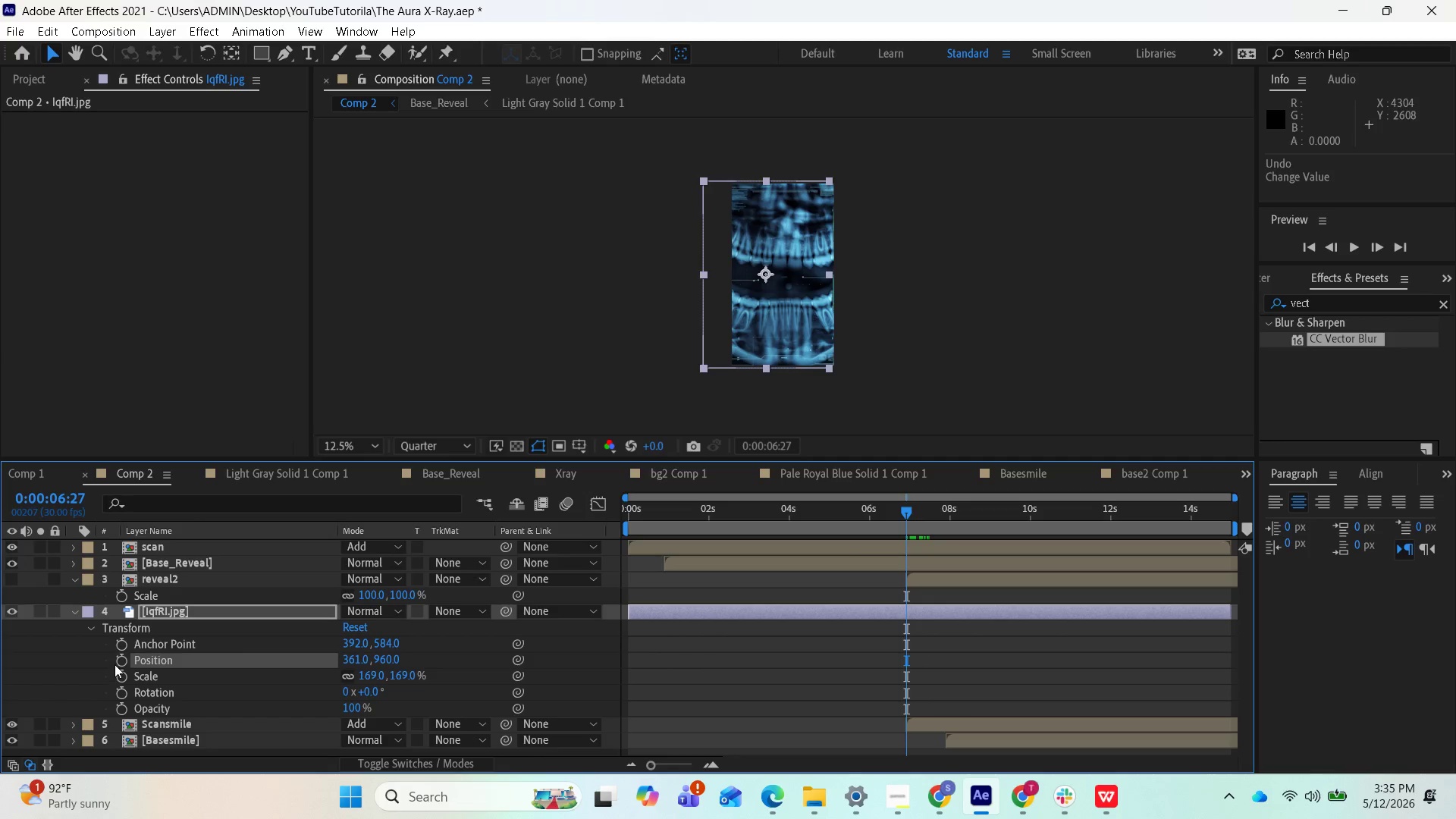 
left_click([122, 661])
 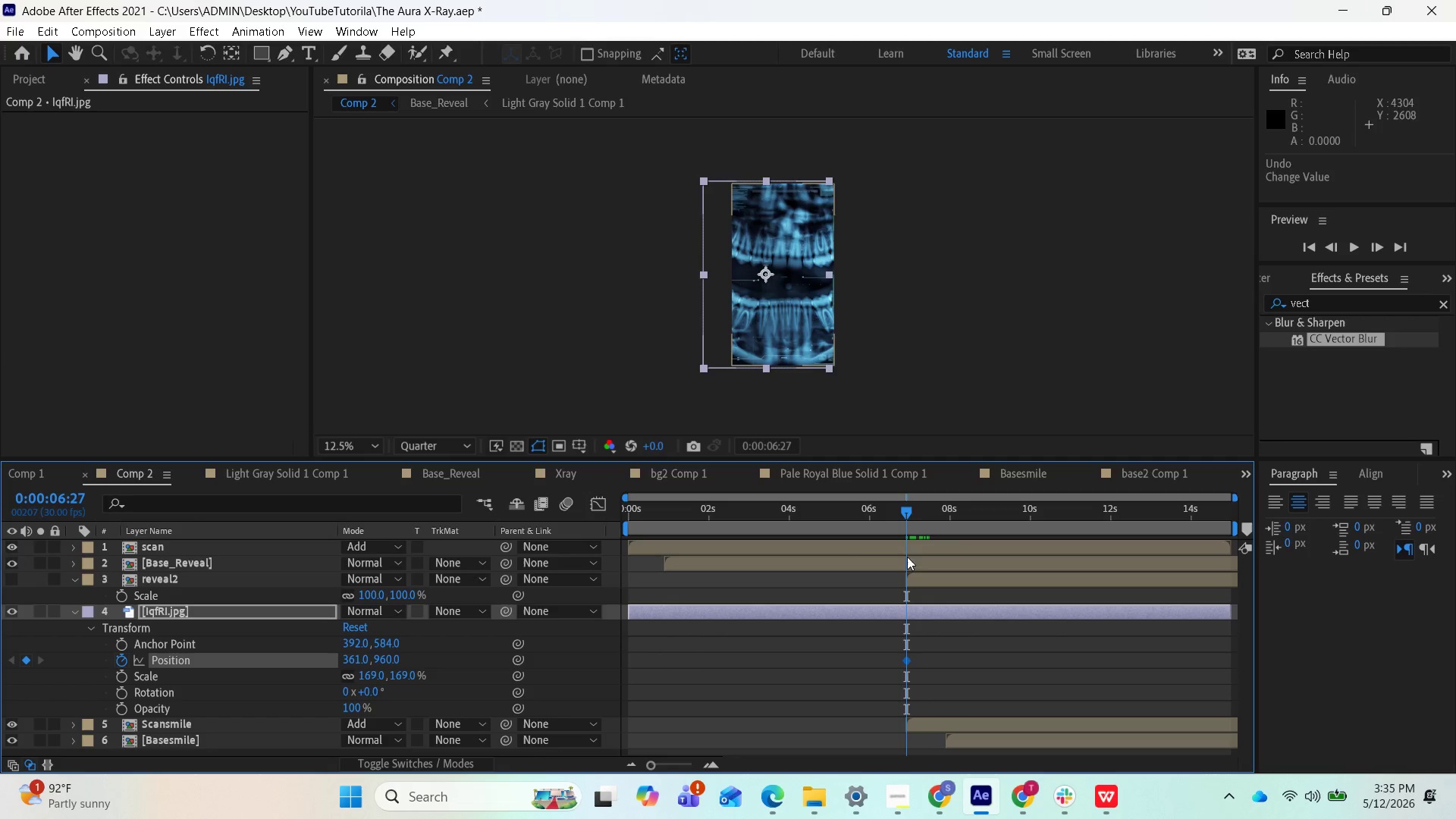 
left_click_drag(start_coordinate=[912, 513], to_coordinate=[921, 515])
 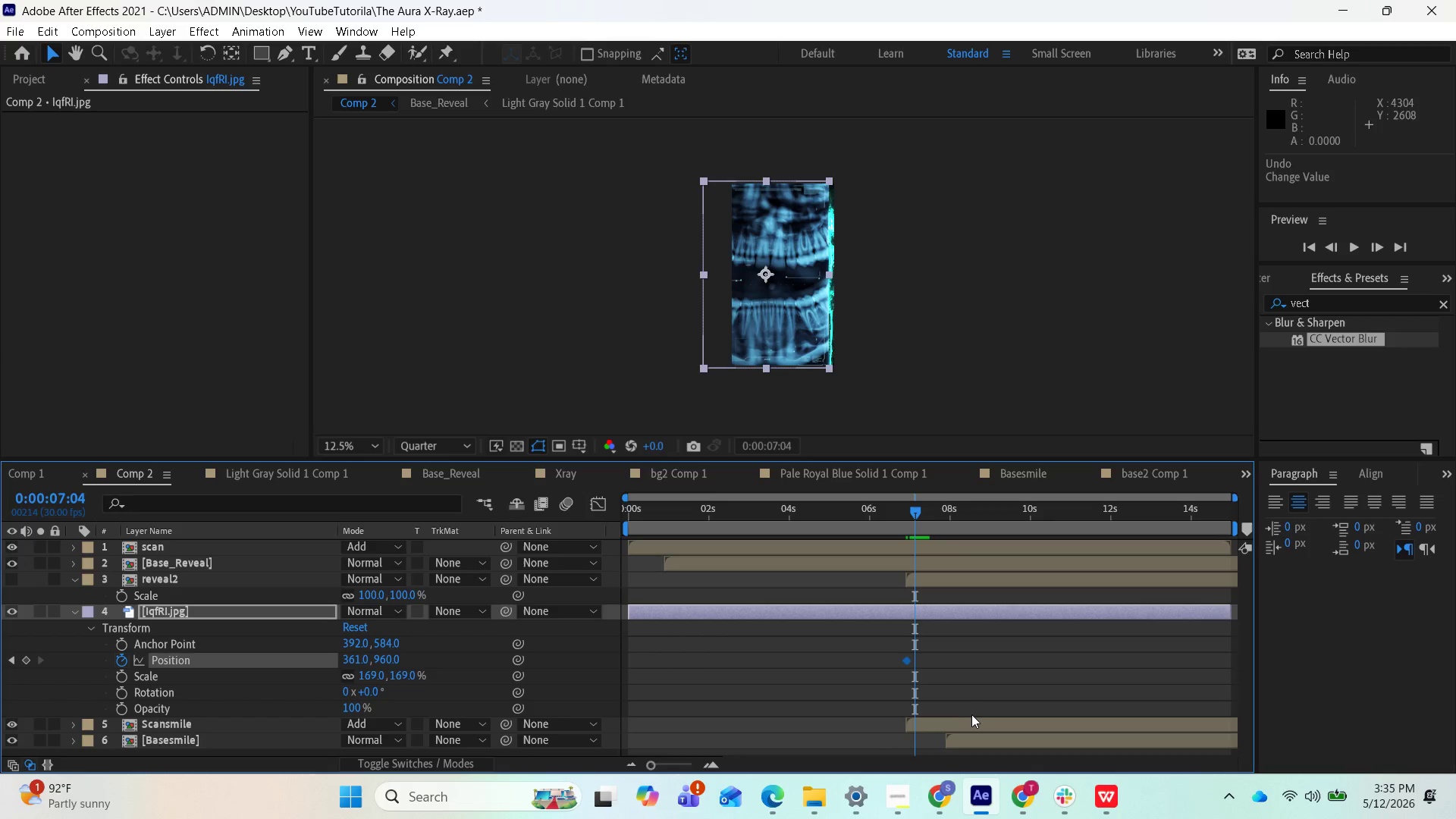 
left_click([969, 717])
 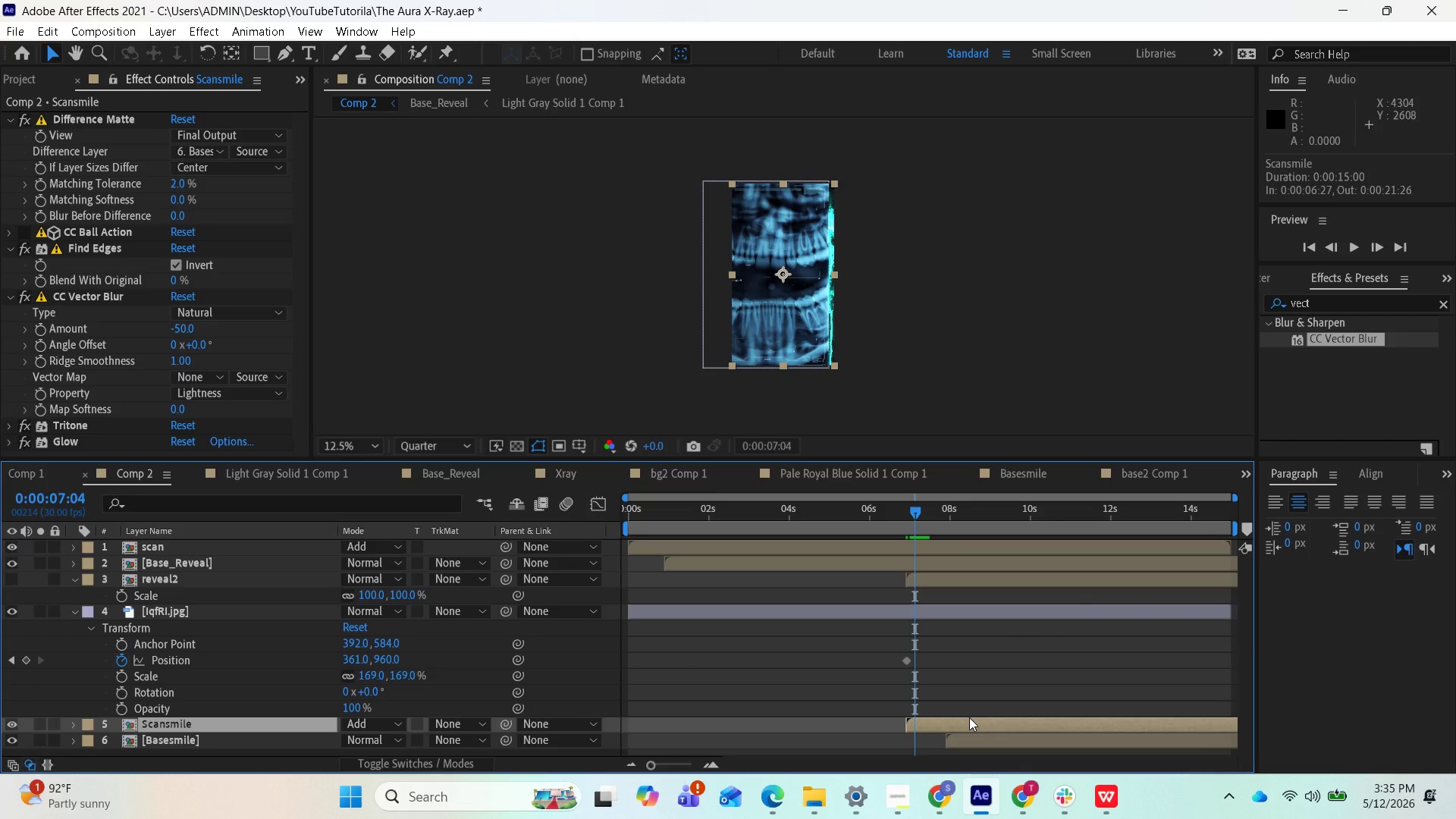 
type(uu)
 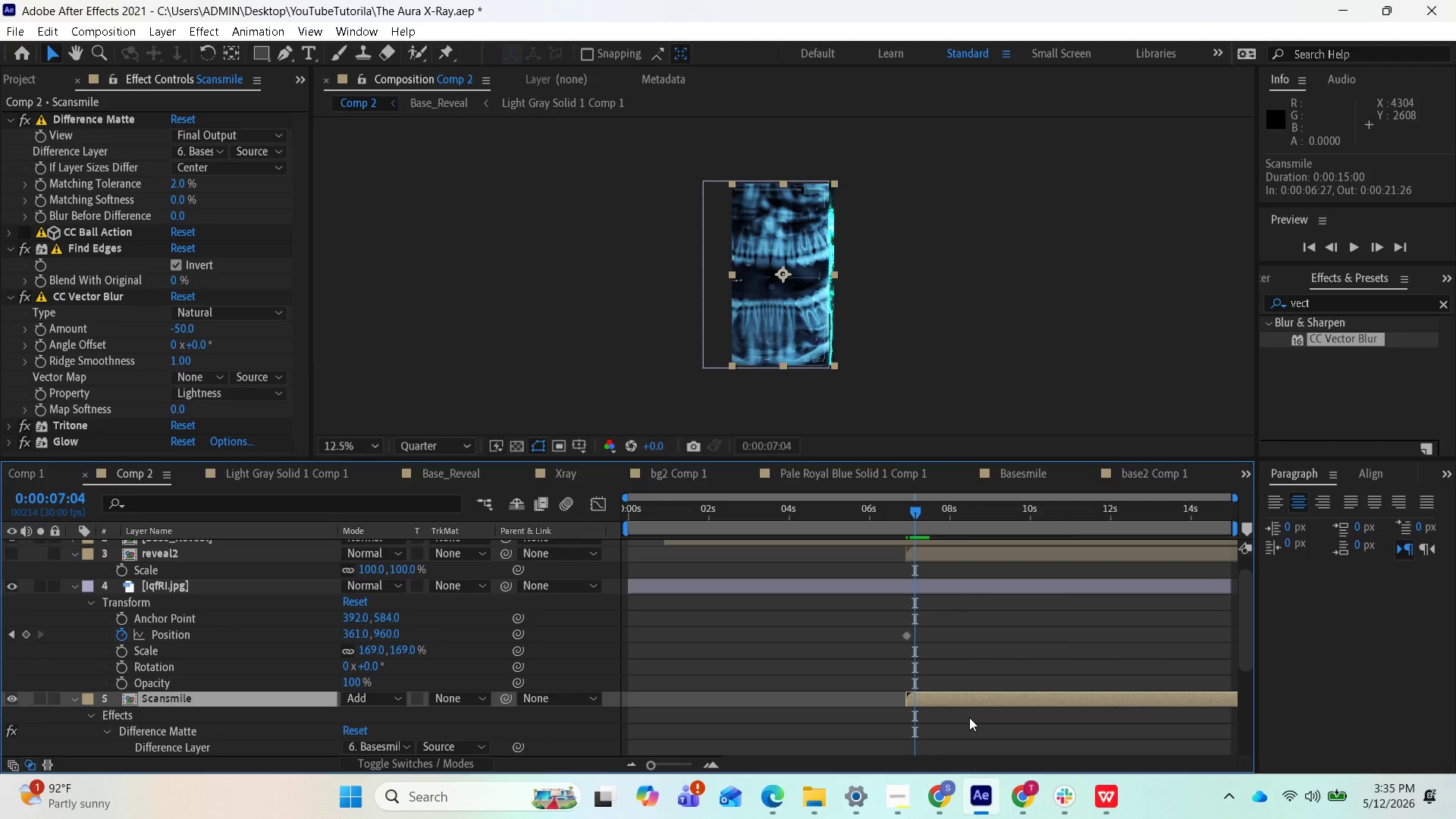 
scroll: coordinate [1001, 713], scroll_direction: down, amount: 7.0
 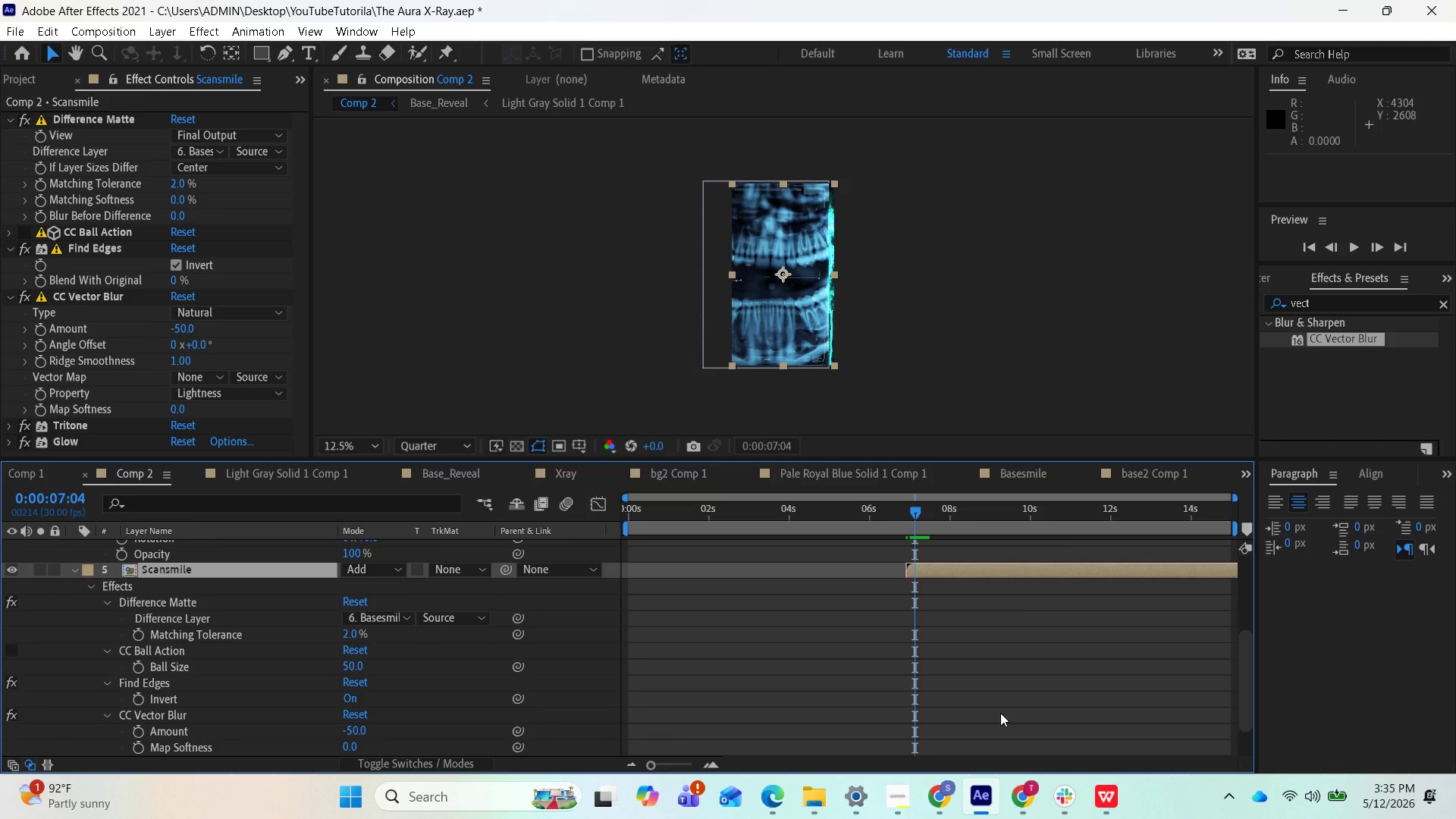 
scroll: coordinate [1003, 714], scroll_direction: up, amount: 2.0
 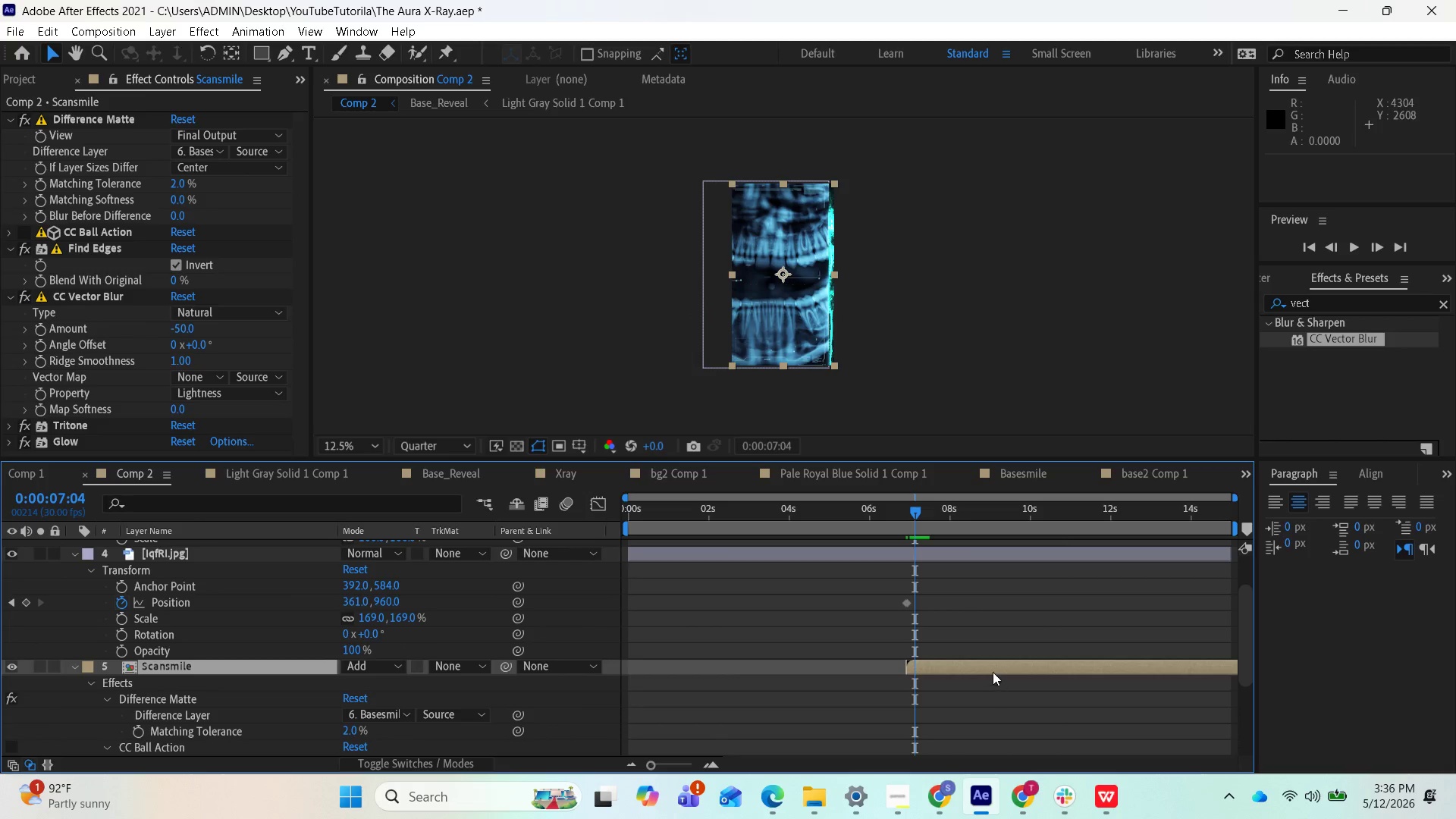 
left_click([992, 670])
 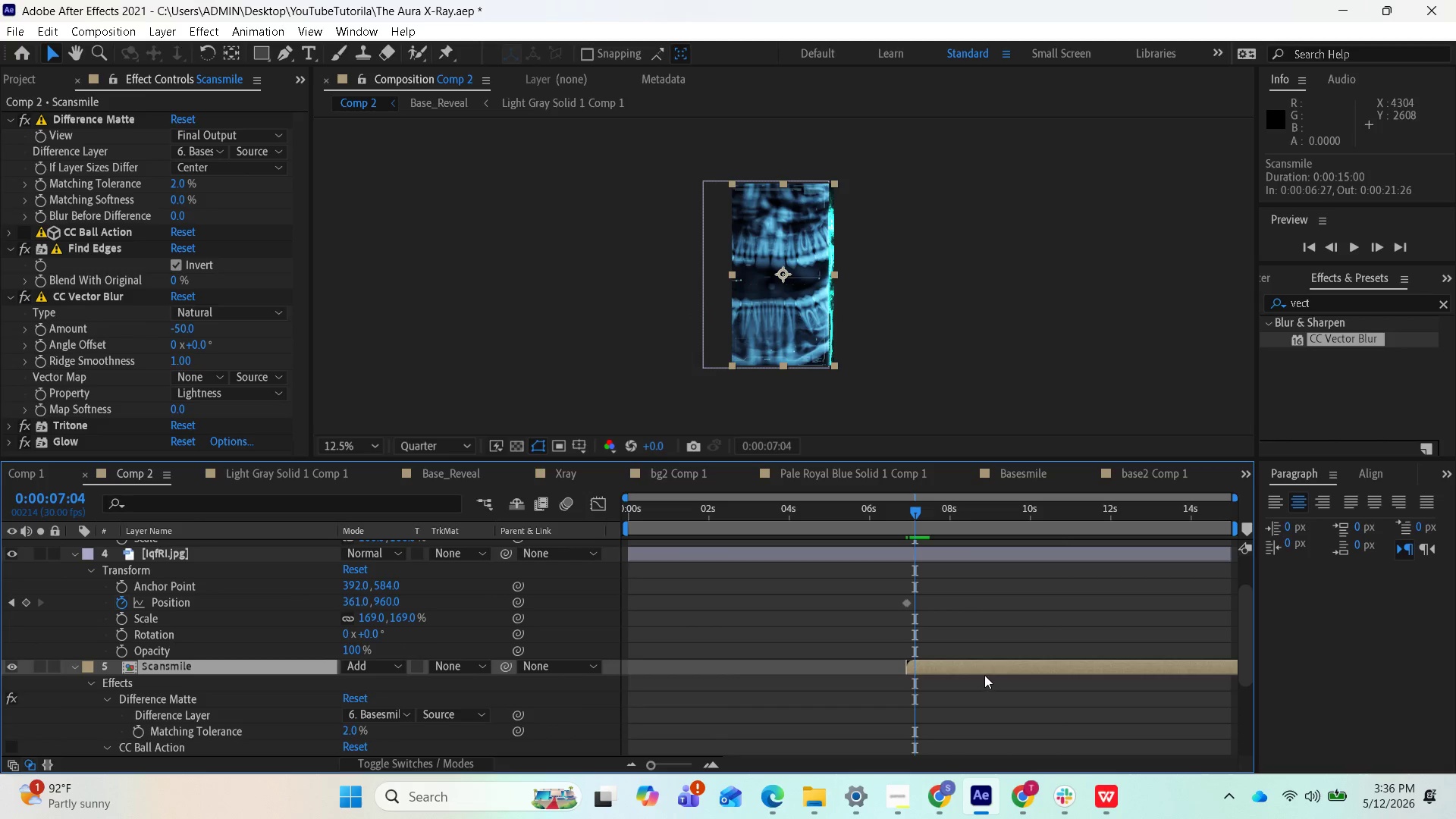 
scroll: coordinate [984, 682], scroll_direction: up, amount: 2.0
 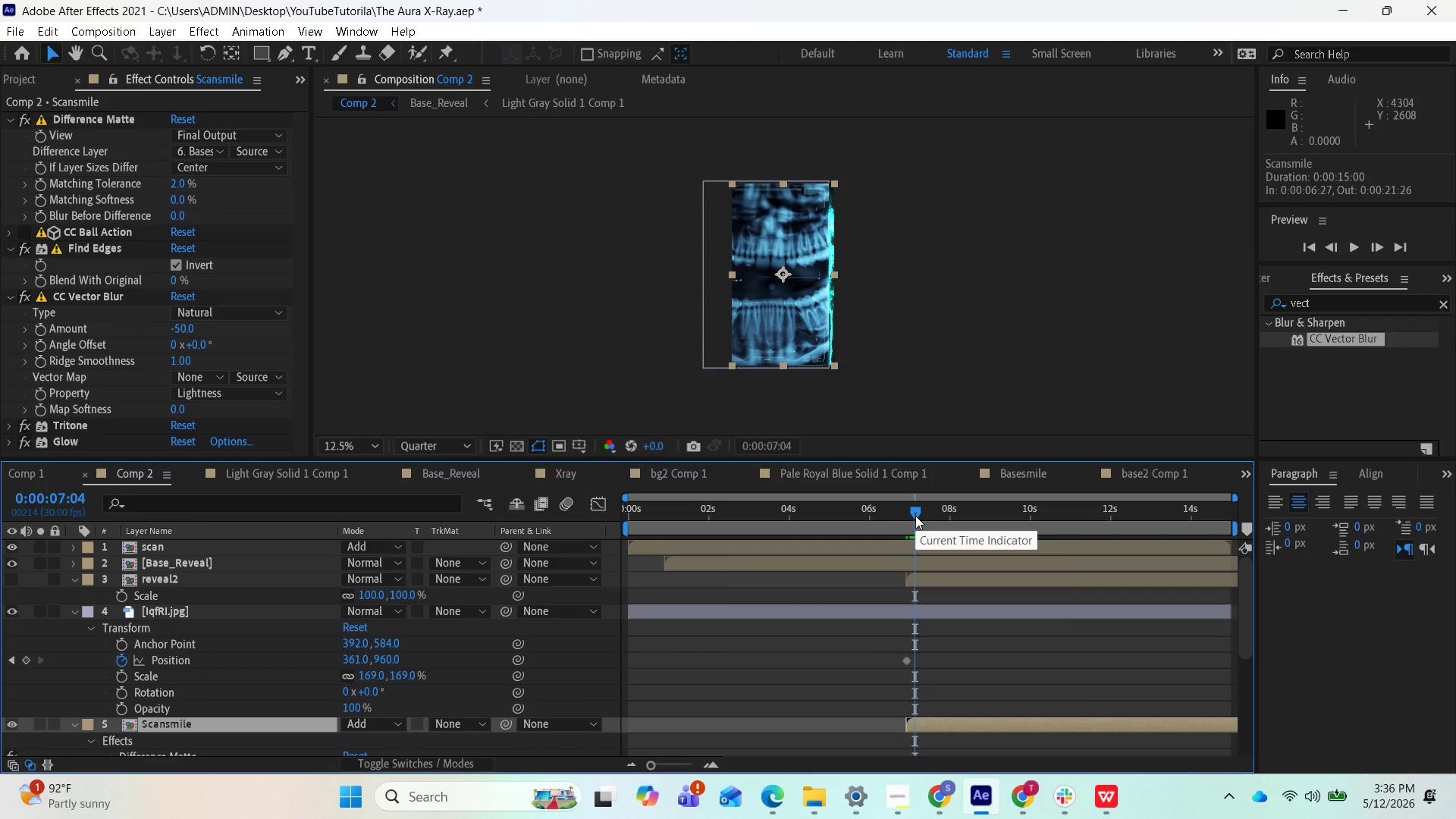 
left_click_drag(start_coordinate=[915, 516], to_coordinate=[1014, 525])
 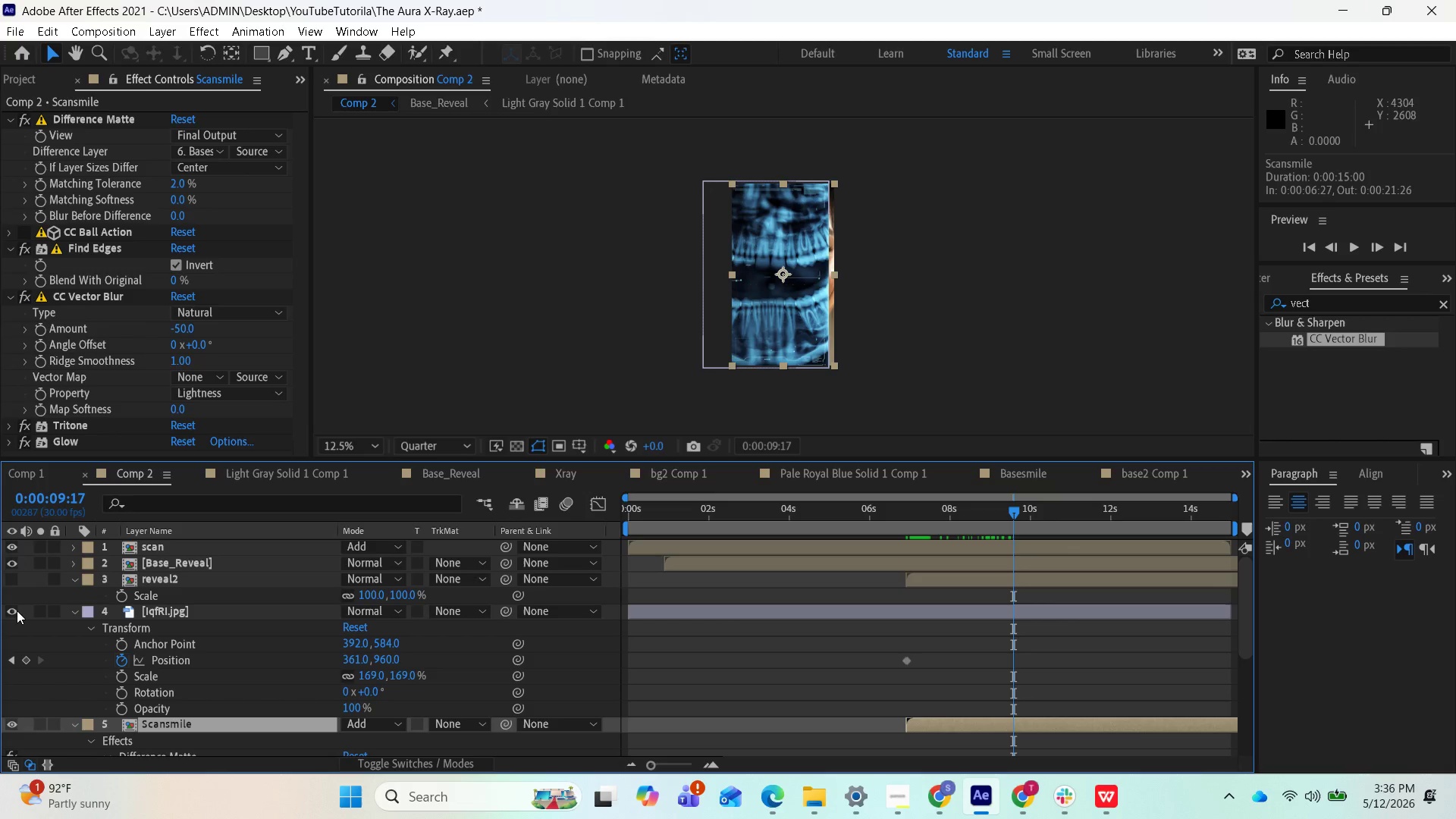 
left_click([13, 611])
 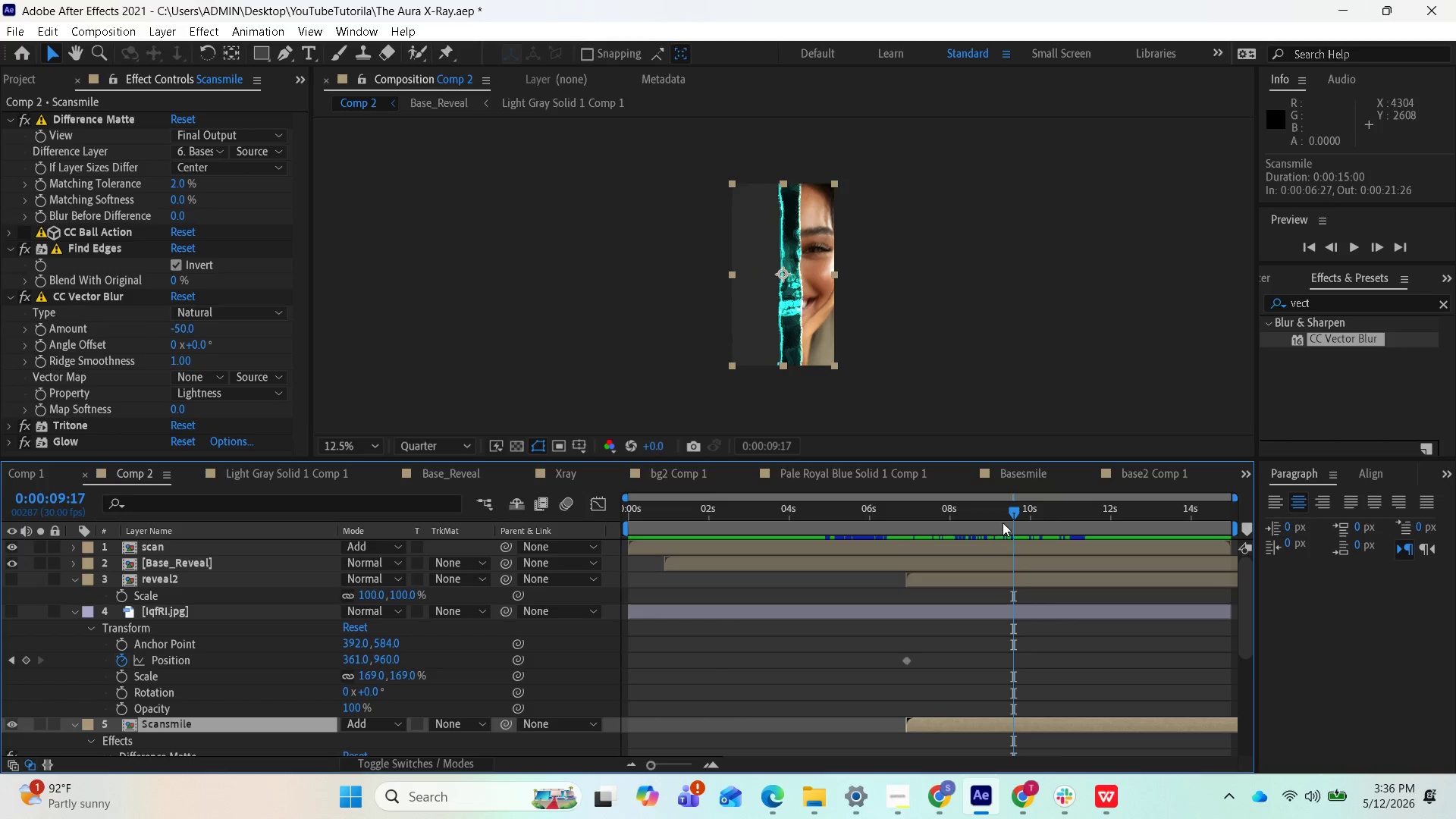 
left_click_drag(start_coordinate=[1015, 516], to_coordinate=[1105, 532])
 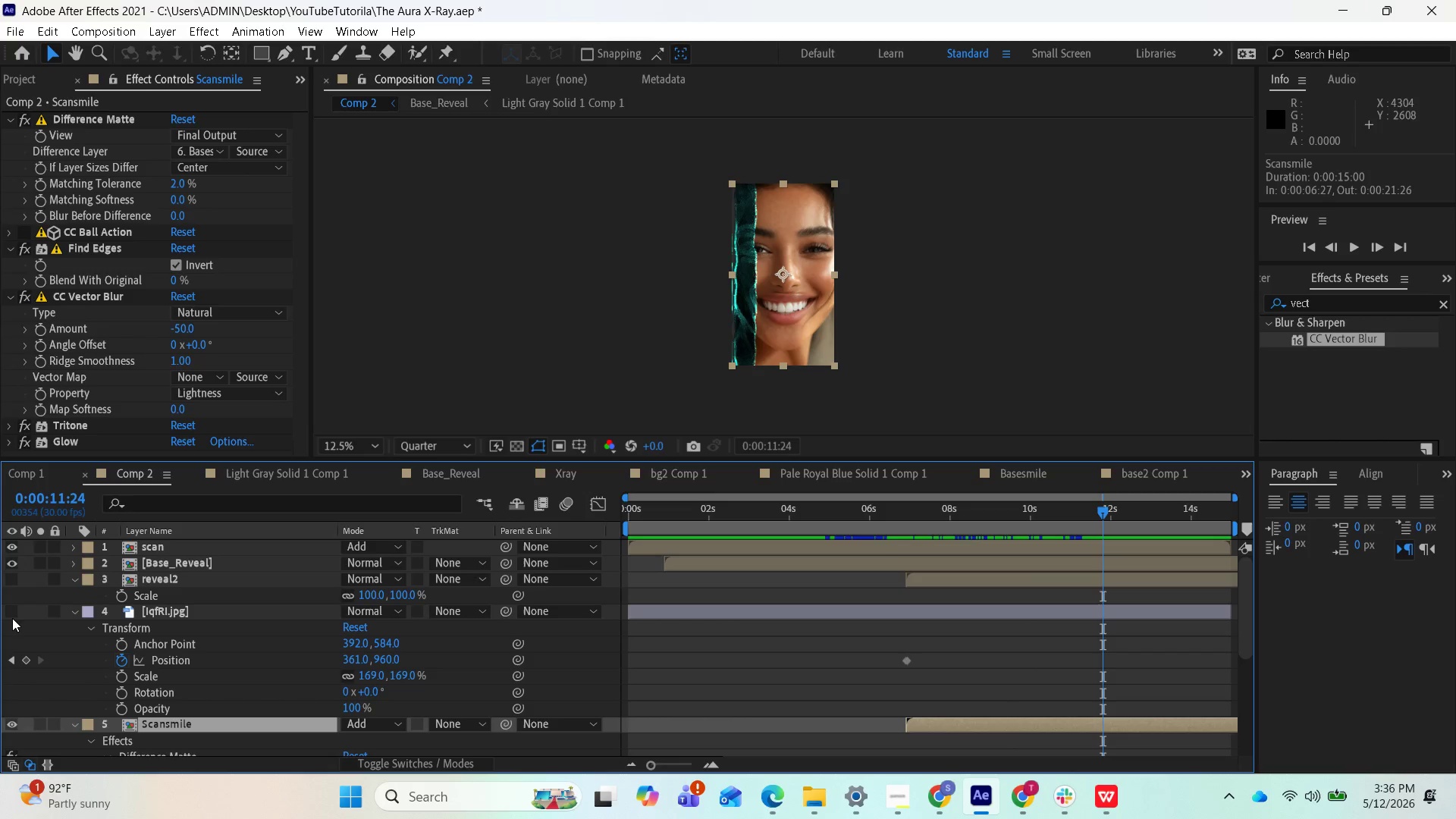 
left_click([7, 610])
 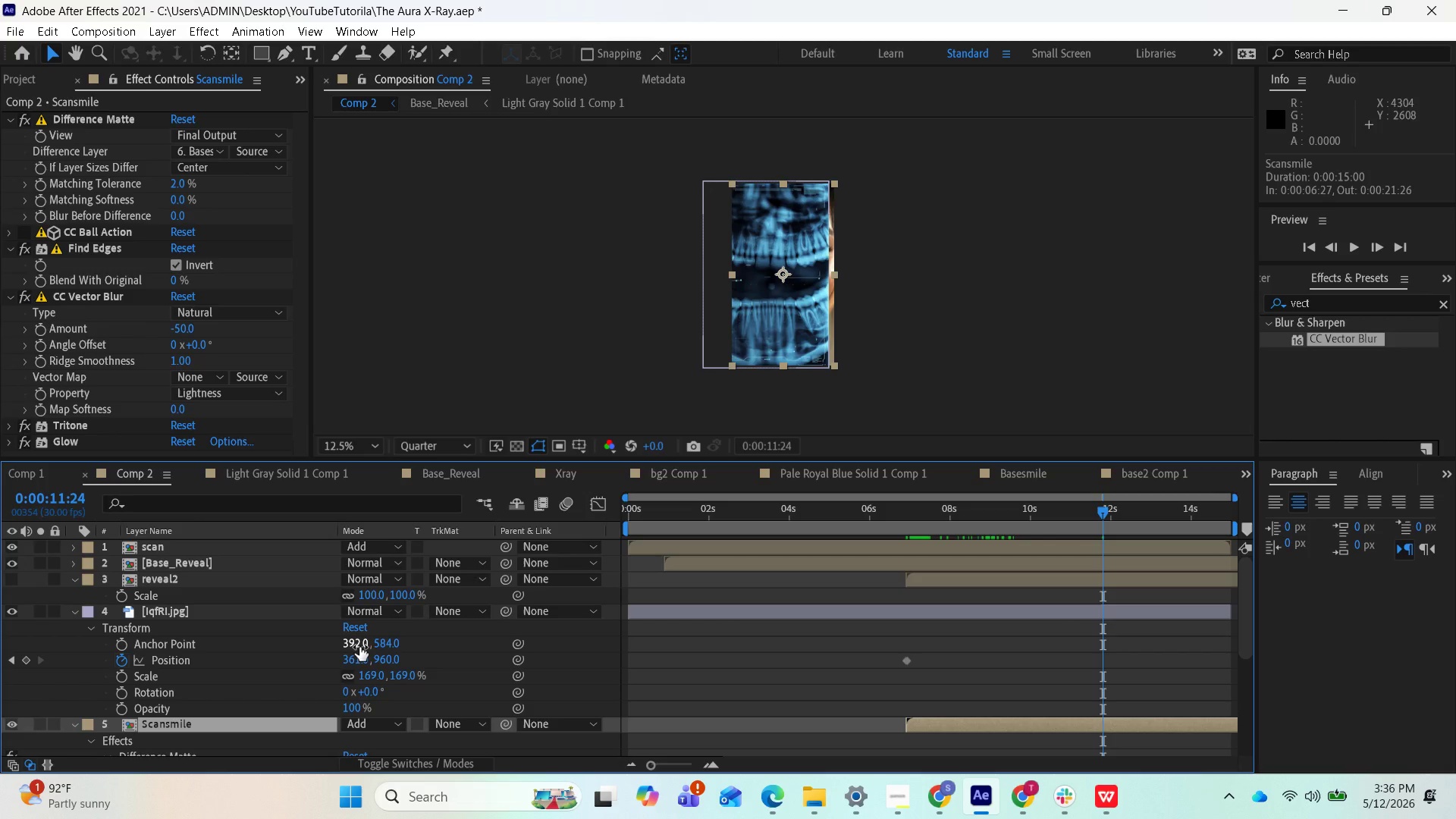 
wait(7.23)
 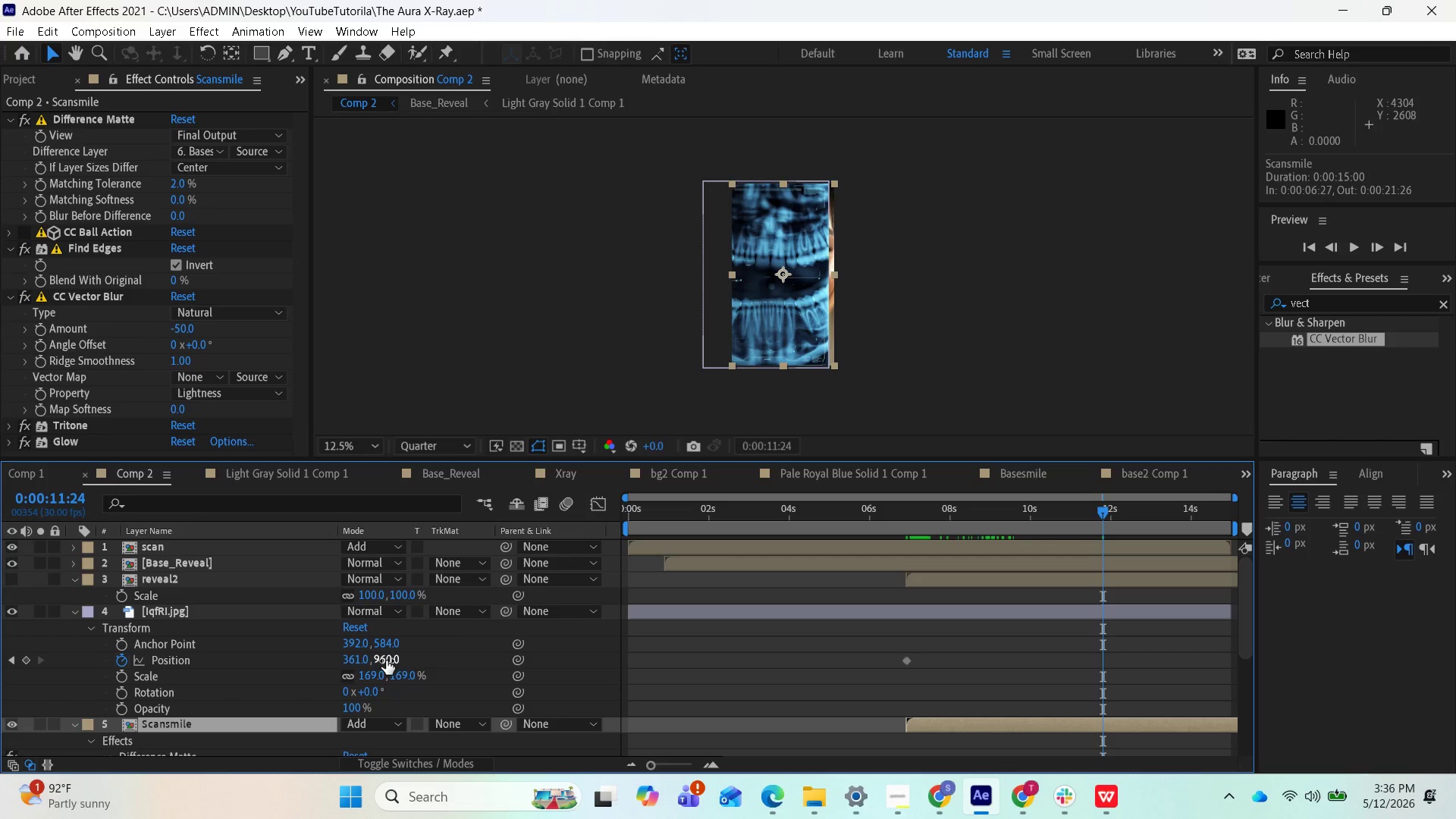 
left_click_drag(start_coordinate=[353, 661], to_coordinate=[0, 654])
 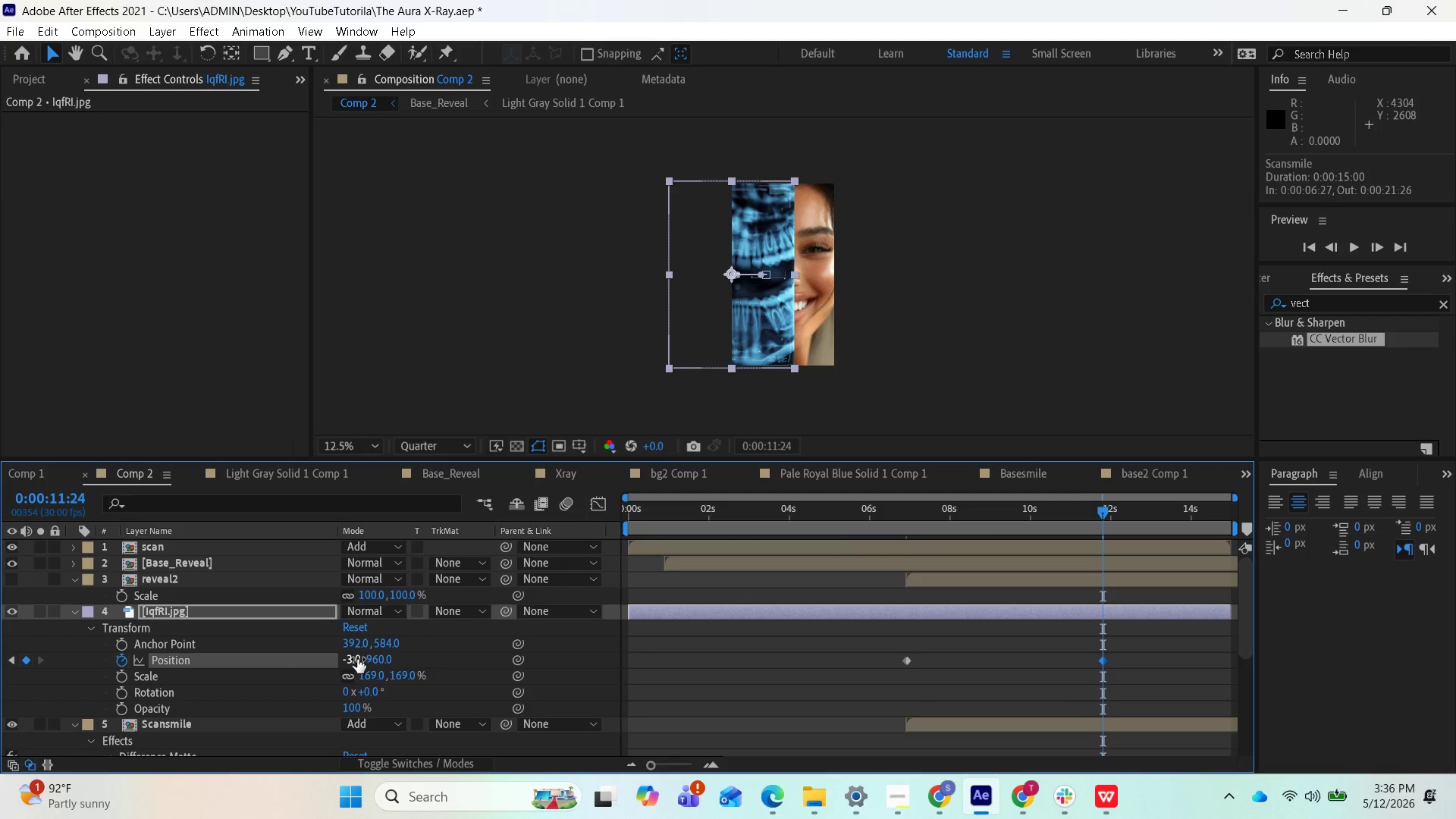 
left_click_drag(start_coordinate=[357, 659], to_coordinate=[0, 655])
 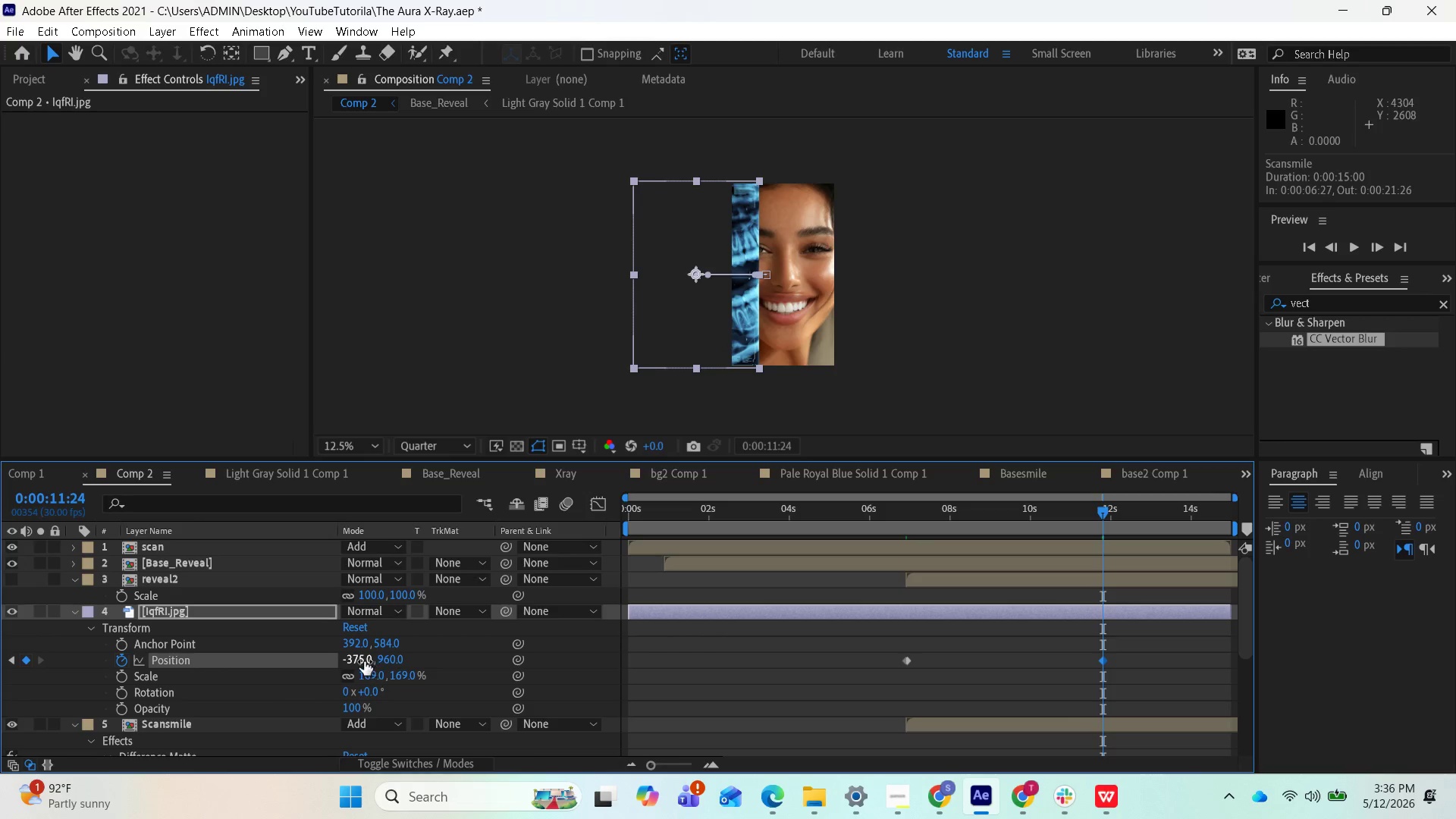 
left_click_drag(start_coordinate=[359, 659], to_coordinate=[118, 660])
 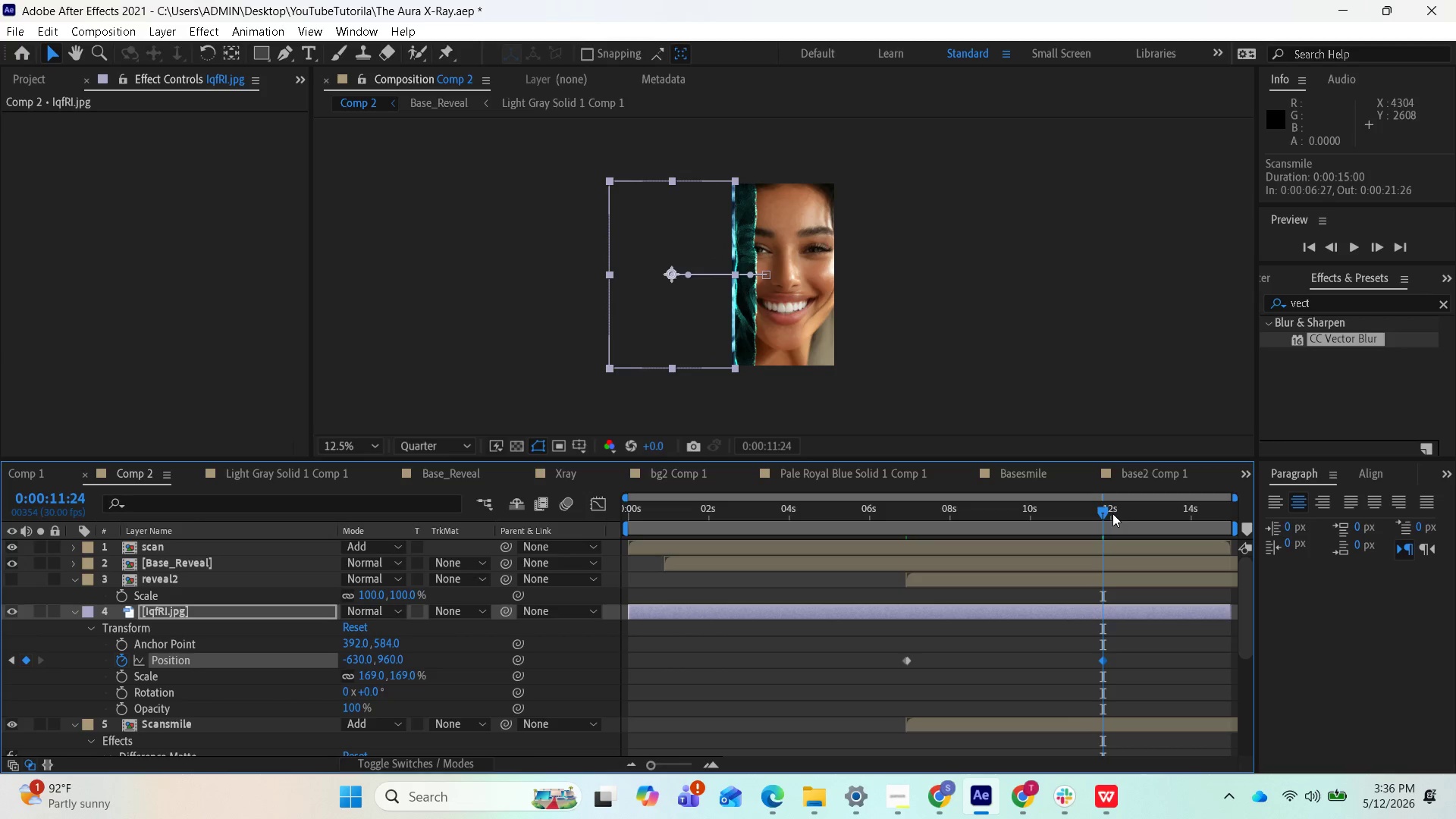 
left_click_drag(start_coordinate=[1106, 513], to_coordinate=[608, 554])
 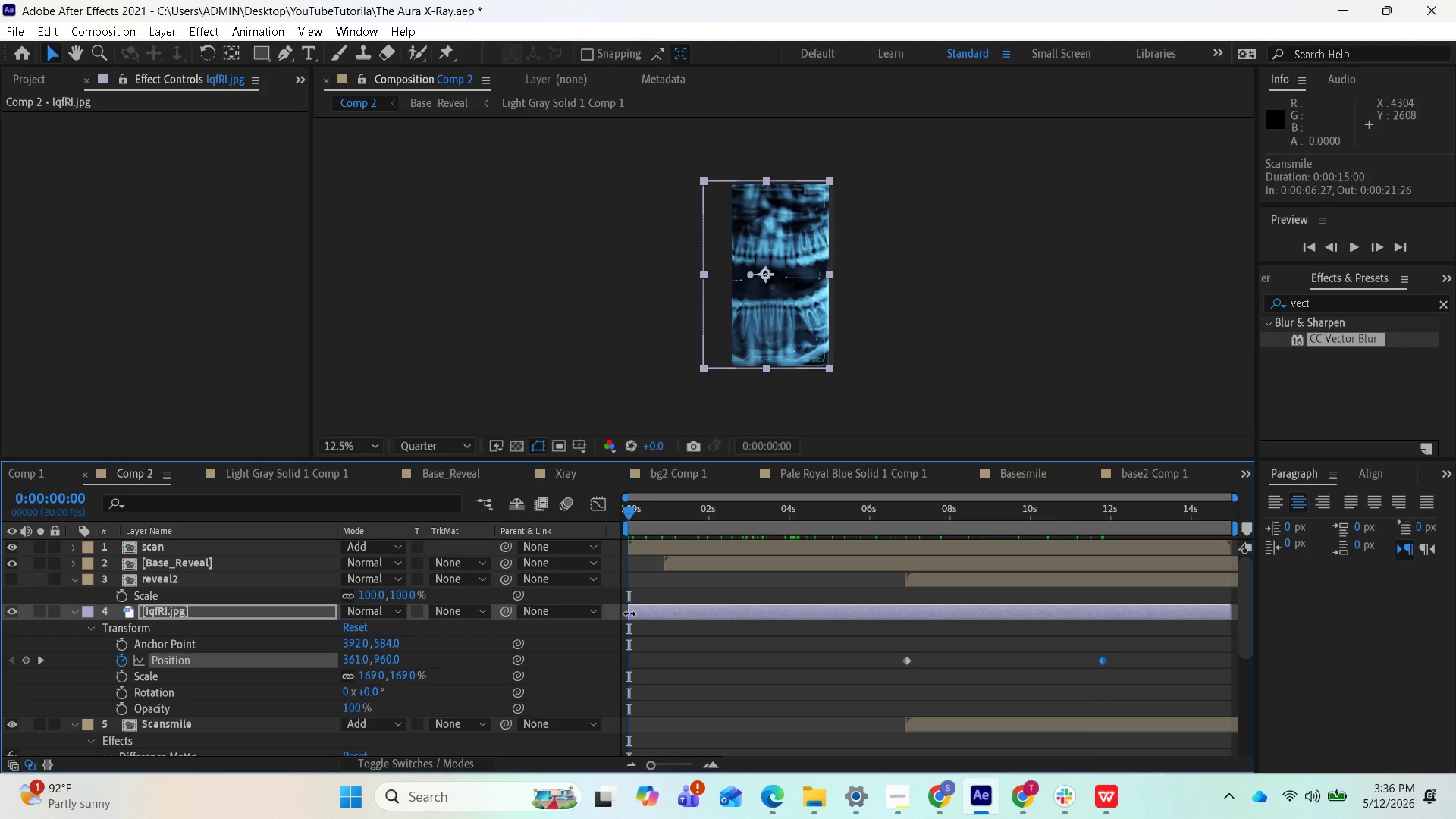 
left_click_drag(start_coordinate=[629, 613], to_coordinate=[907, 623])
 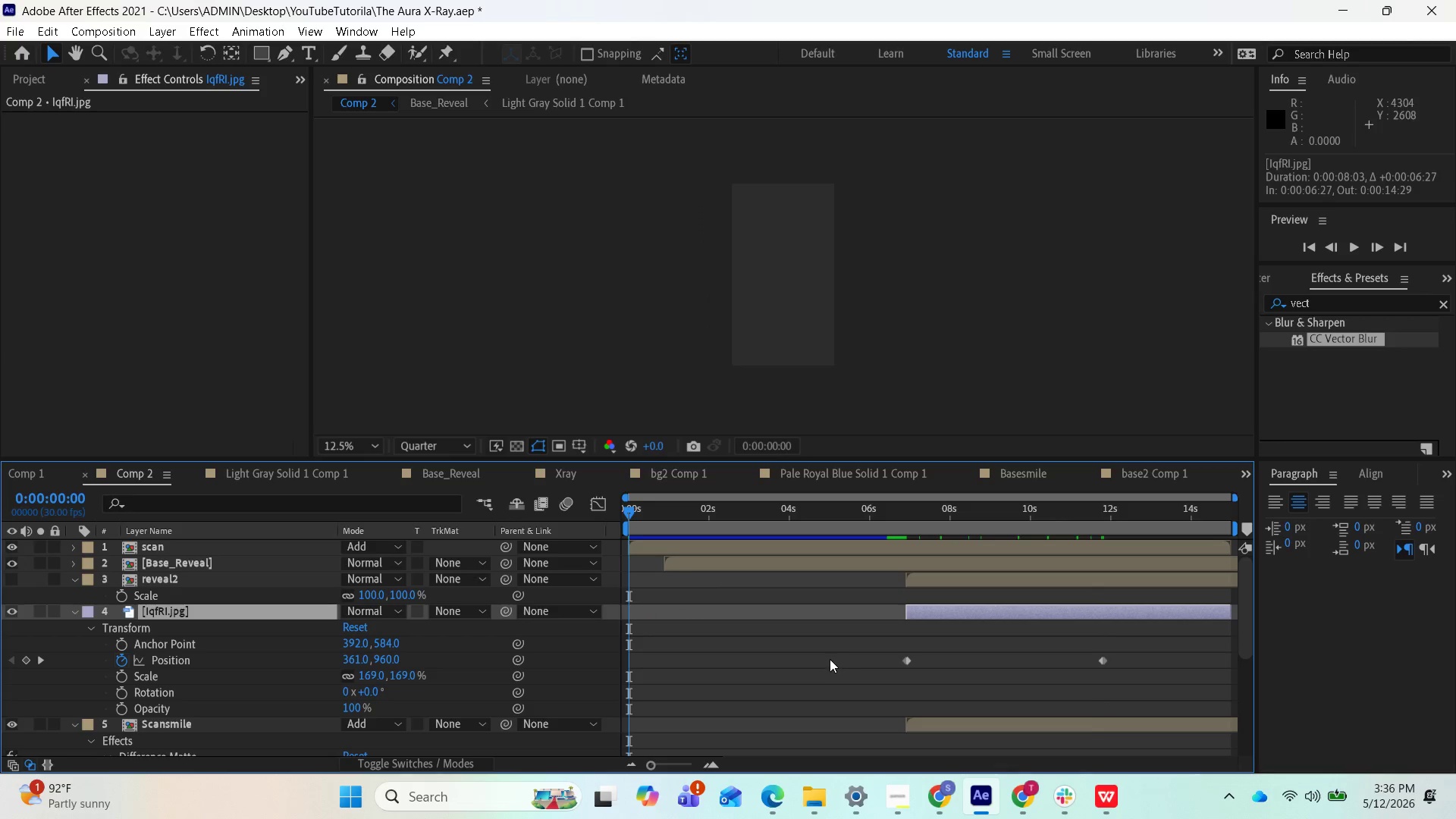 
key(Space)
 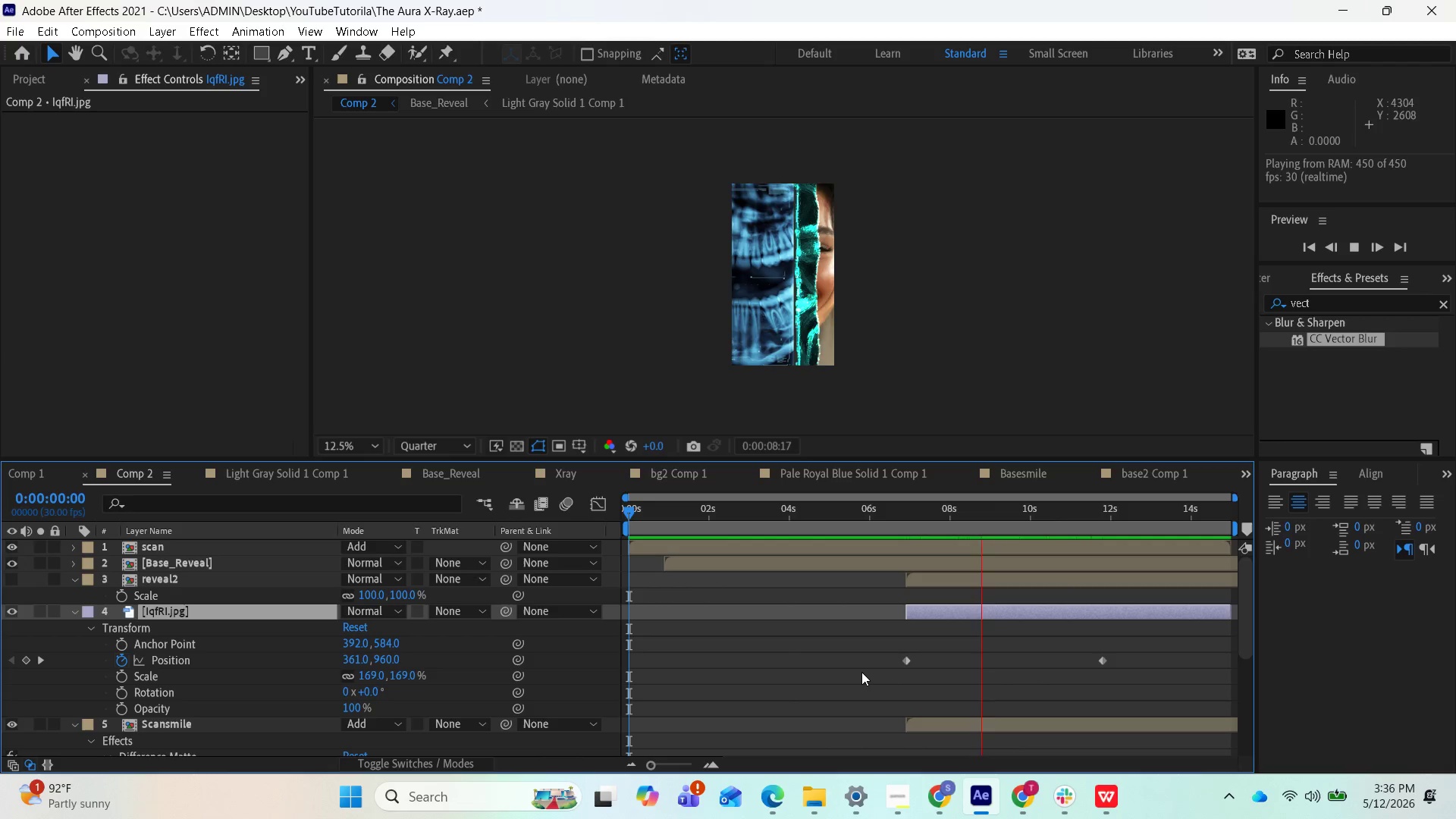 
wait(14.12)
 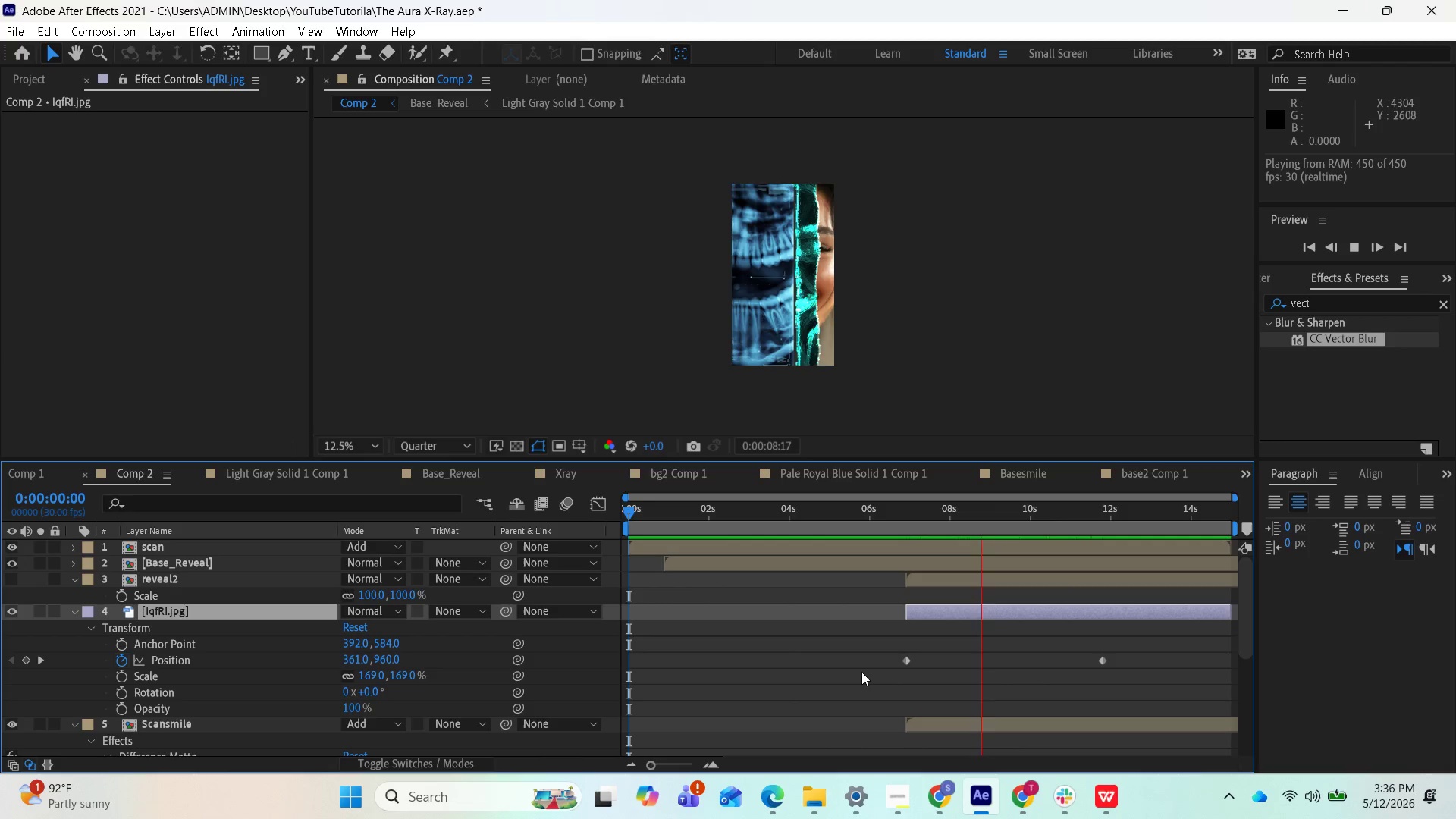 
key(Space)
 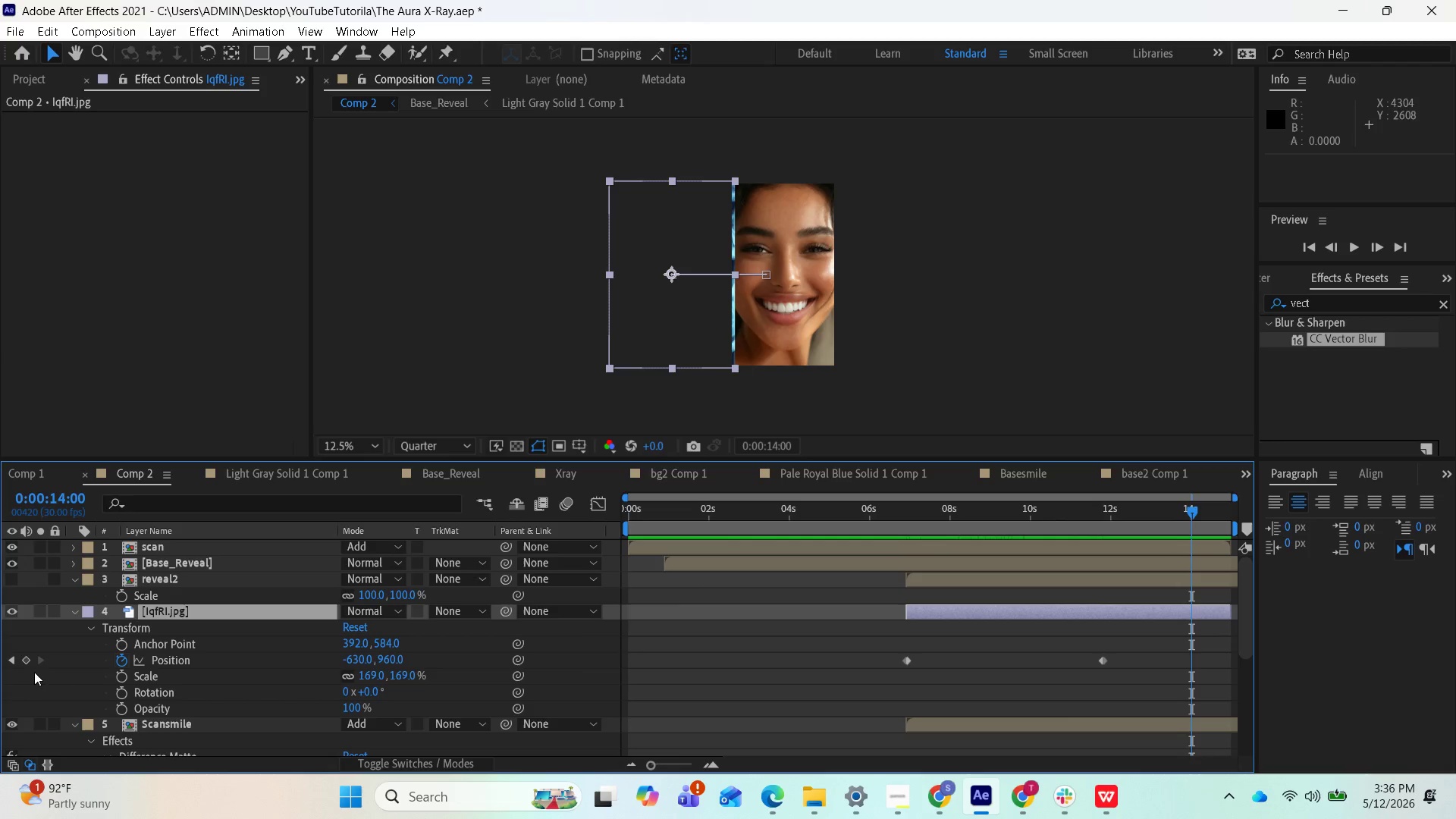 
left_click([14, 664])
 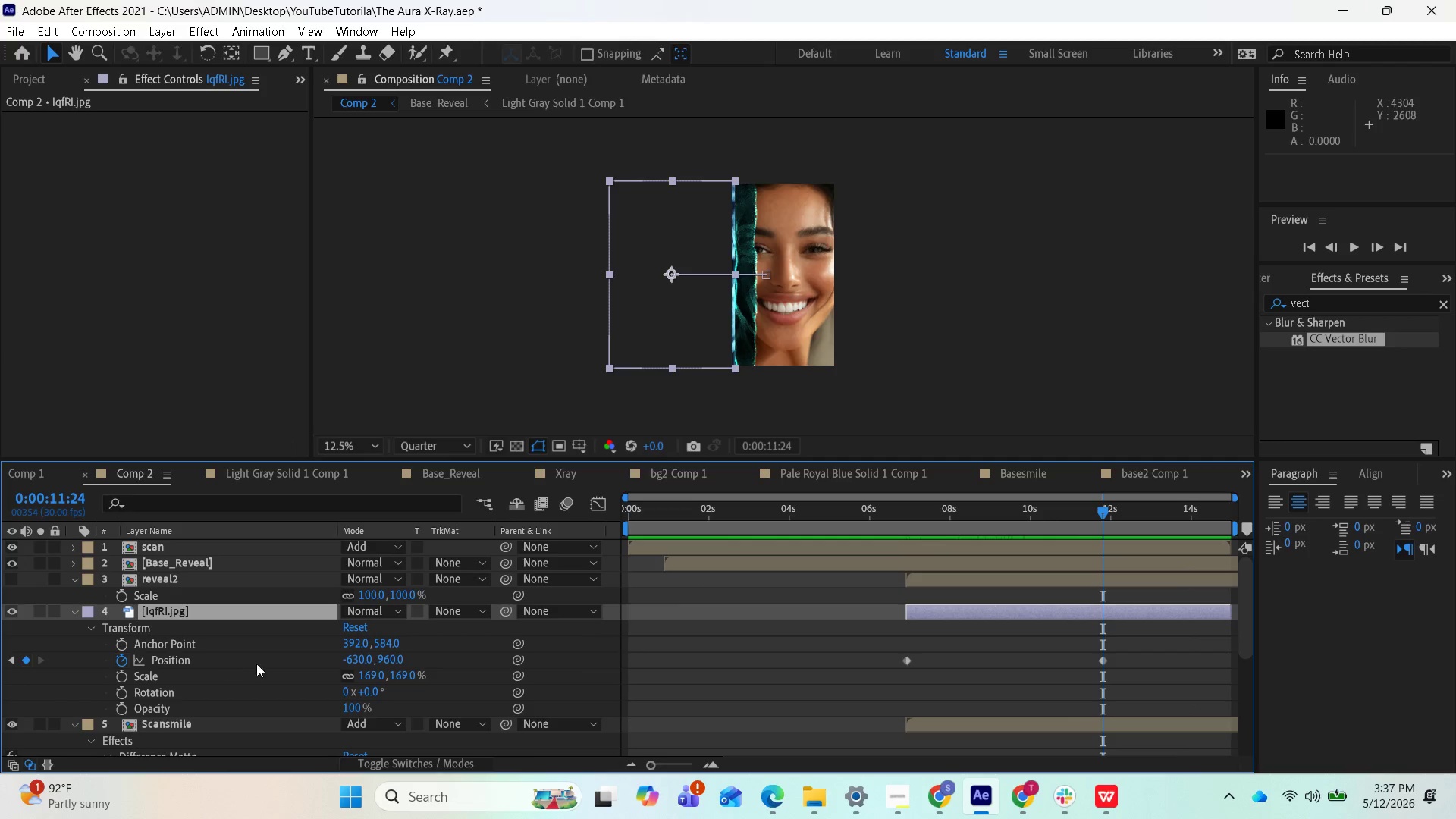 
left_click_drag(start_coordinate=[355, 661], to_coordinate=[326, 664])
 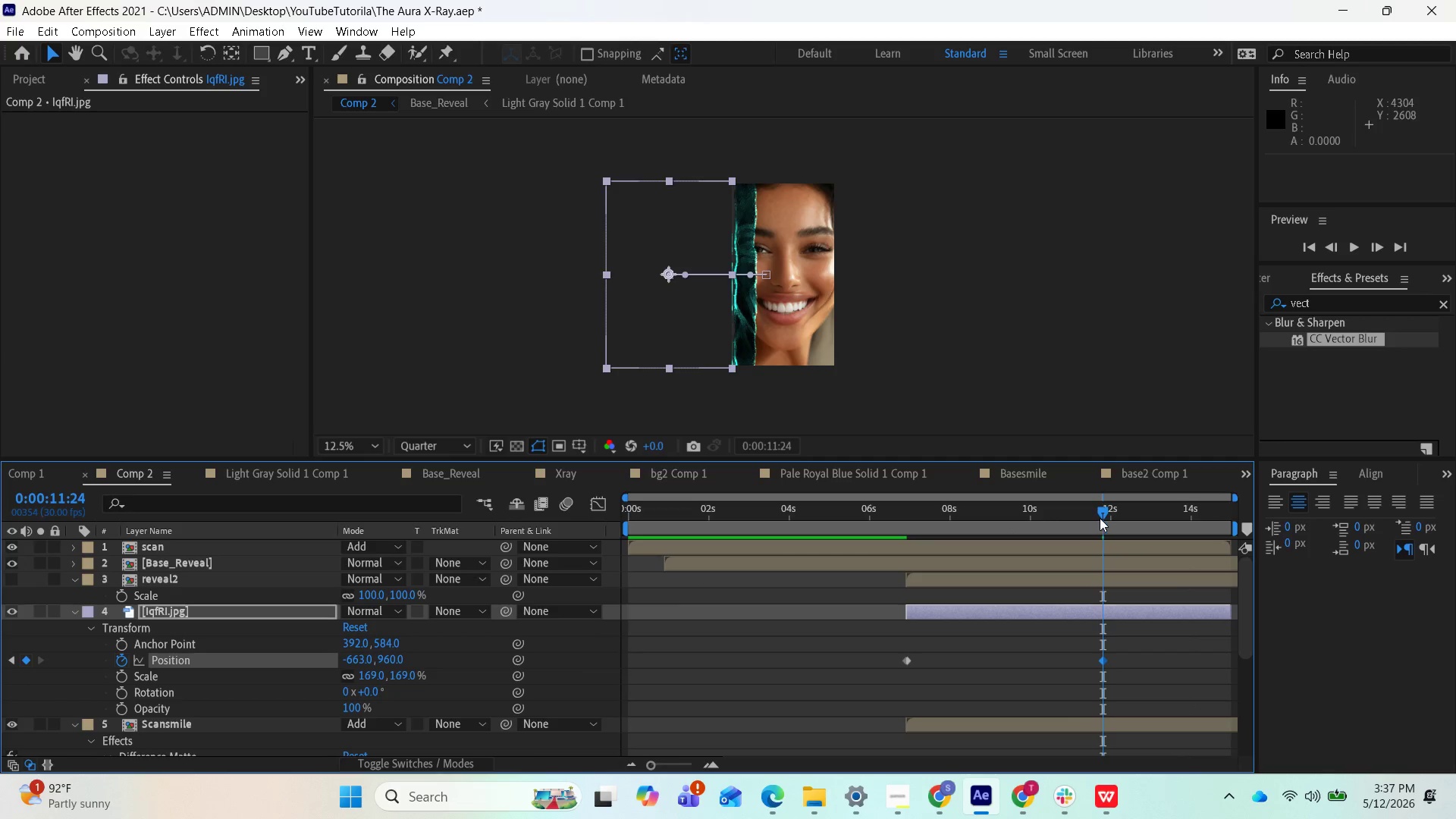 
left_click_drag(start_coordinate=[1106, 511], to_coordinate=[782, 571])
 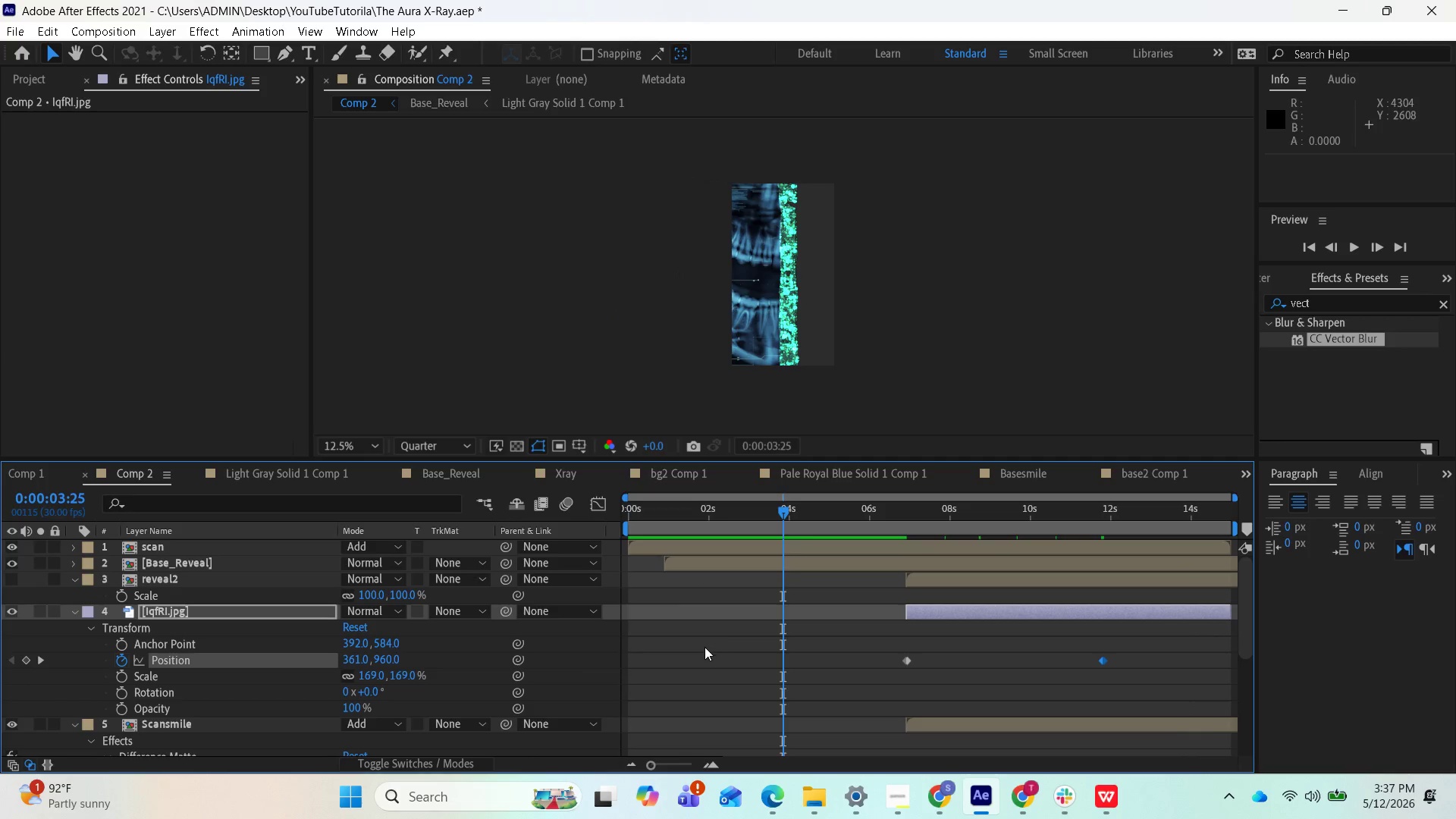 
left_click([703, 648])
 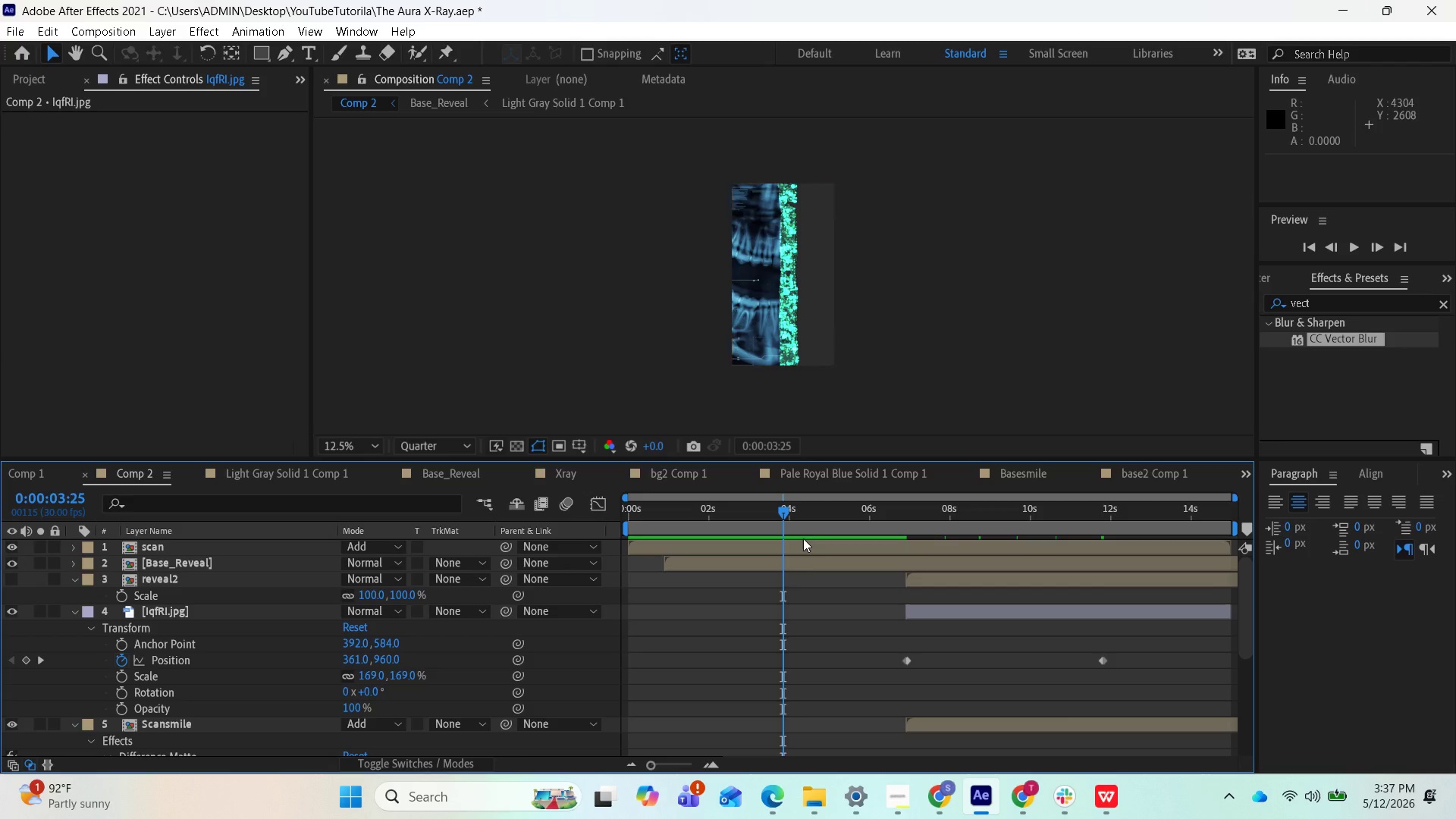 
key(Space)
 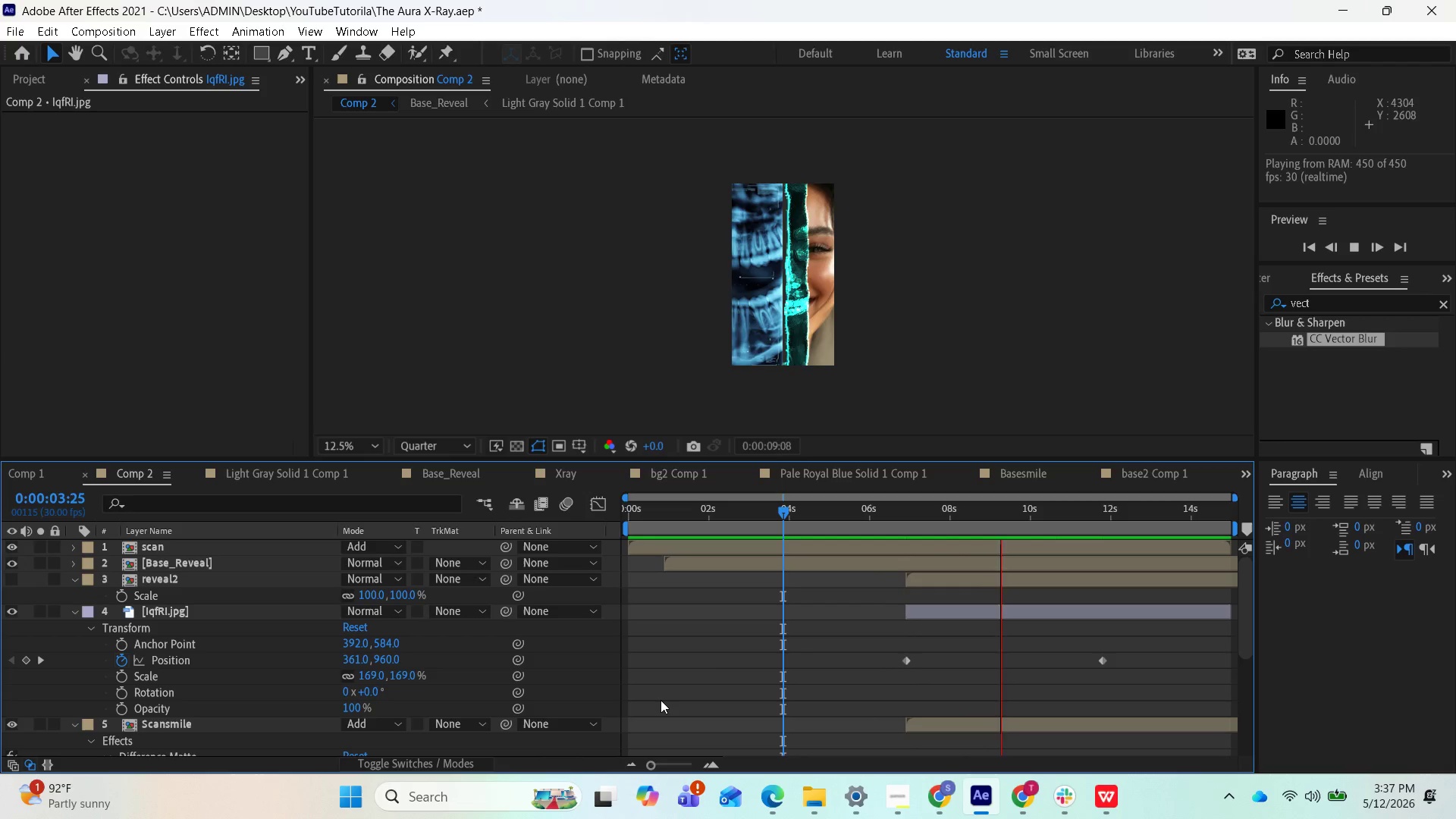 
wait(10.77)
 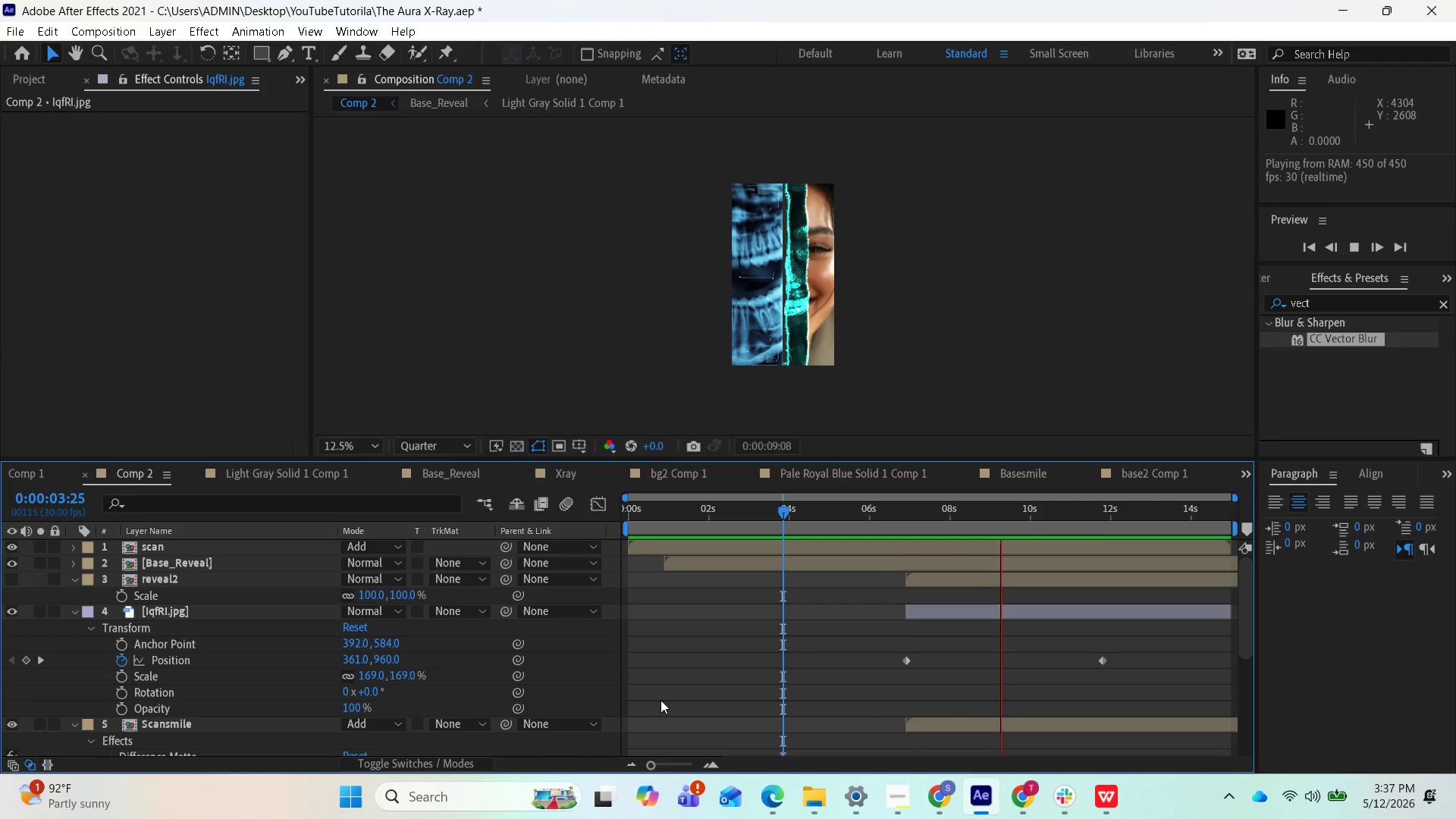 
key(Space)
 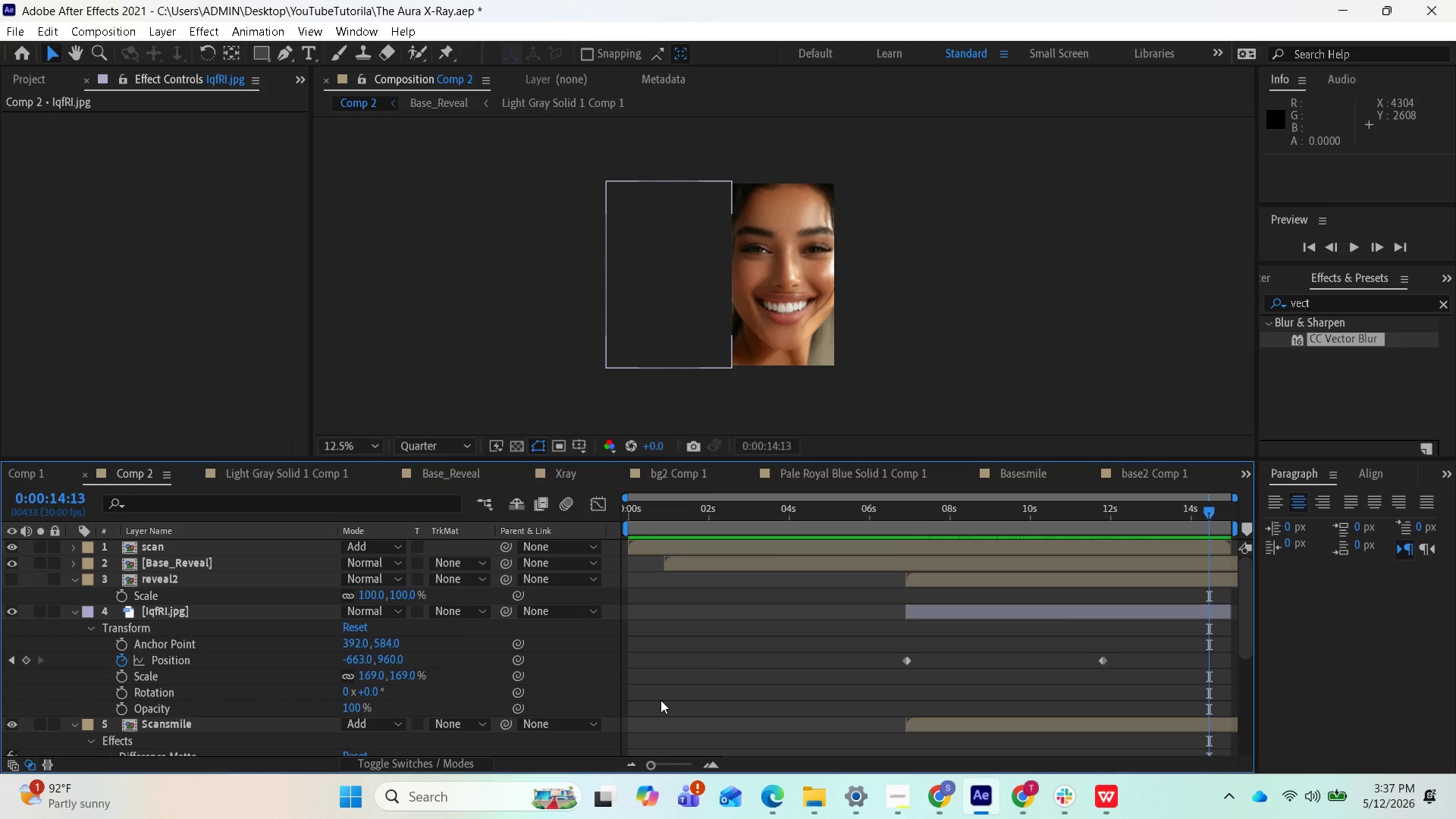 
key(Space)
 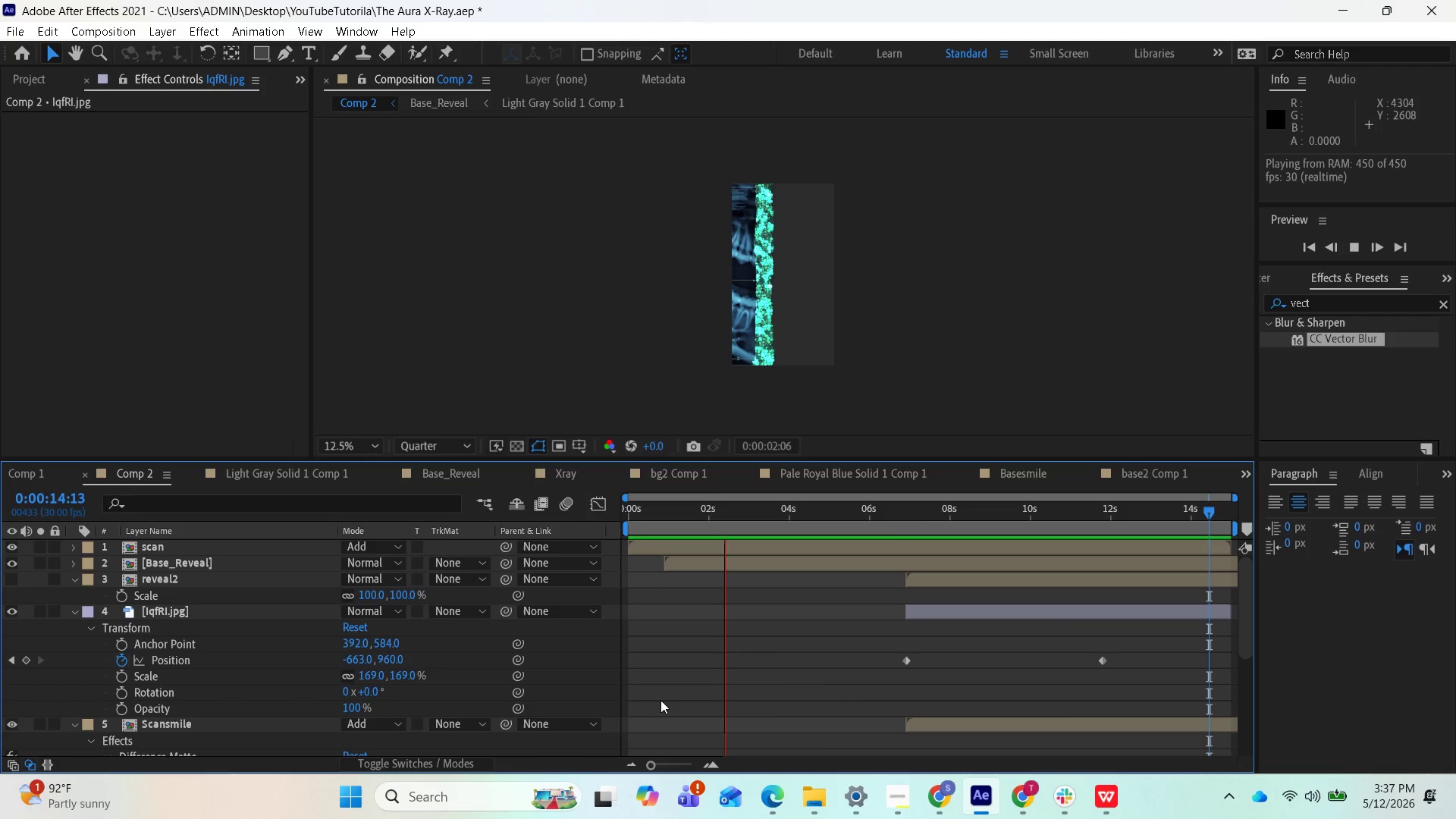 
wait(8.2)
 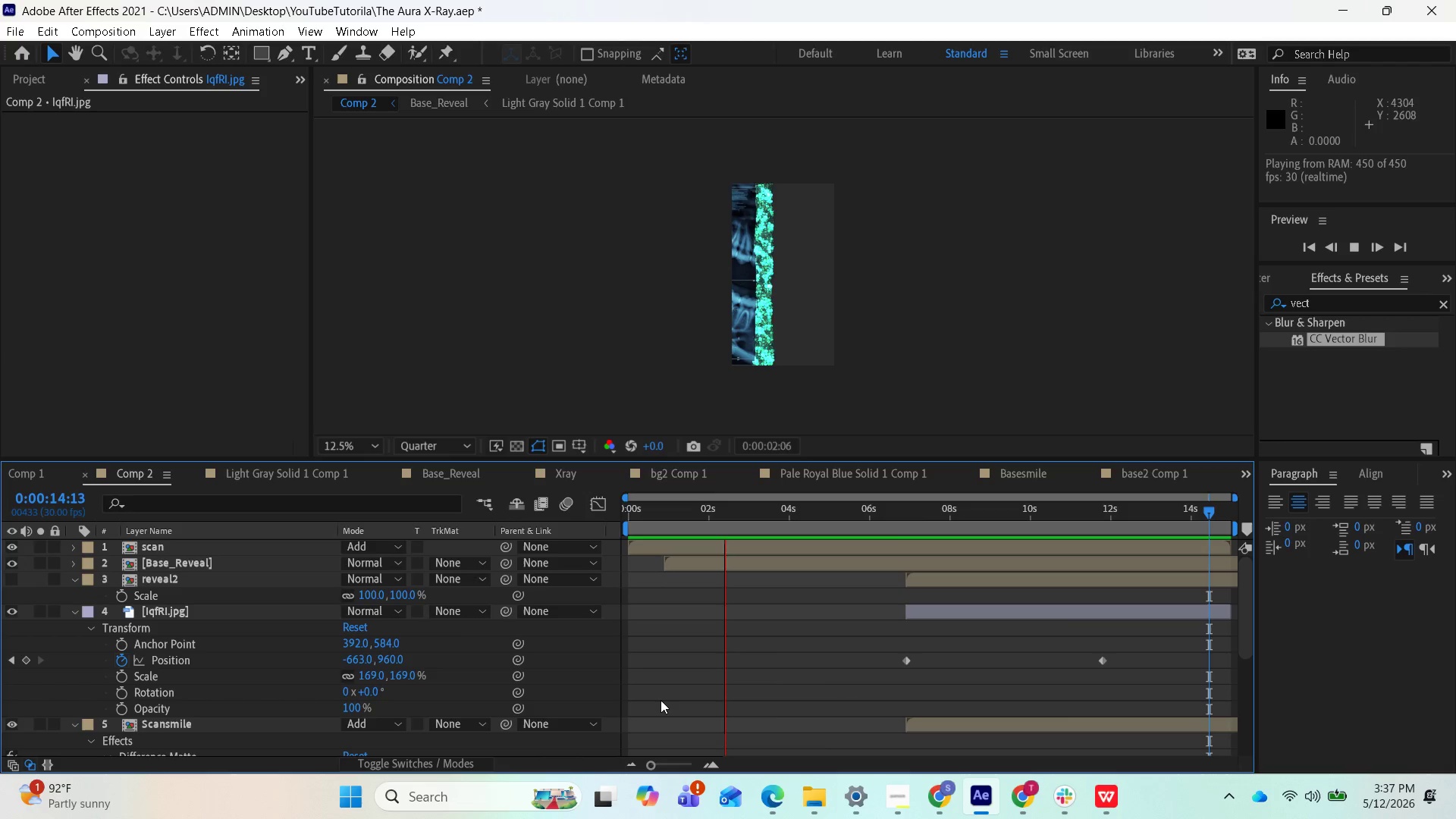 
key(Space)
 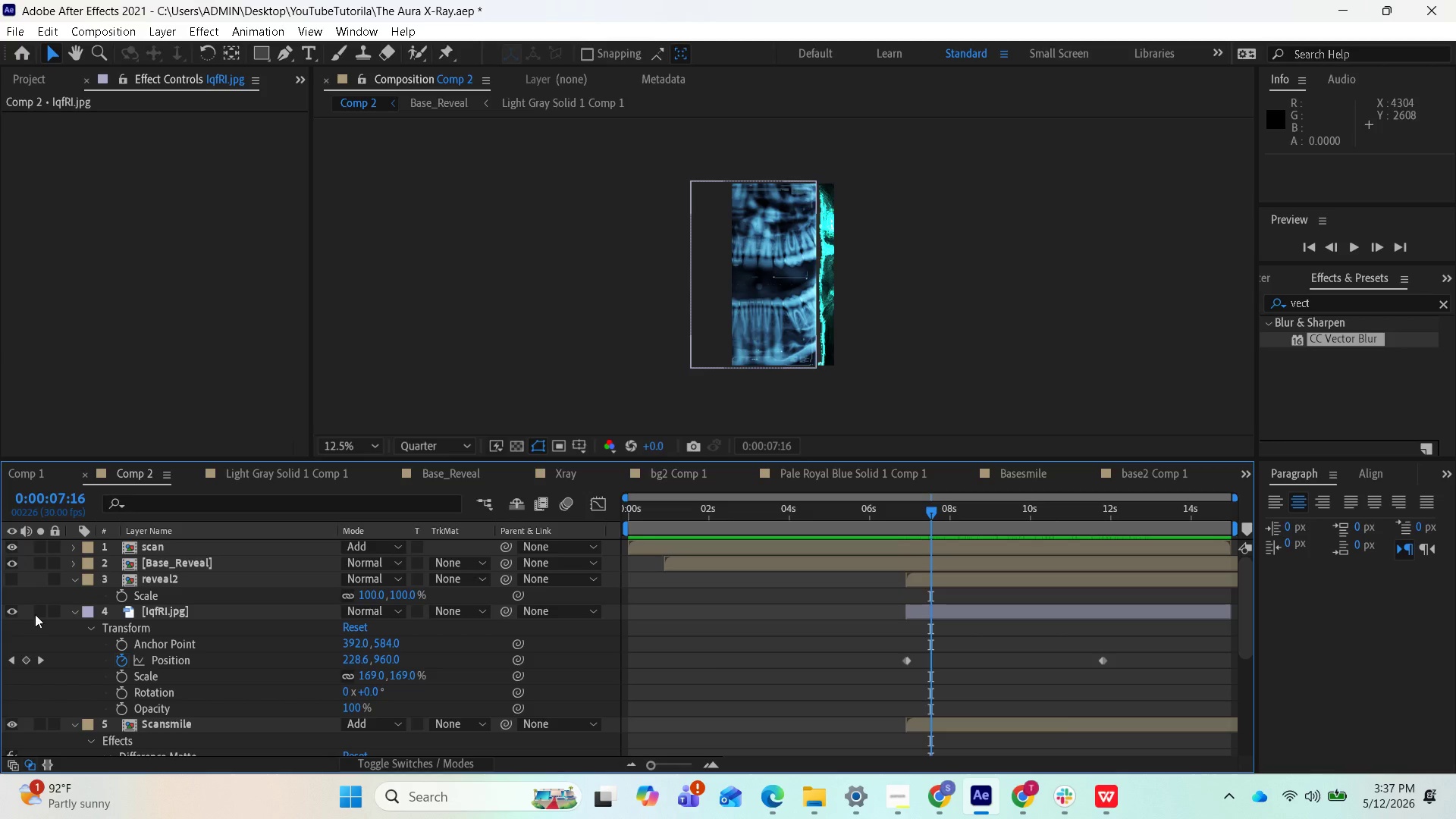 
left_click([76, 611])
 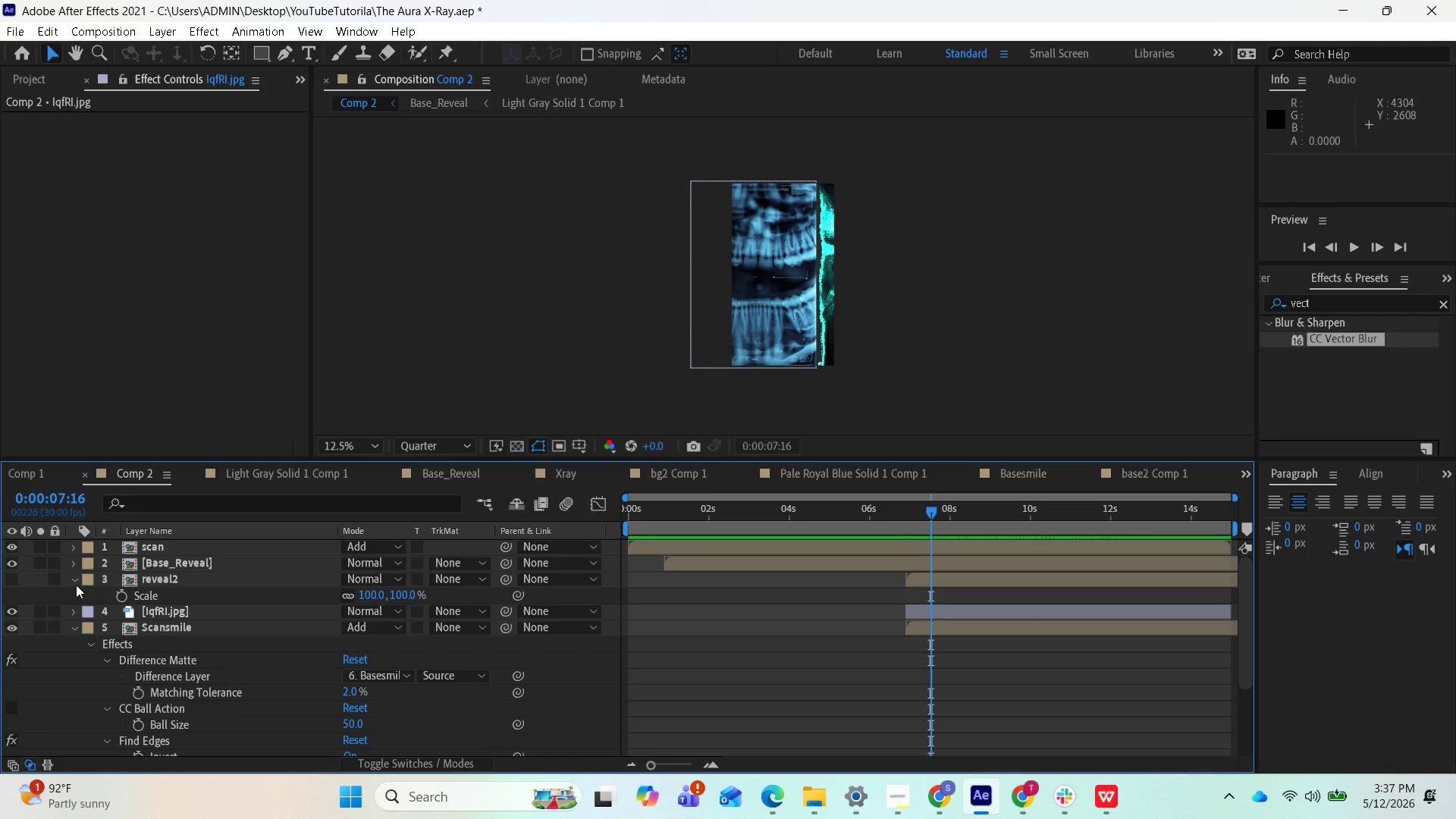 
left_click([76, 584])
 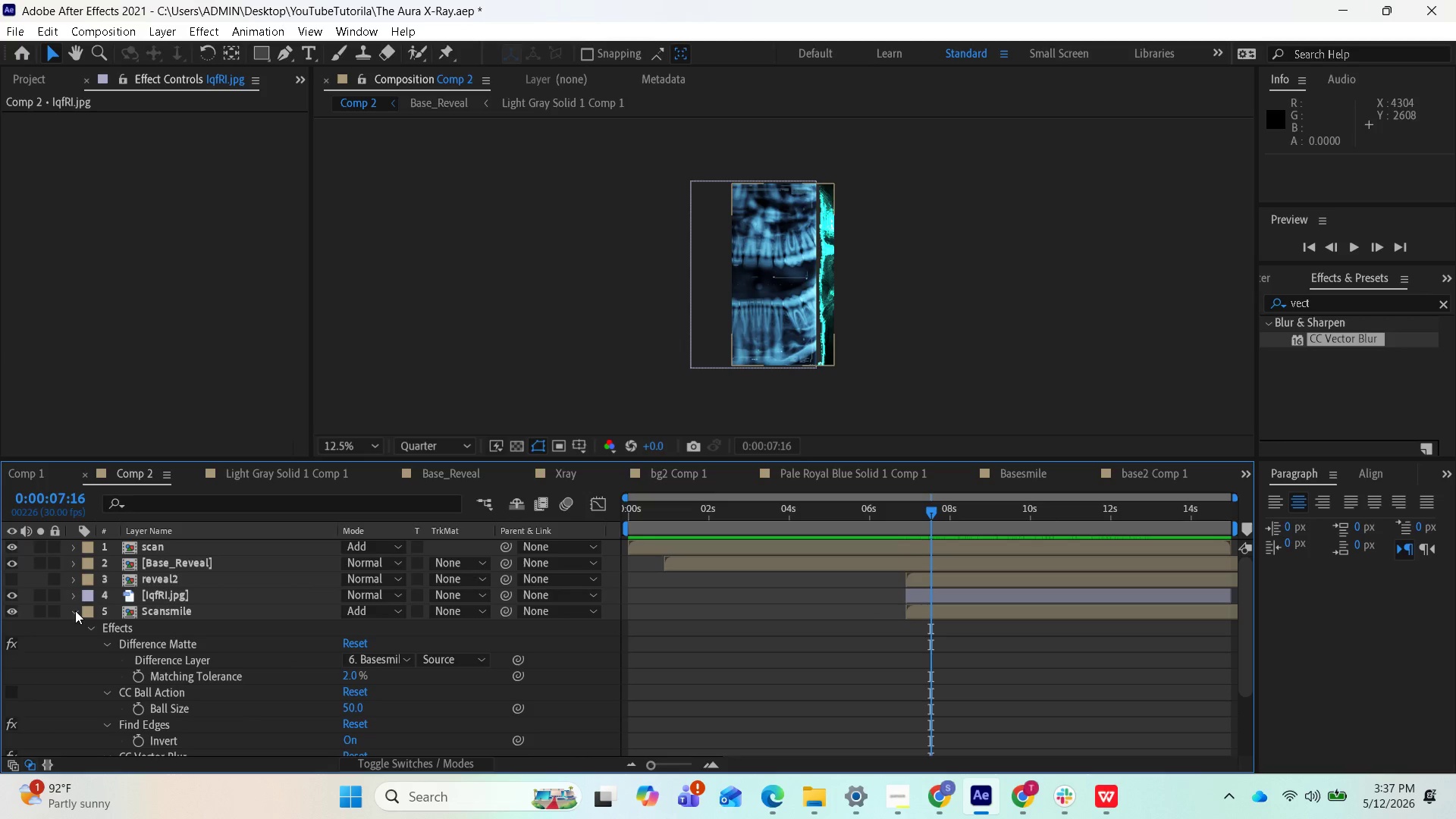 
left_click([75, 610])
 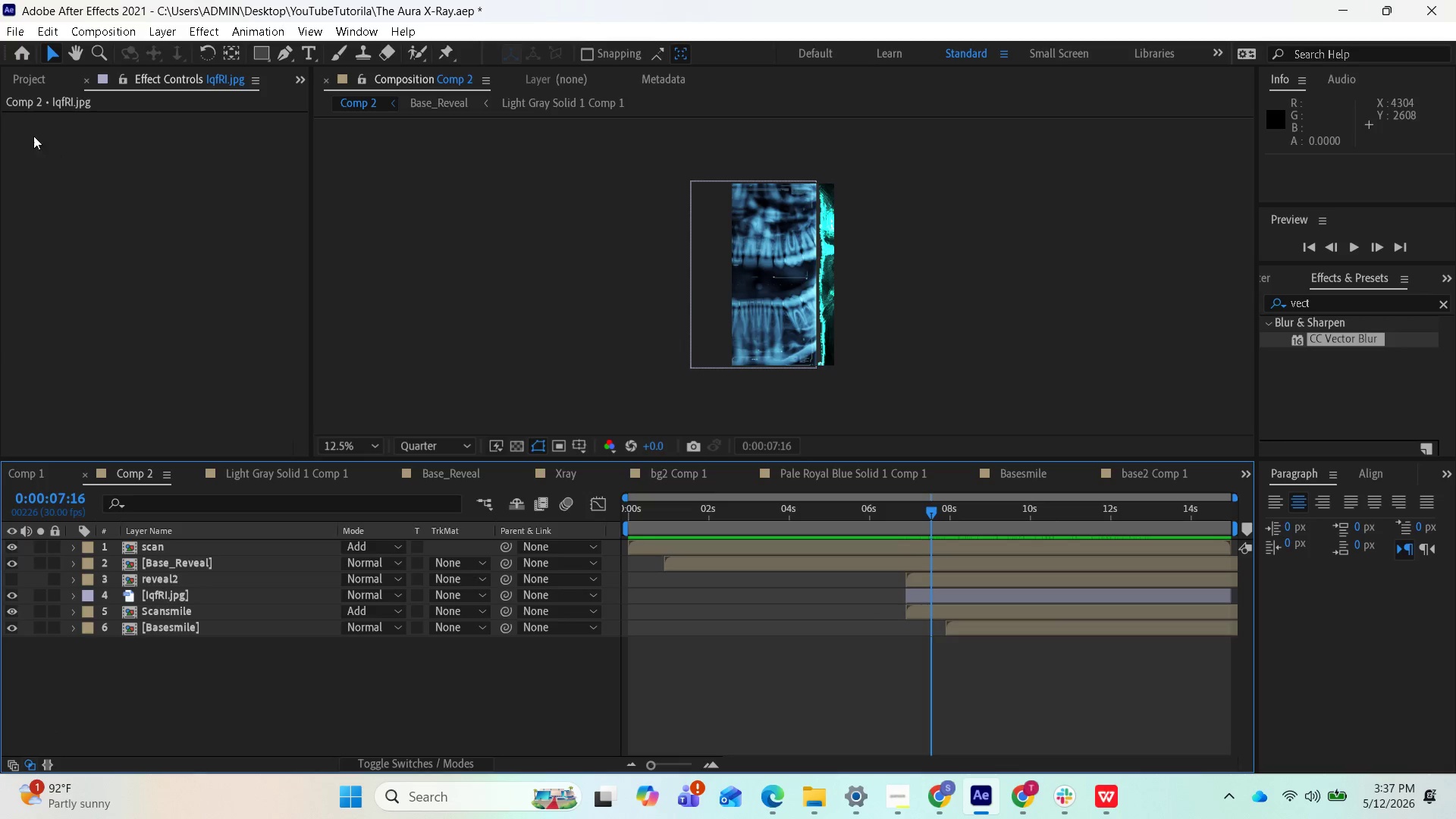 
left_click([33, 81])
 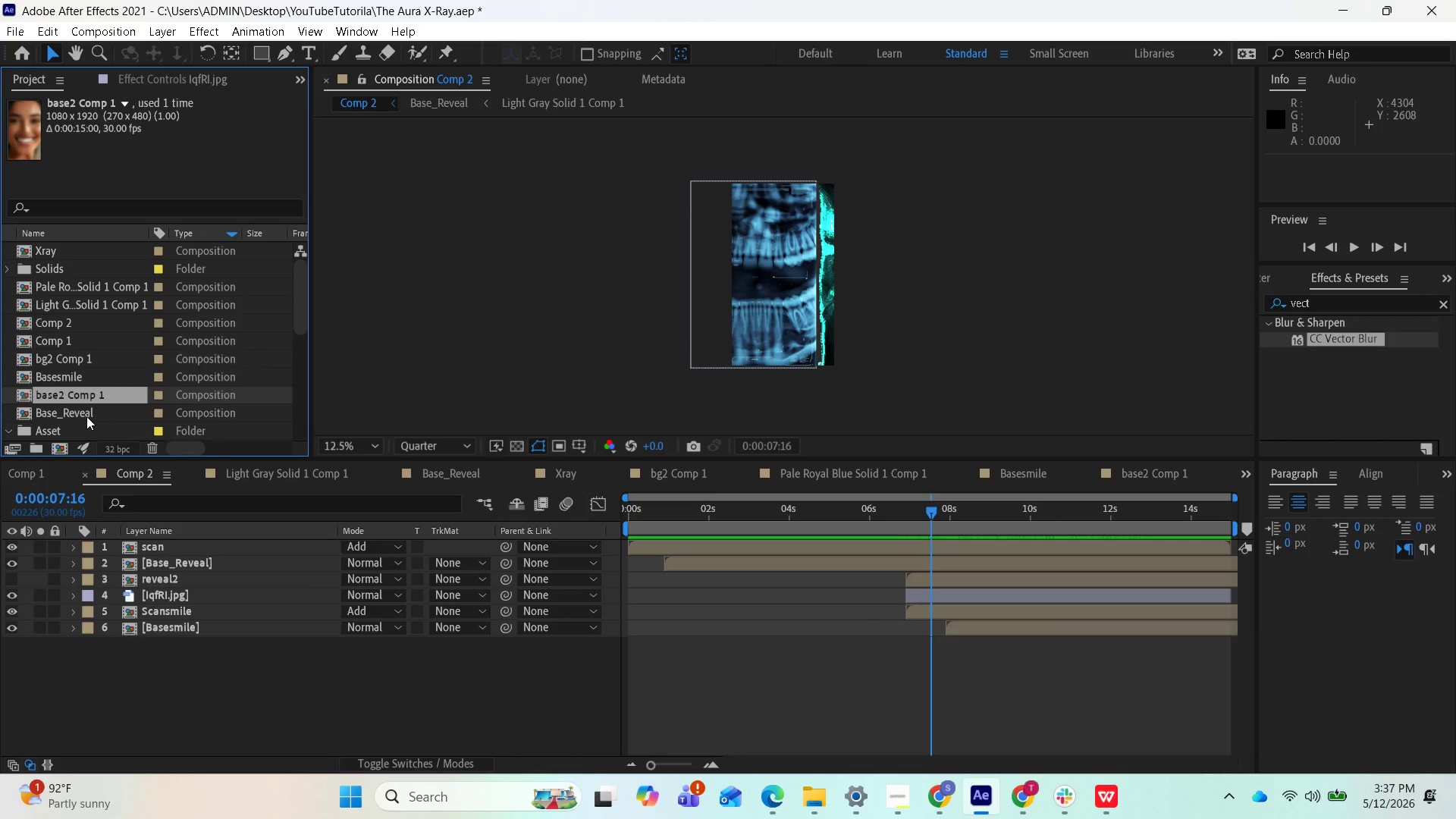 
scroll: coordinate [61, 374], scroll_direction: down, amount: 2.0
 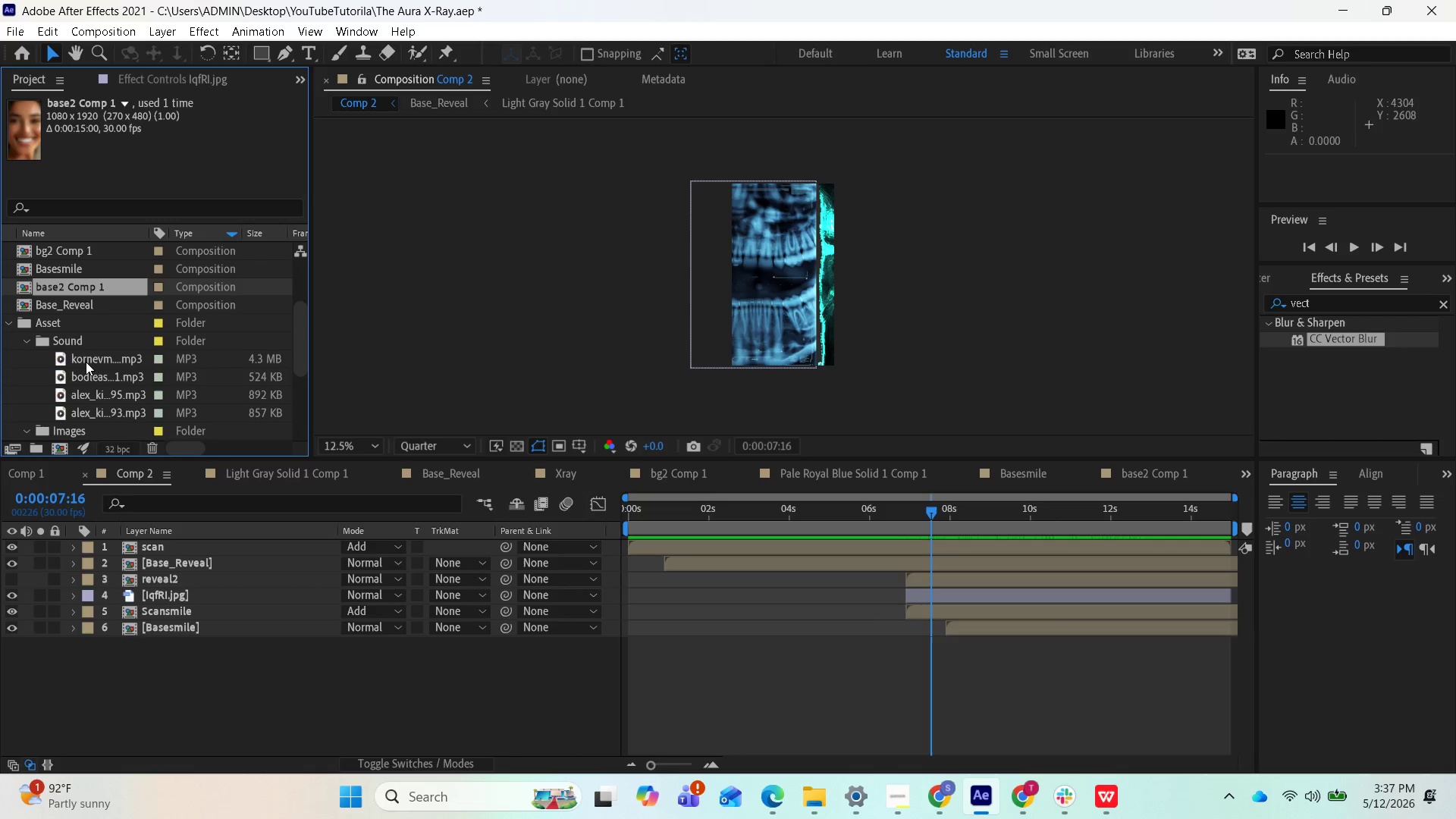 
left_click_drag(start_coordinate=[86, 359], to_coordinate=[110, 657])
 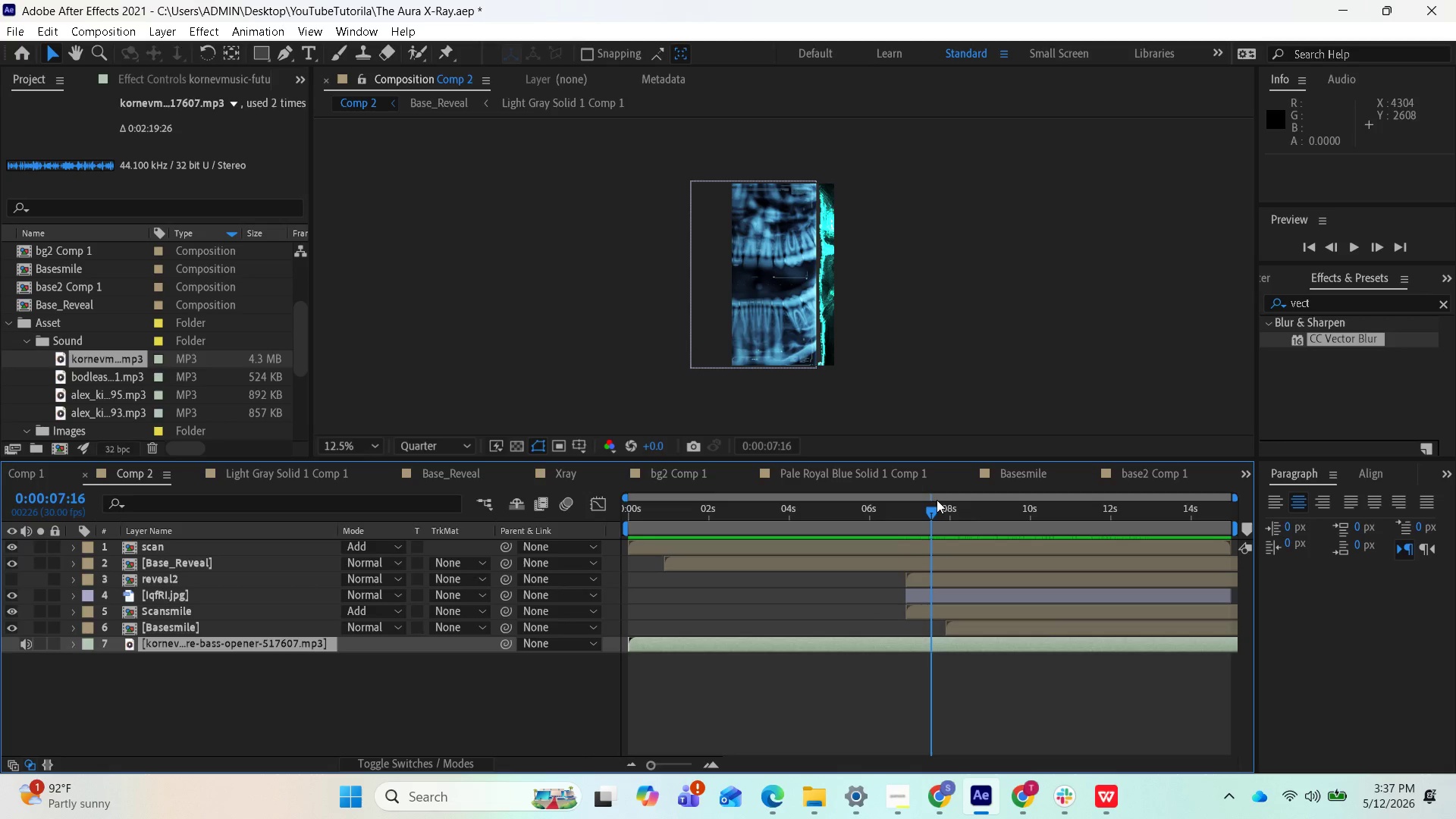 
left_click_drag(start_coordinate=[934, 507], to_coordinate=[557, 545])
 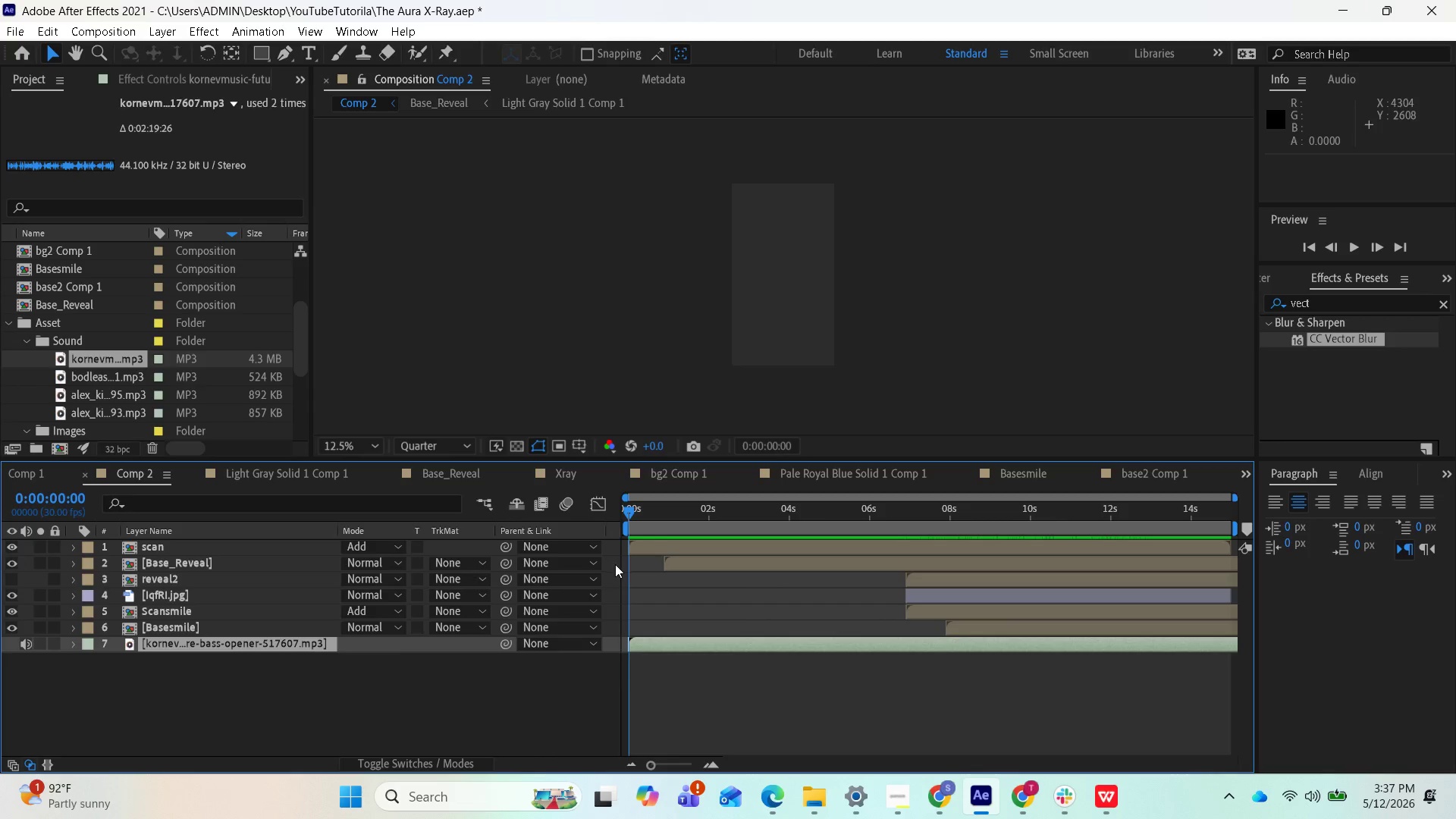 
key(Space)
 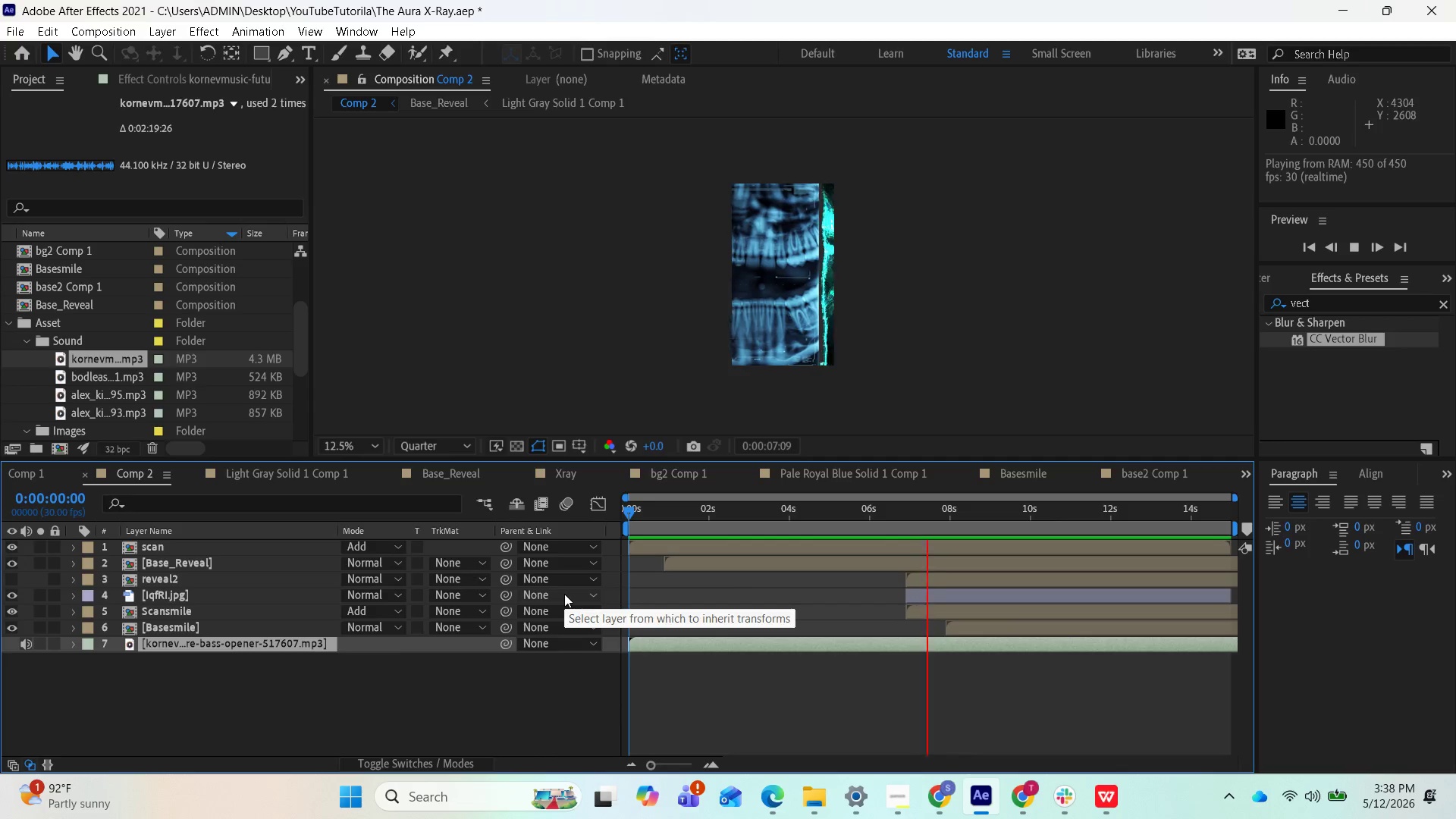 
wait(57.81)
 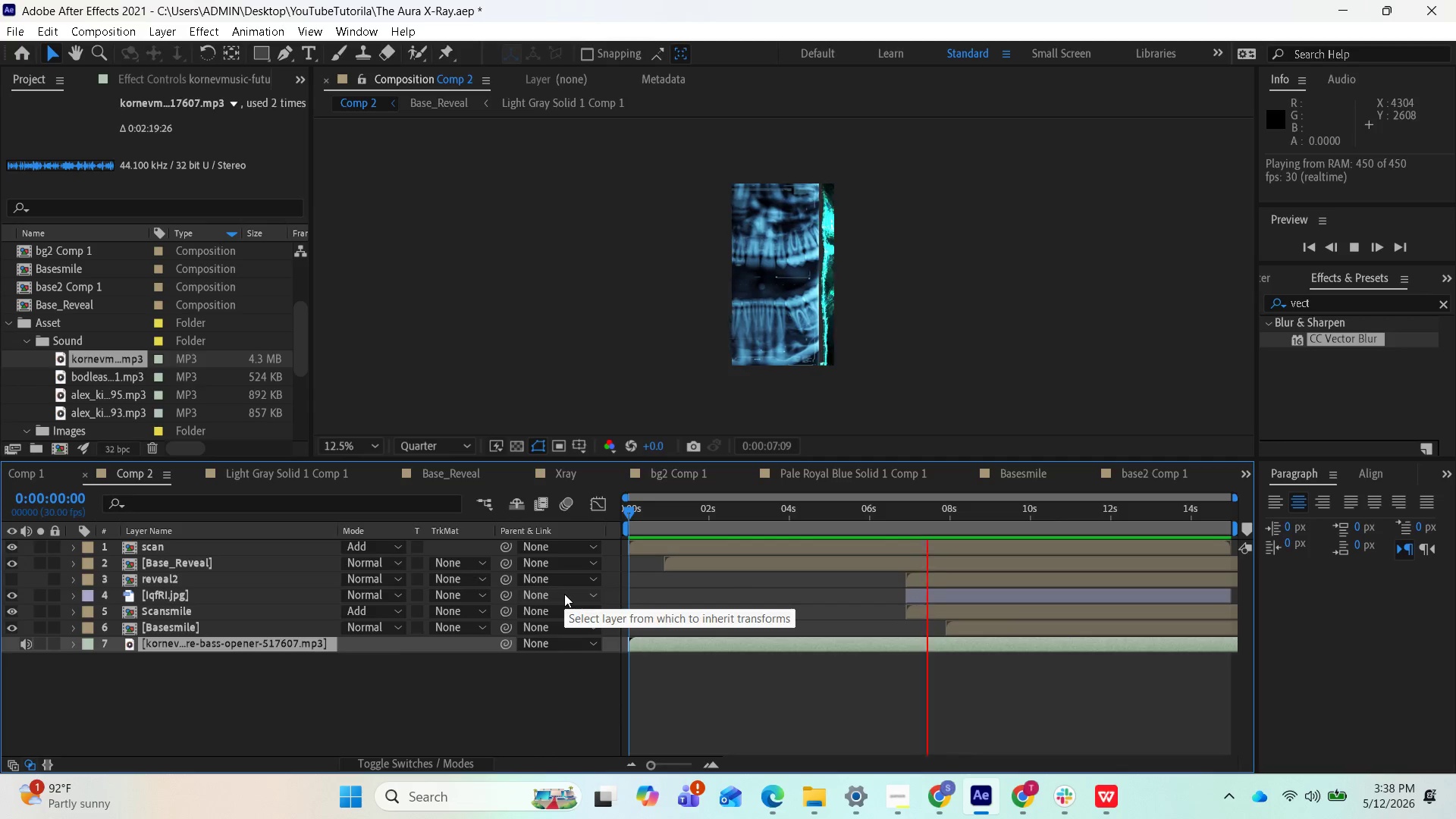 
key(Space)
 